 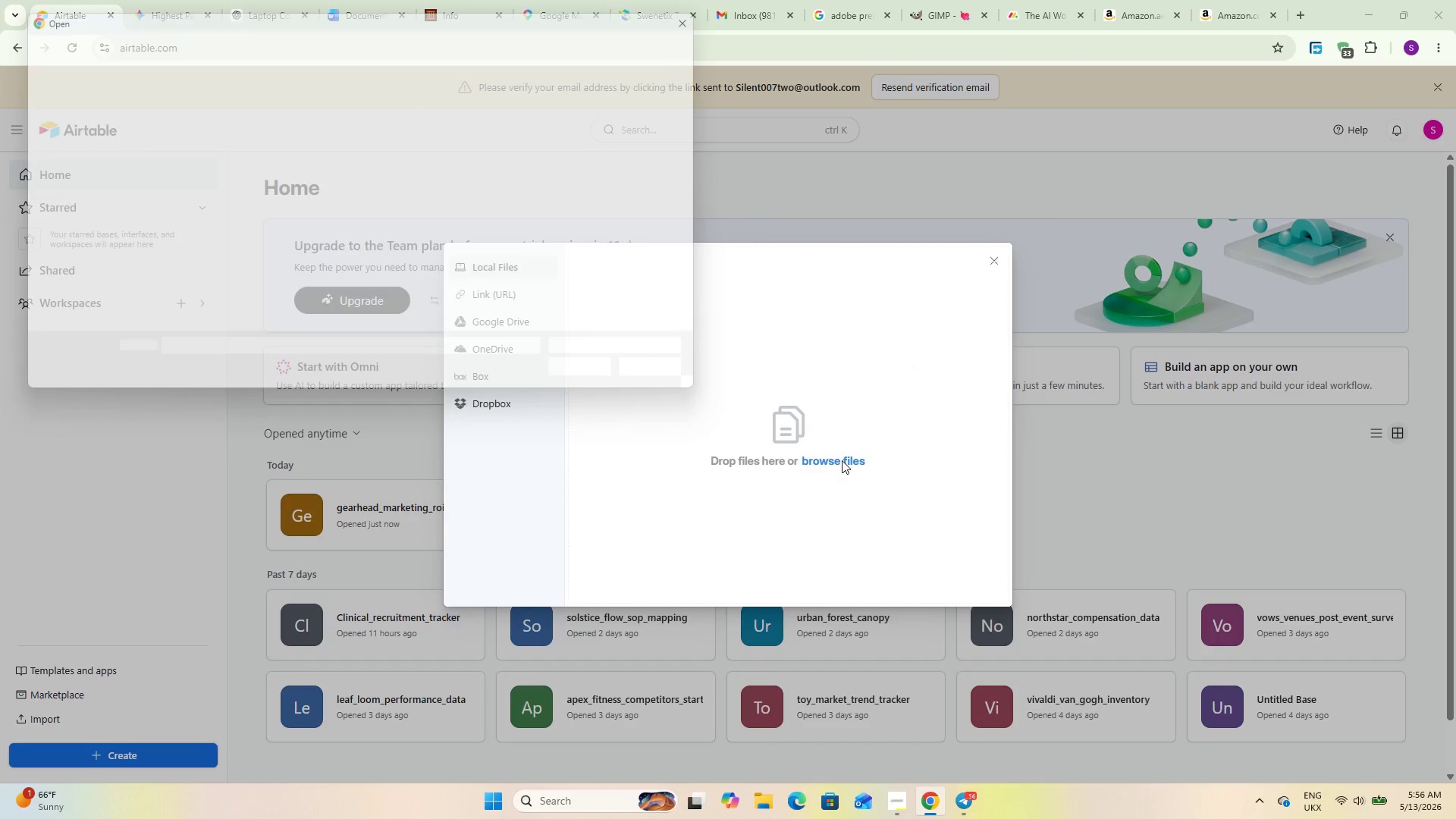 
double_click([180, 196])
 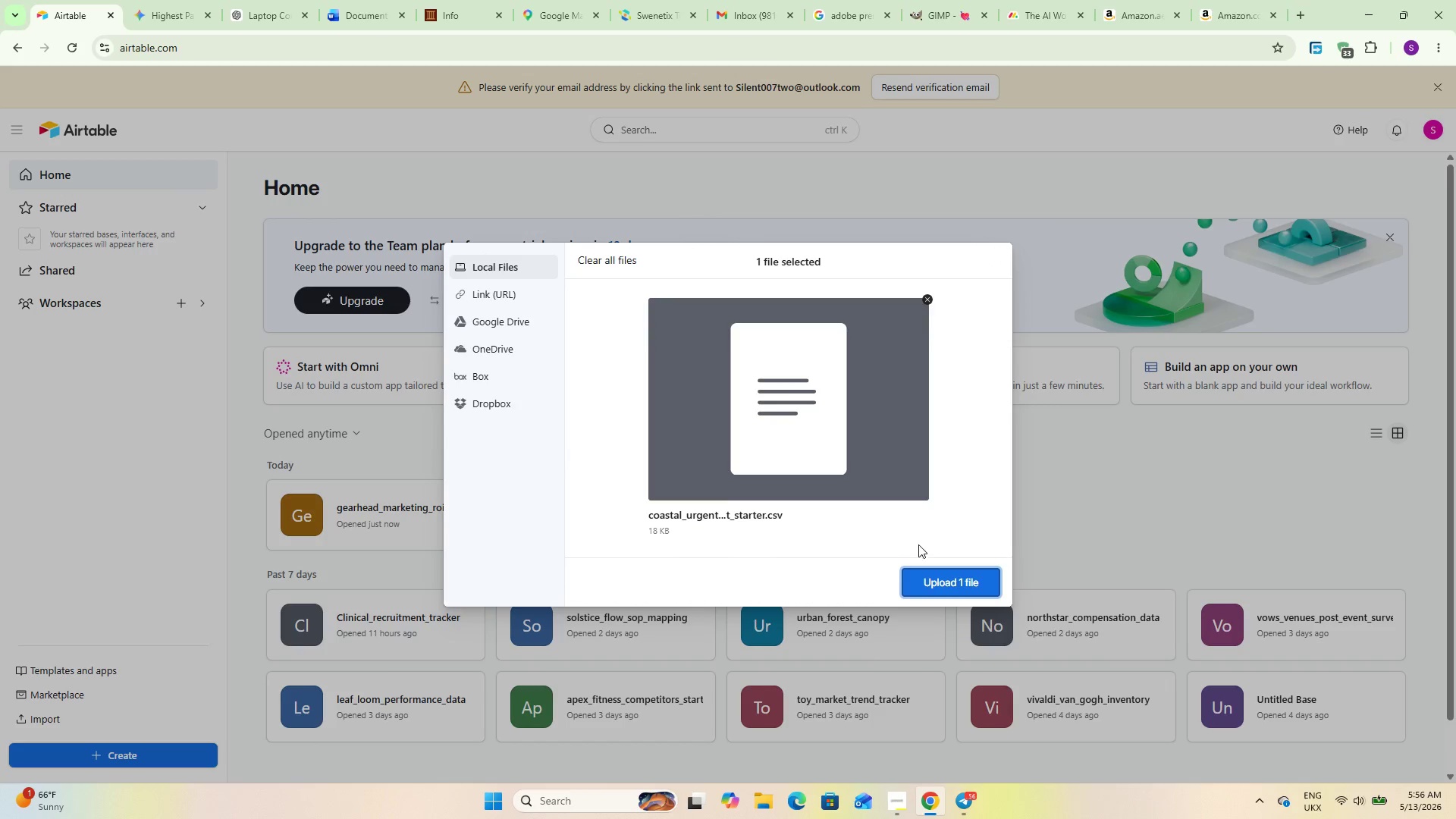 
left_click([935, 576])
 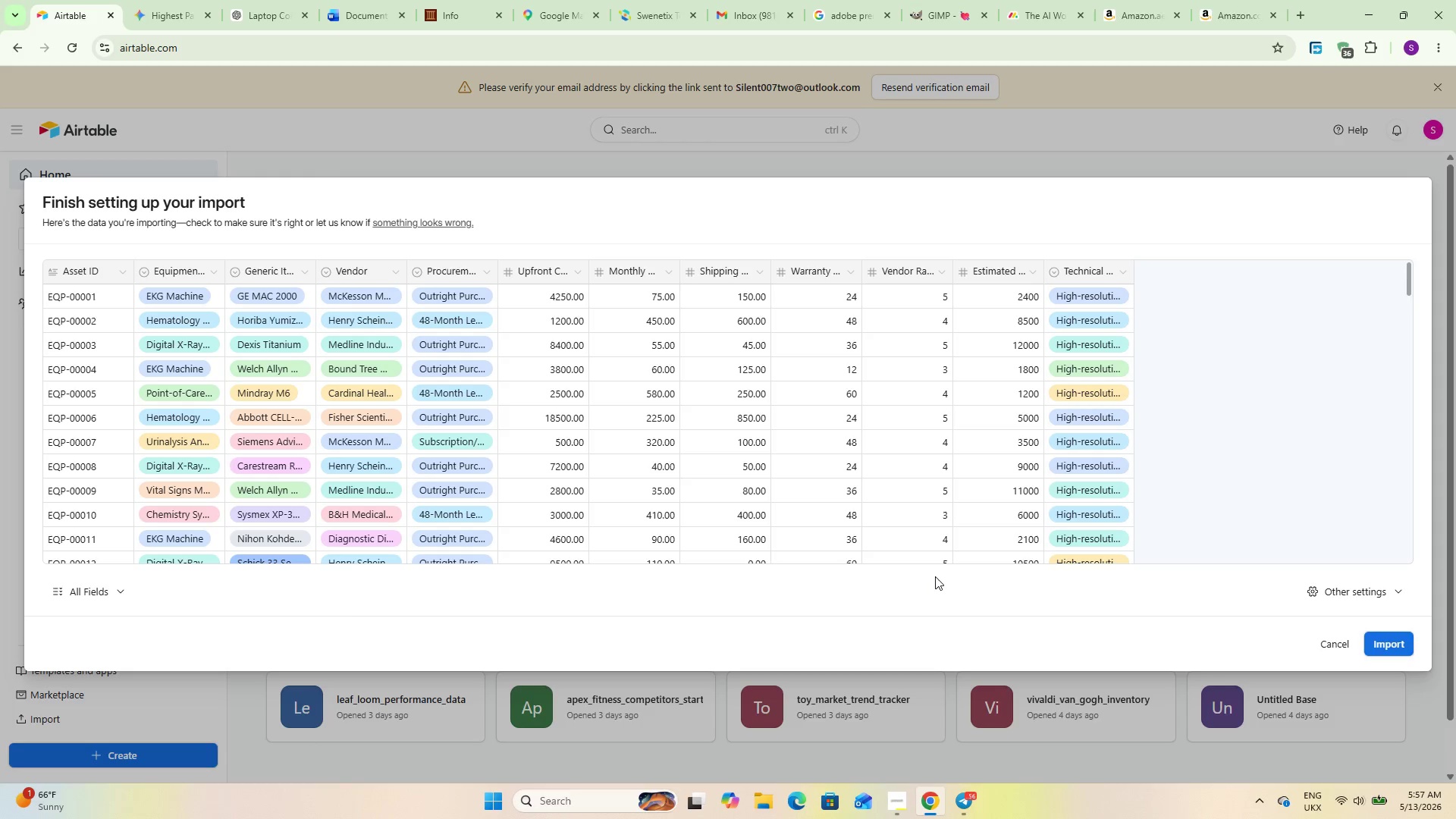 
wait(48.48)
 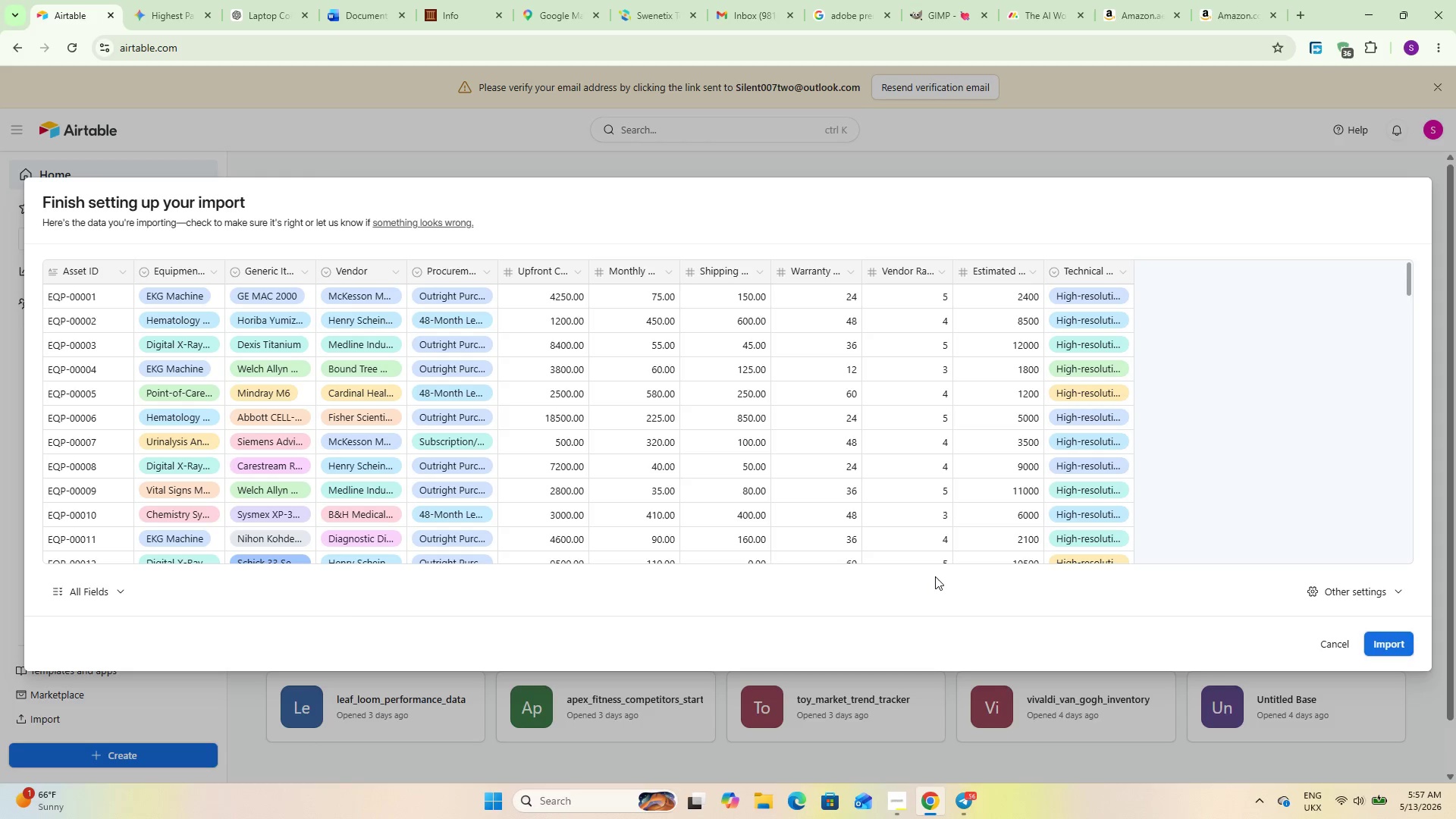 
left_click([118, 274])
 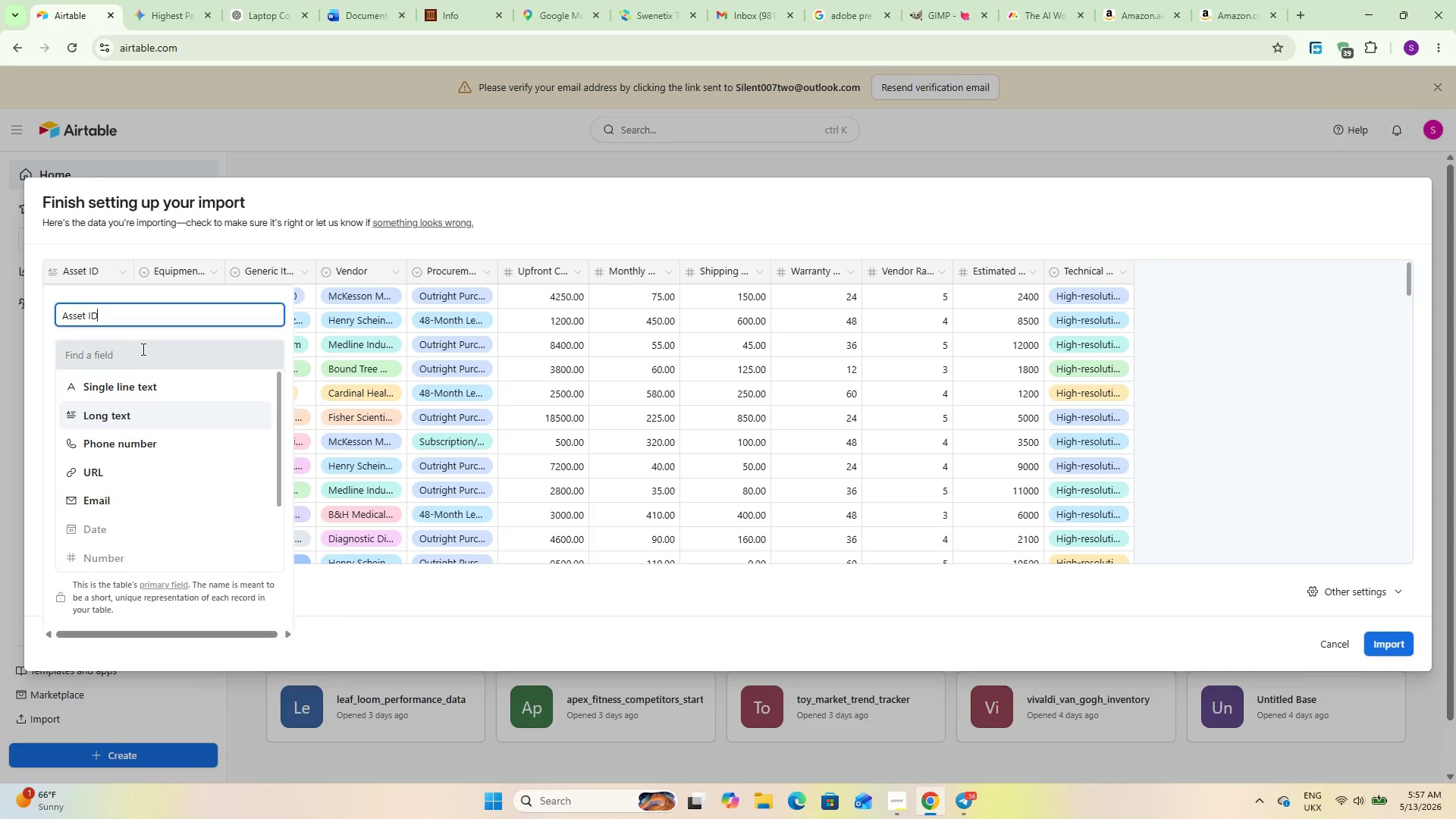 
left_click([146, 381])
 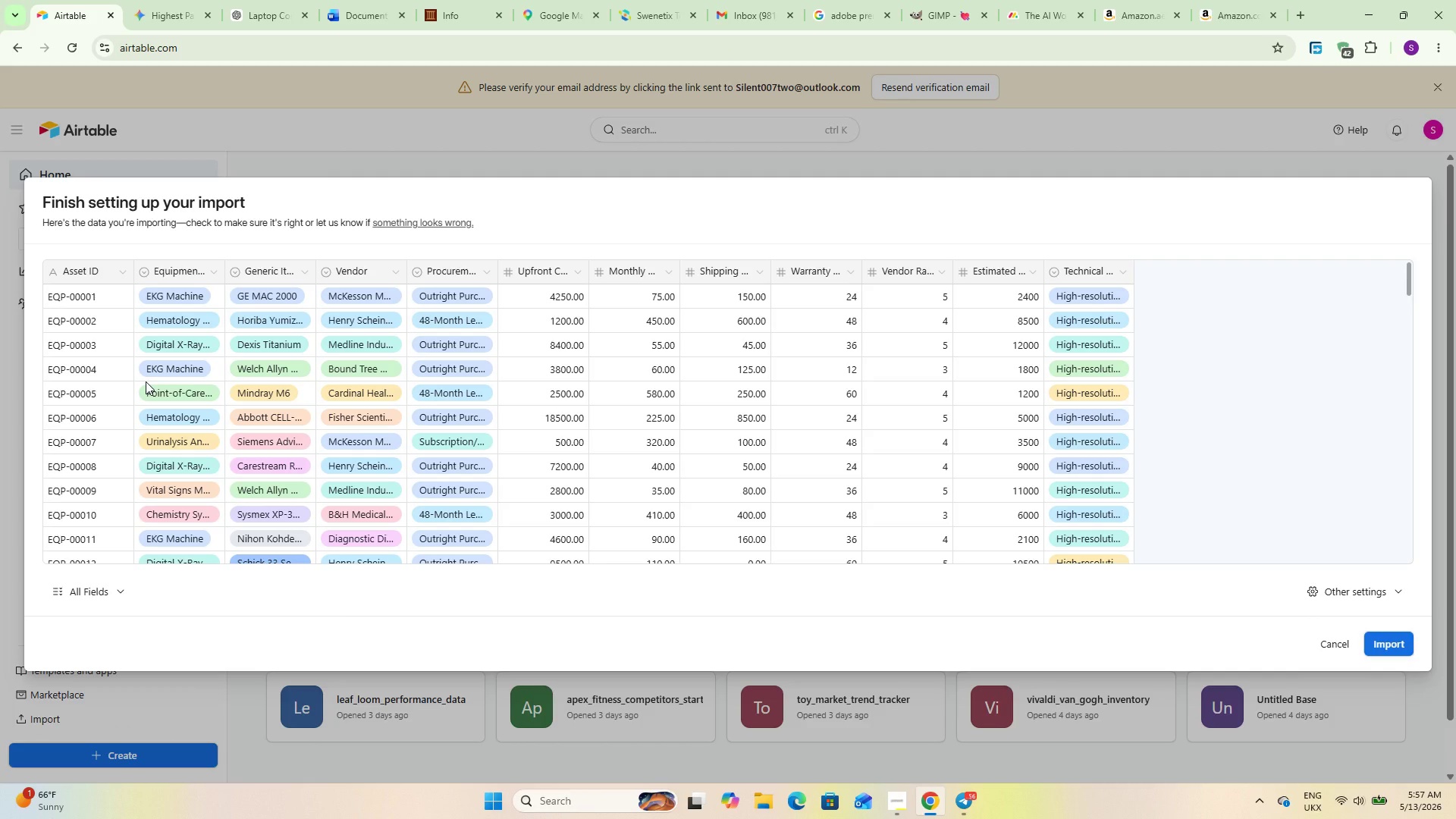 
wait(23.17)
 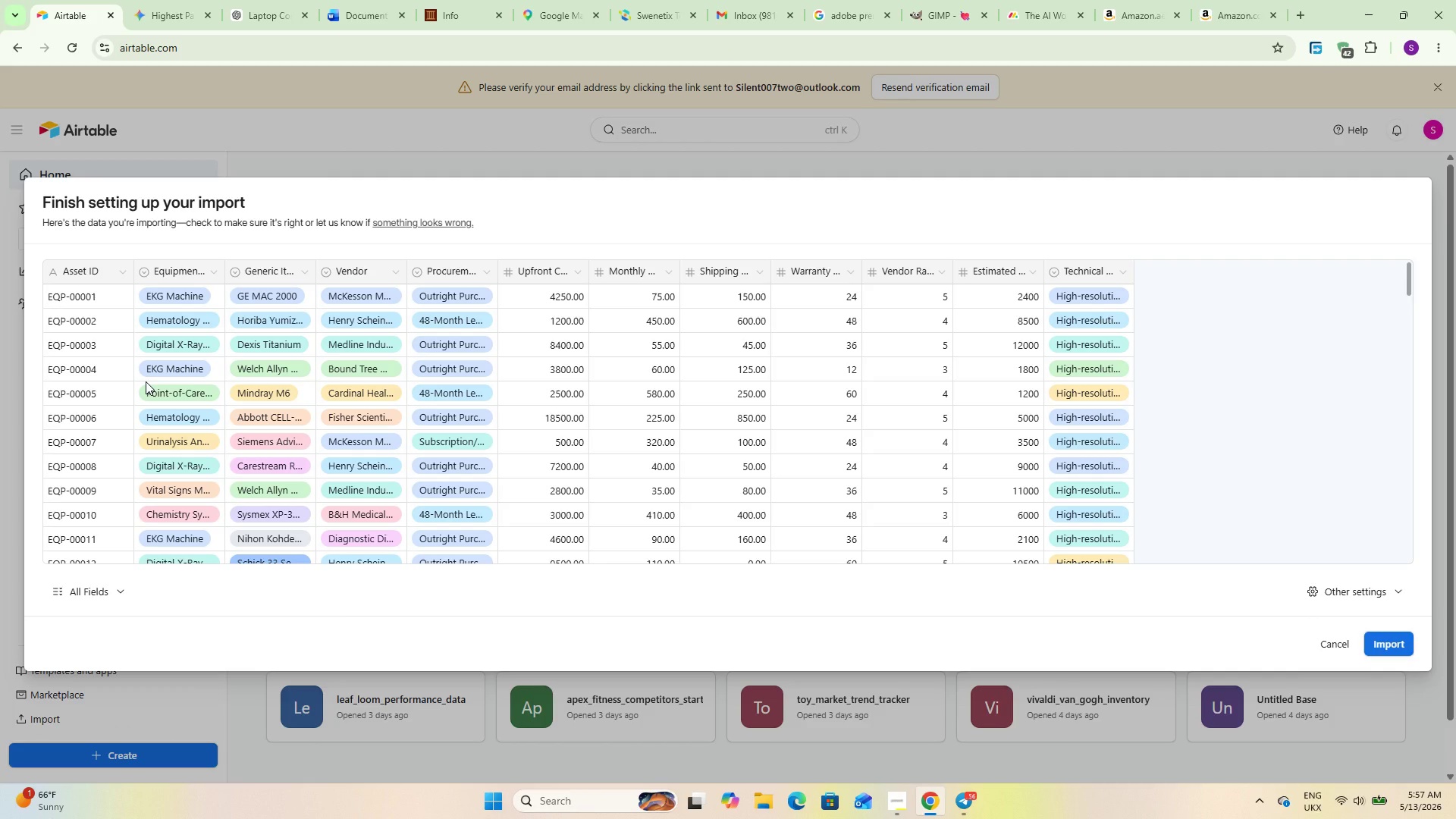 
left_click([206, 271])
 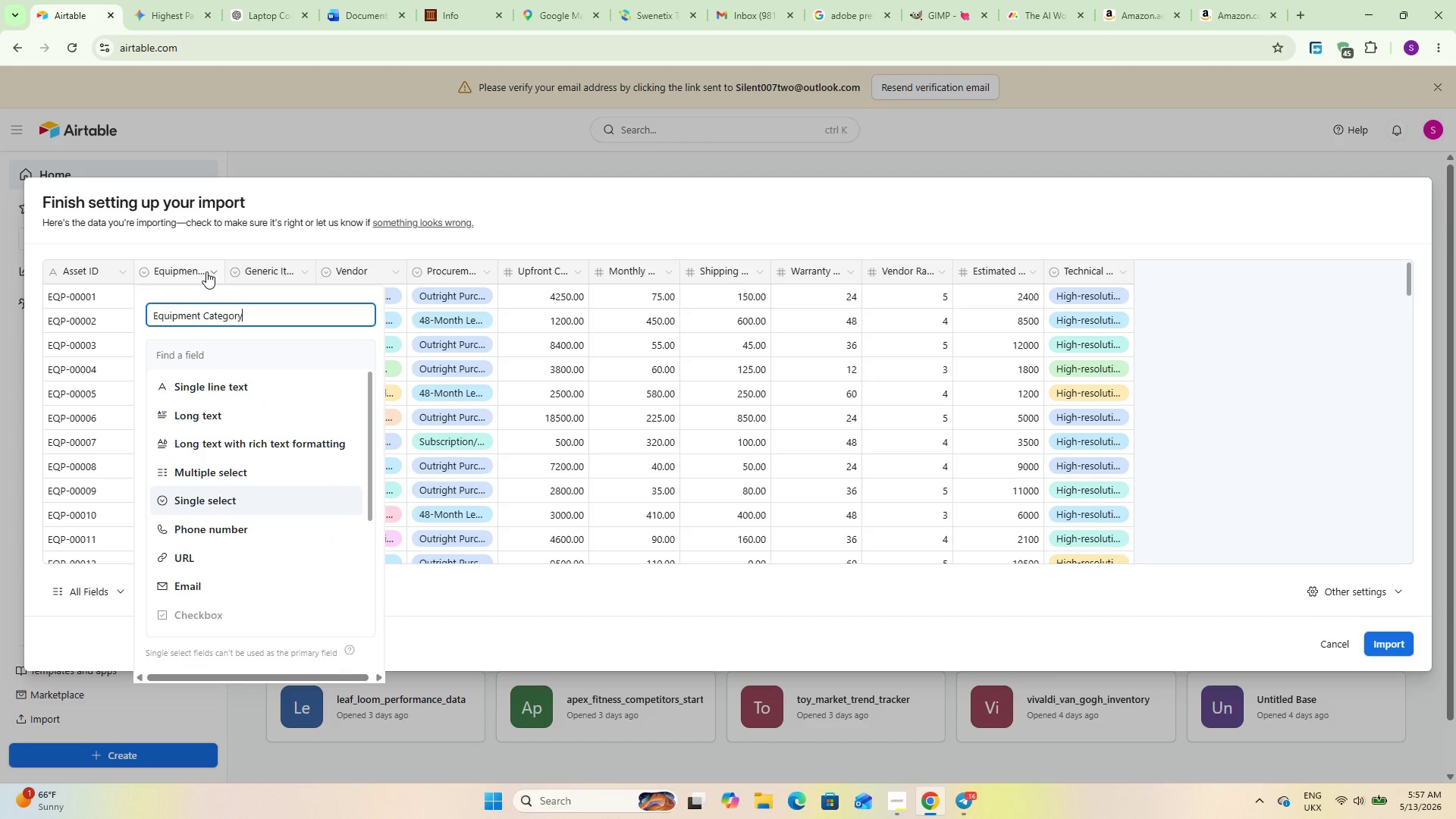 
left_click([206, 271])
 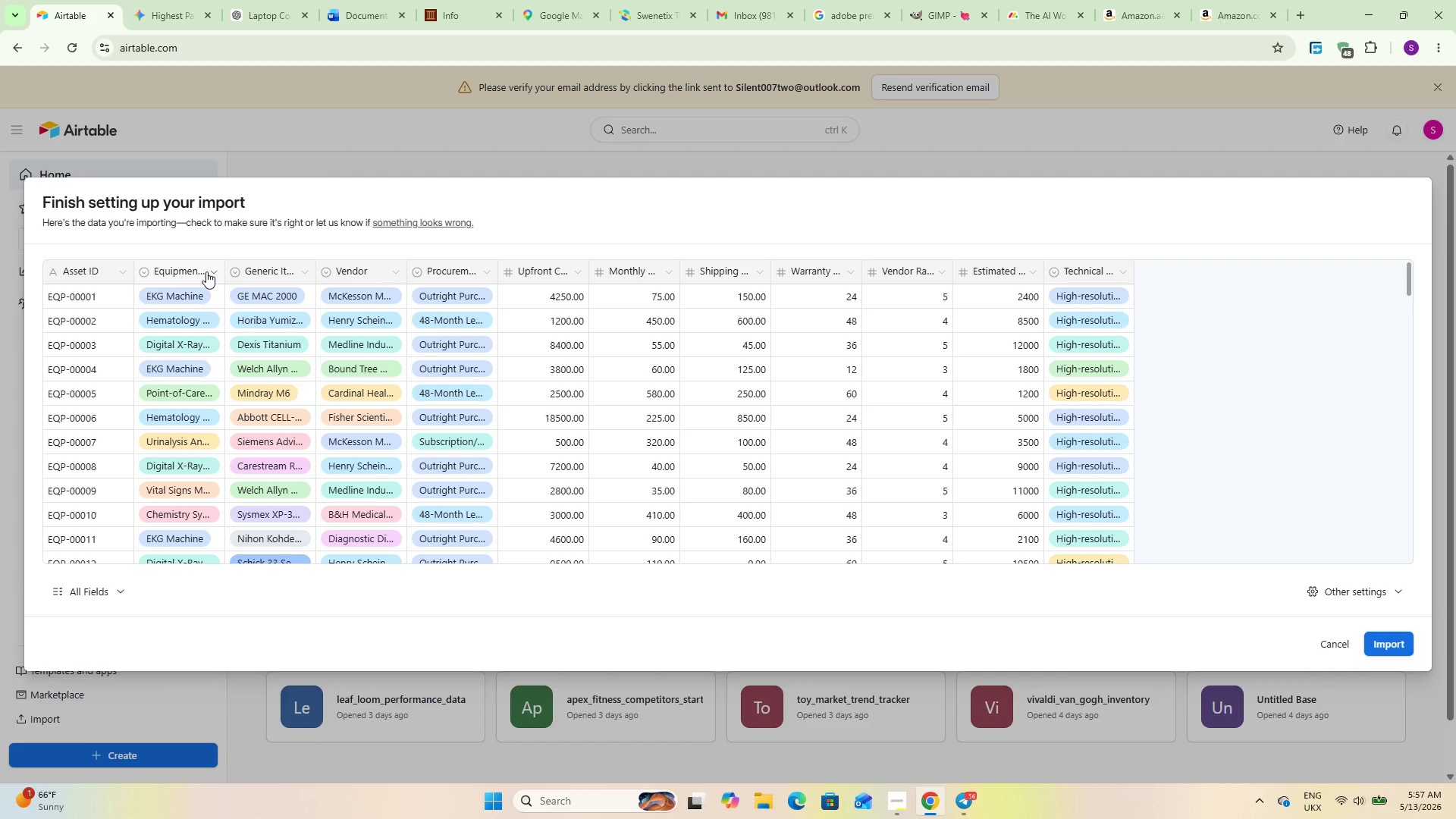 
wait(5.34)
 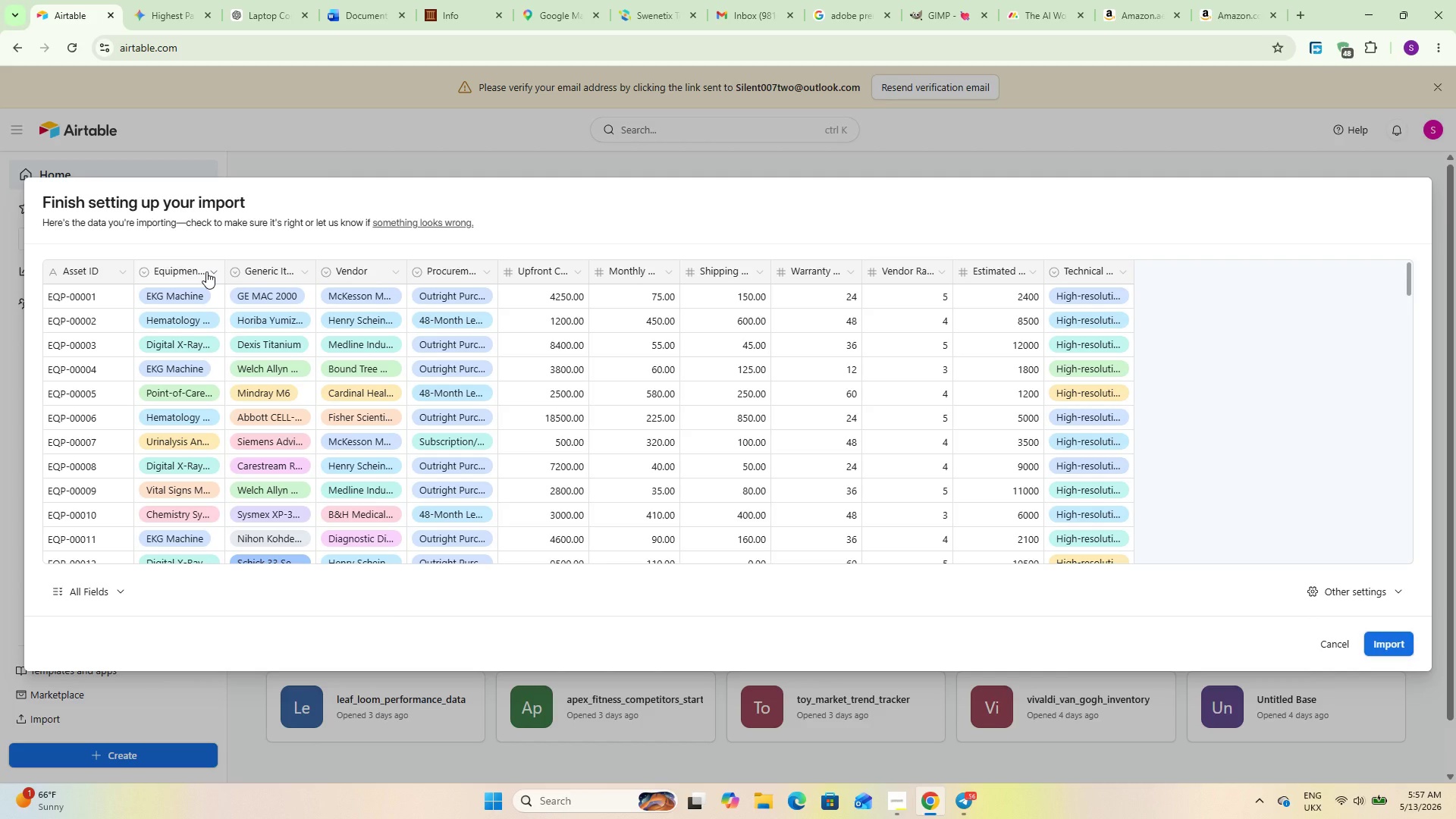 
left_click([251, 271])
 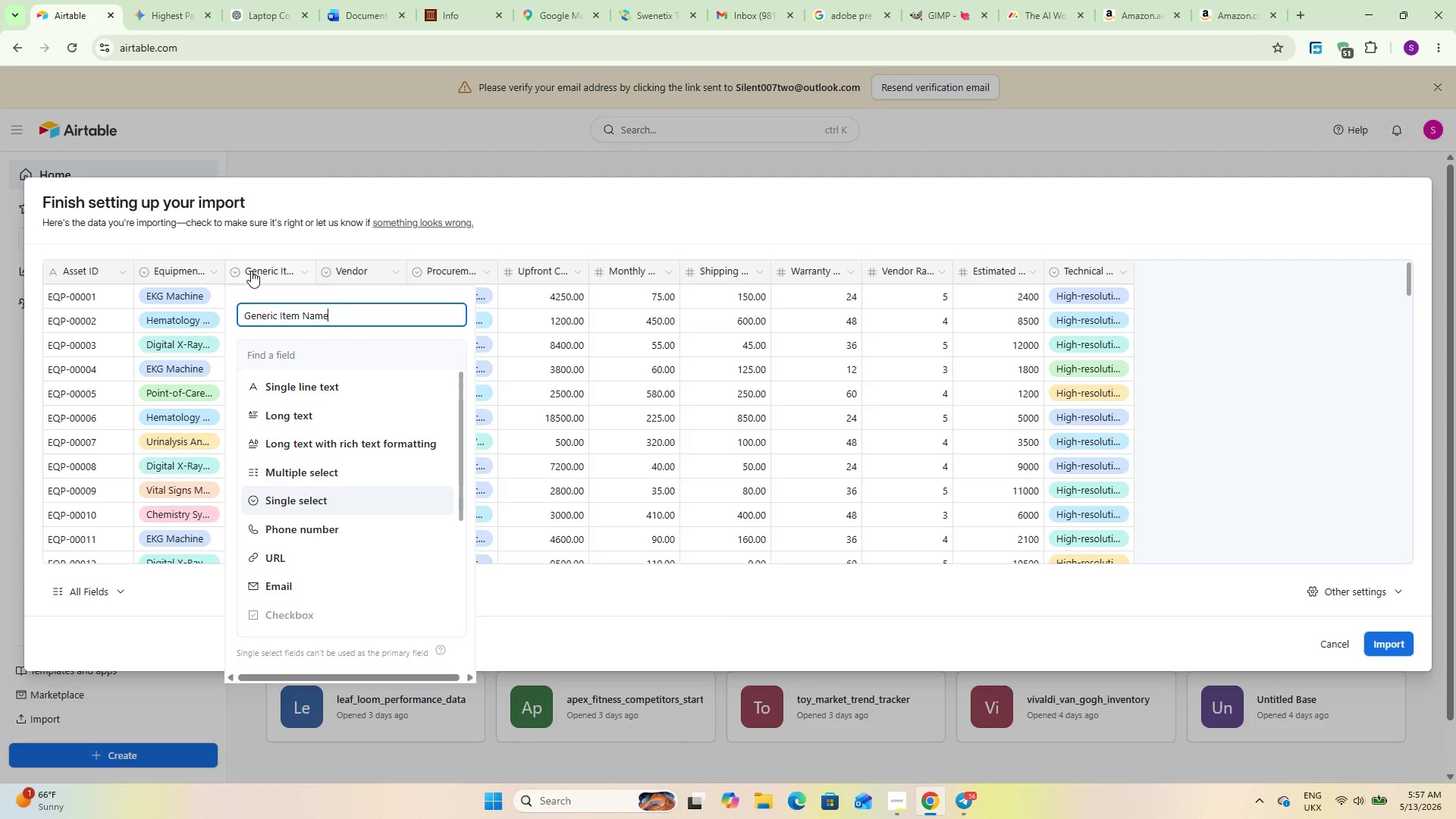 
left_click([251, 271])
 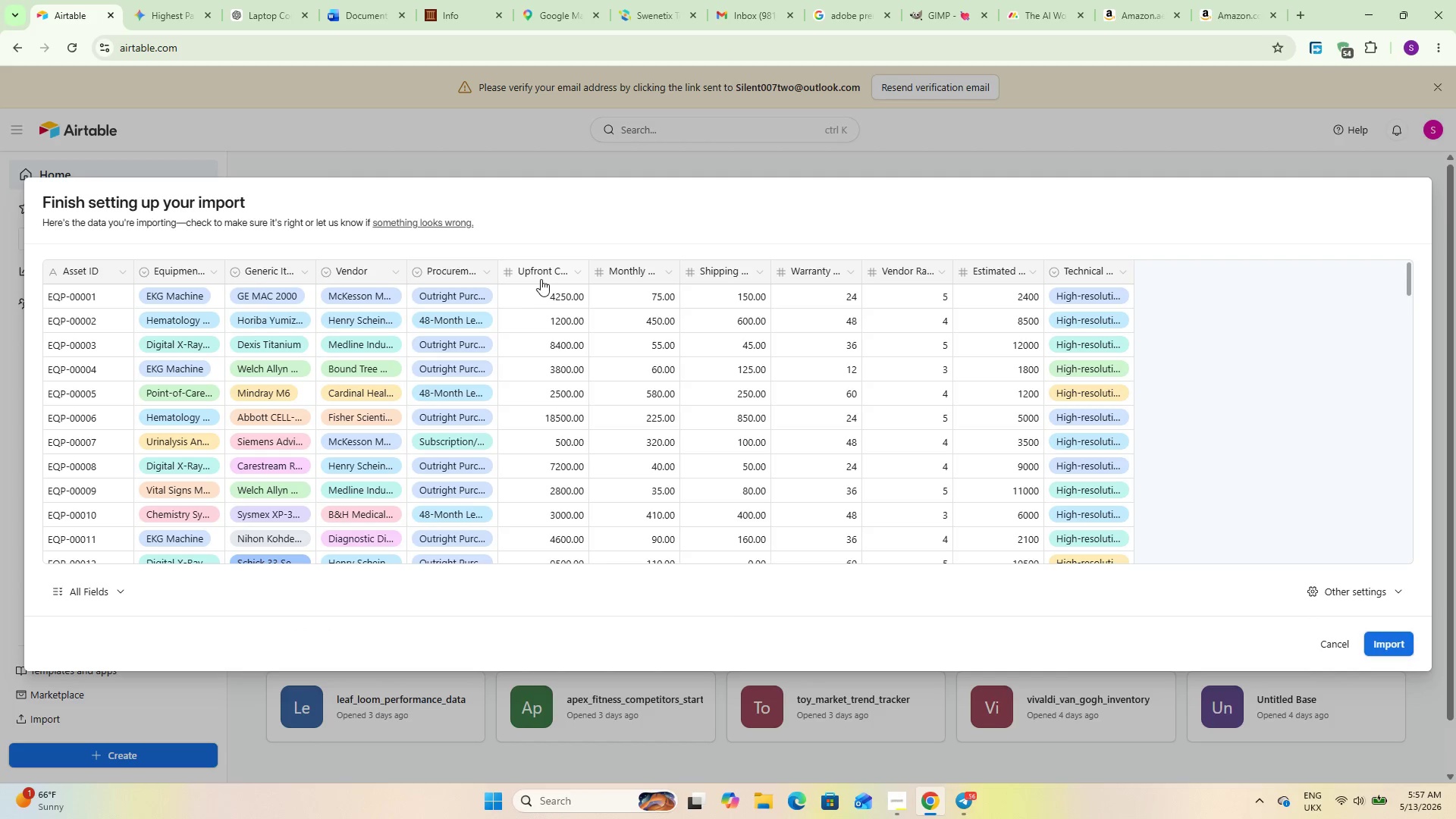 
left_click([544, 276])
 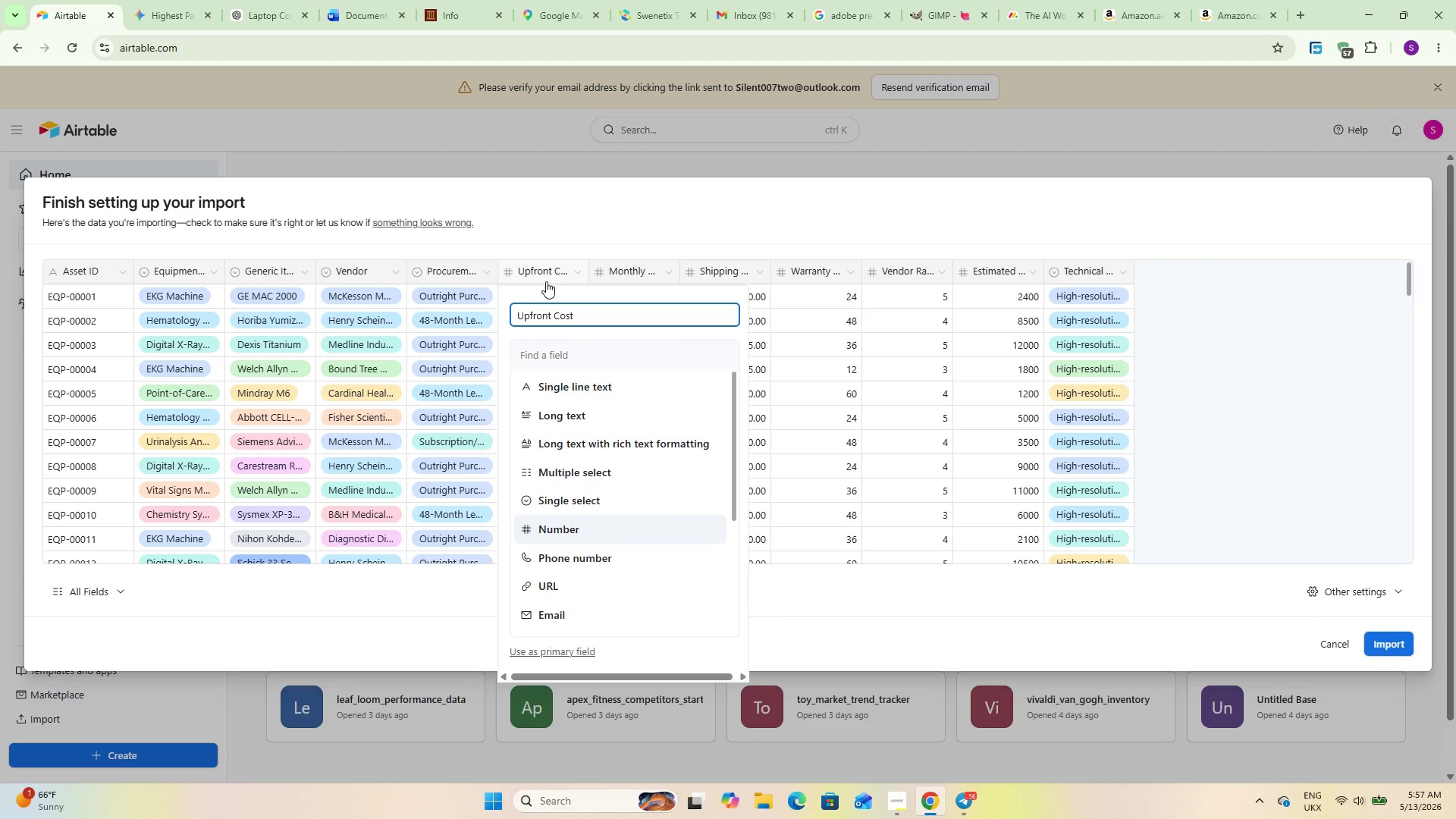 
scroll: coordinate [574, 468], scroll_direction: down, amount: 6.0
 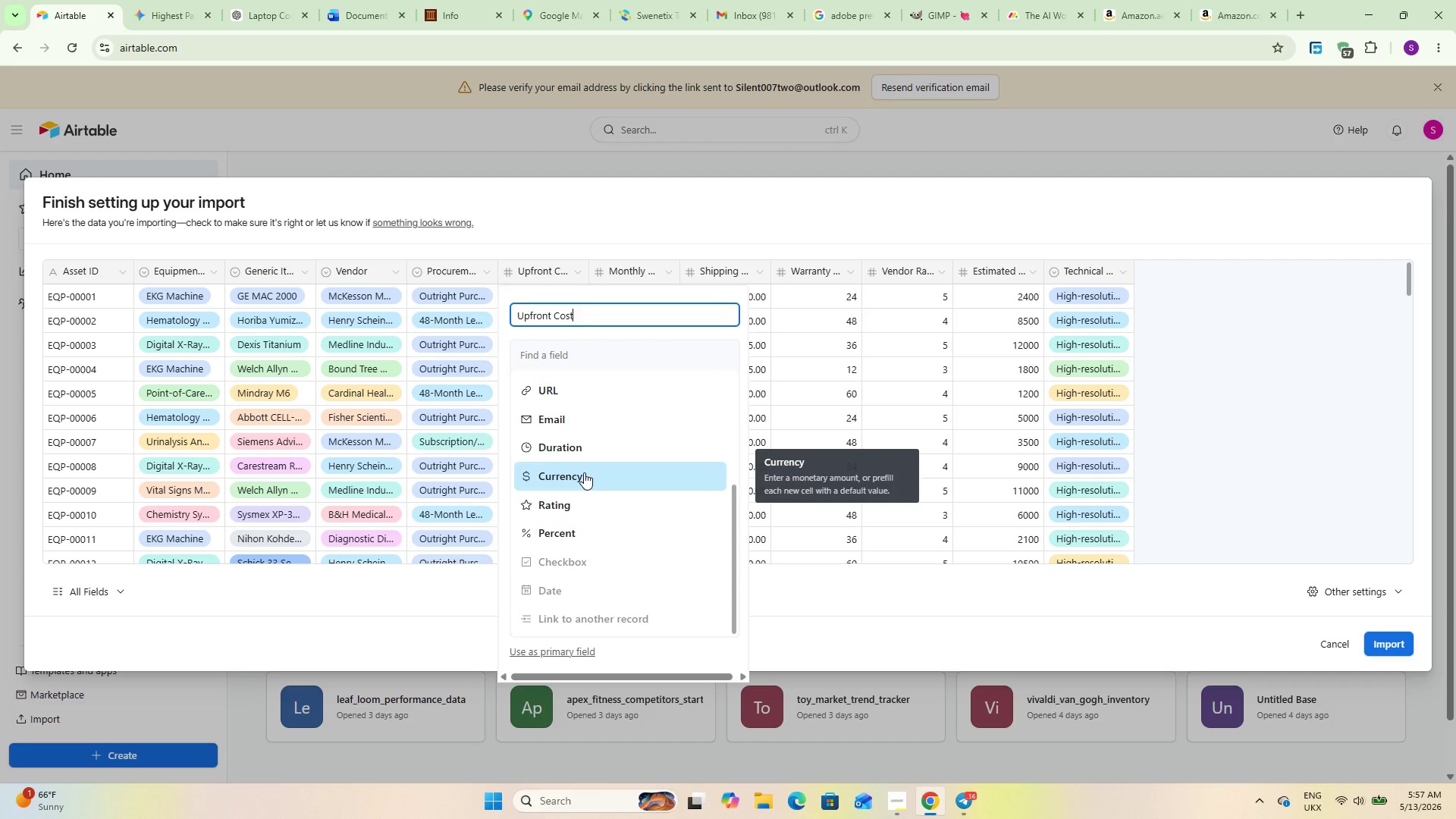 
left_click([584, 473])
 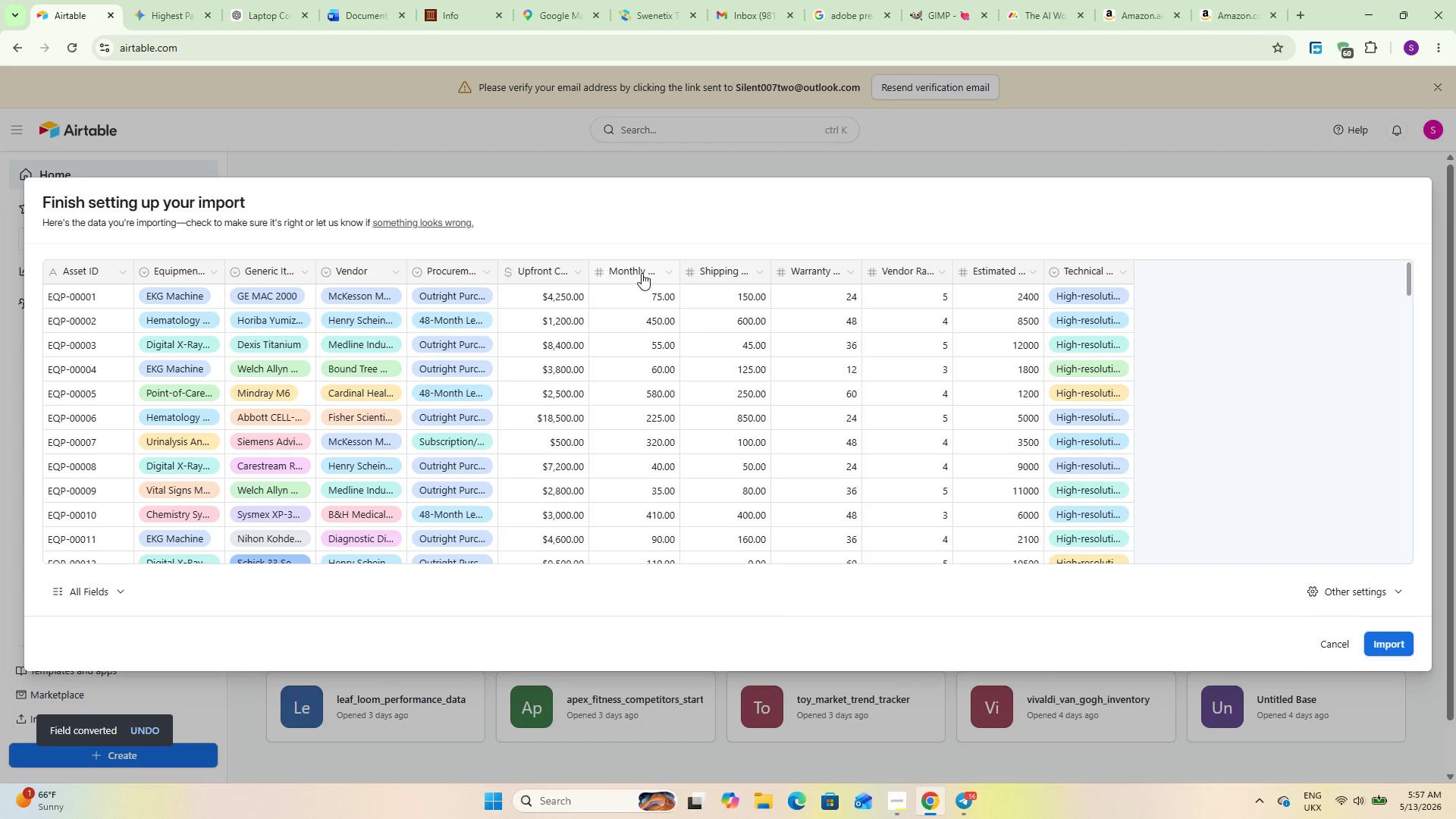 
left_click([642, 273])
 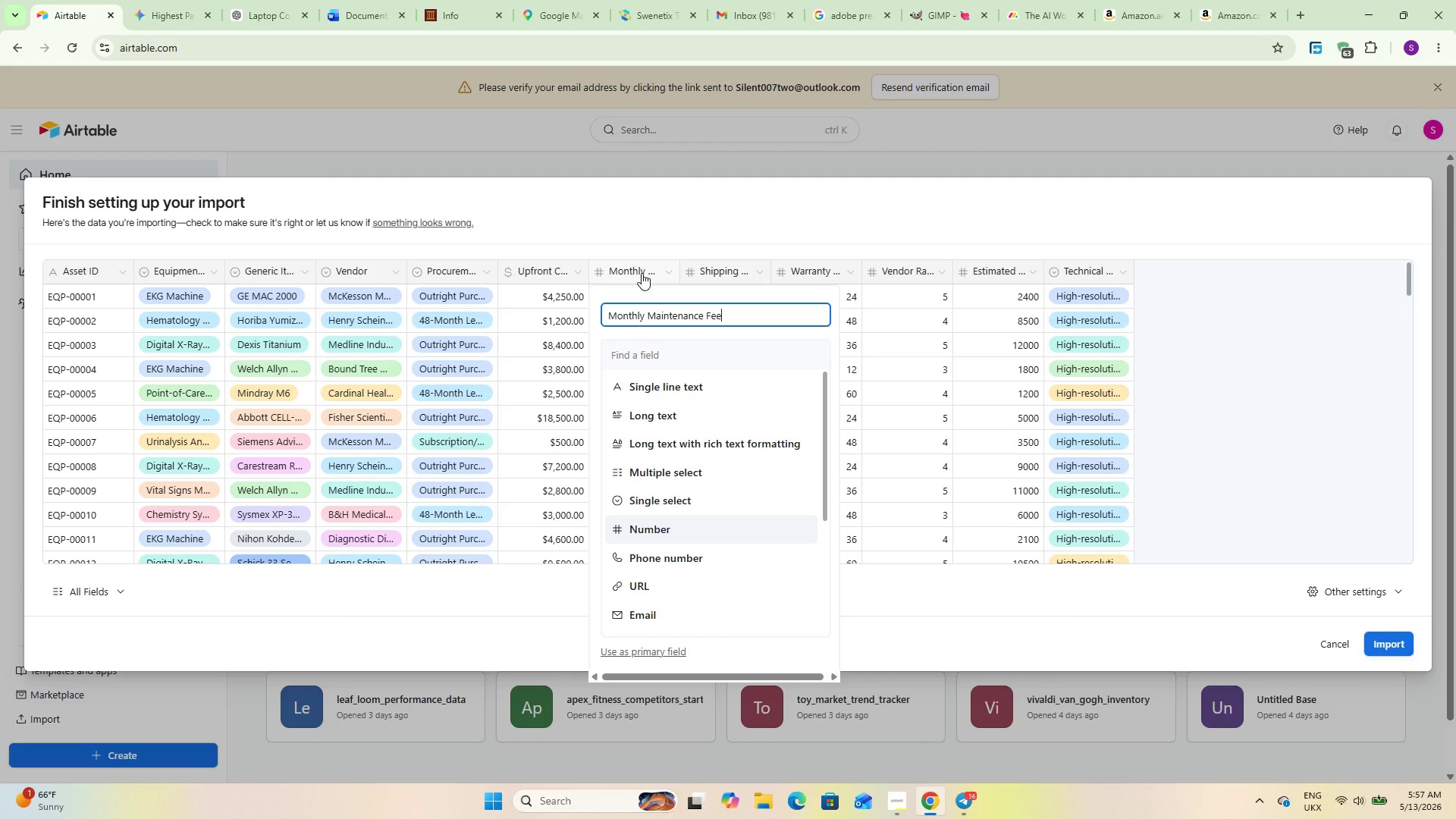 
wait(12.64)
 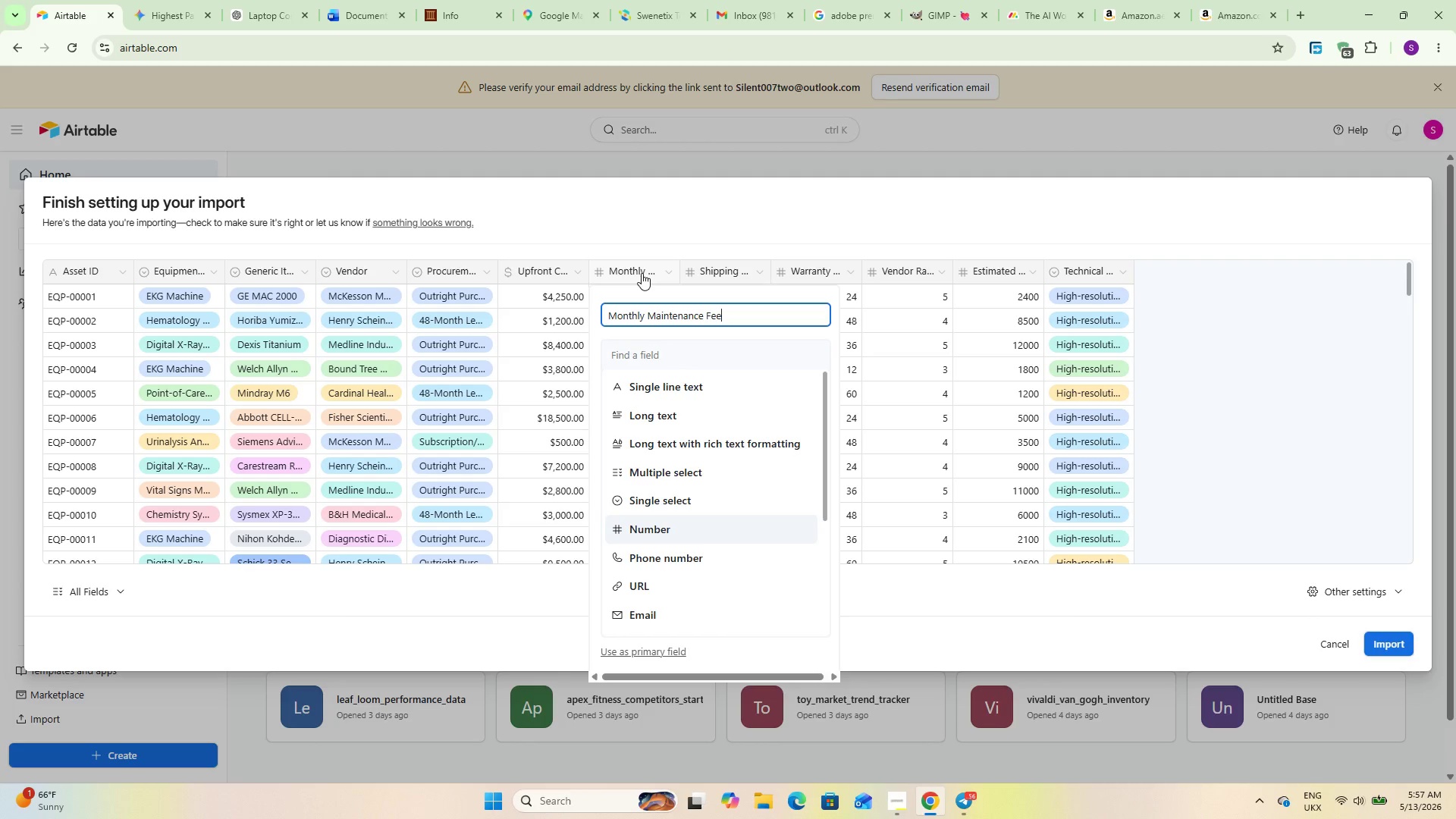 
key(C)
 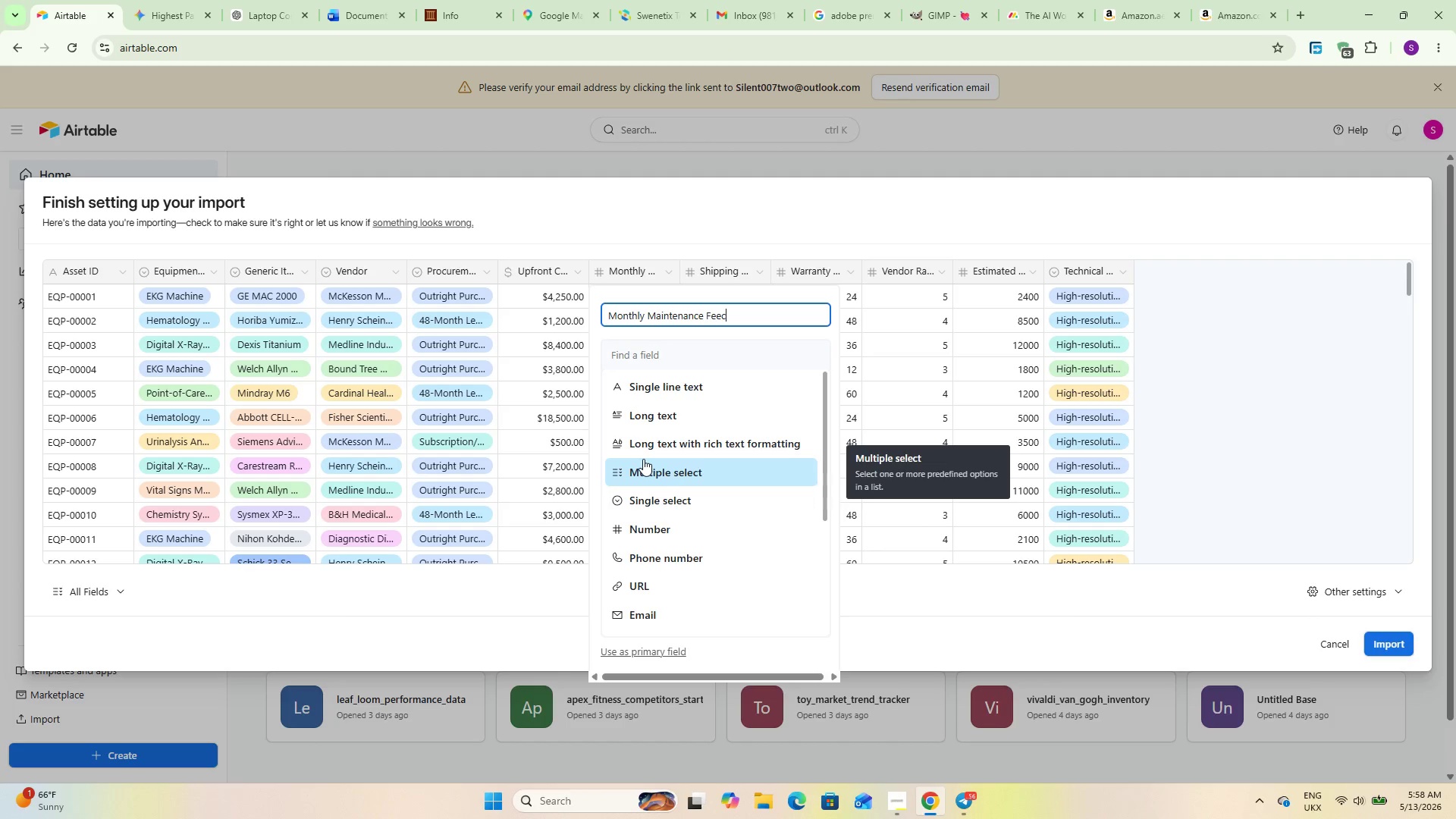 
wait(18.86)
 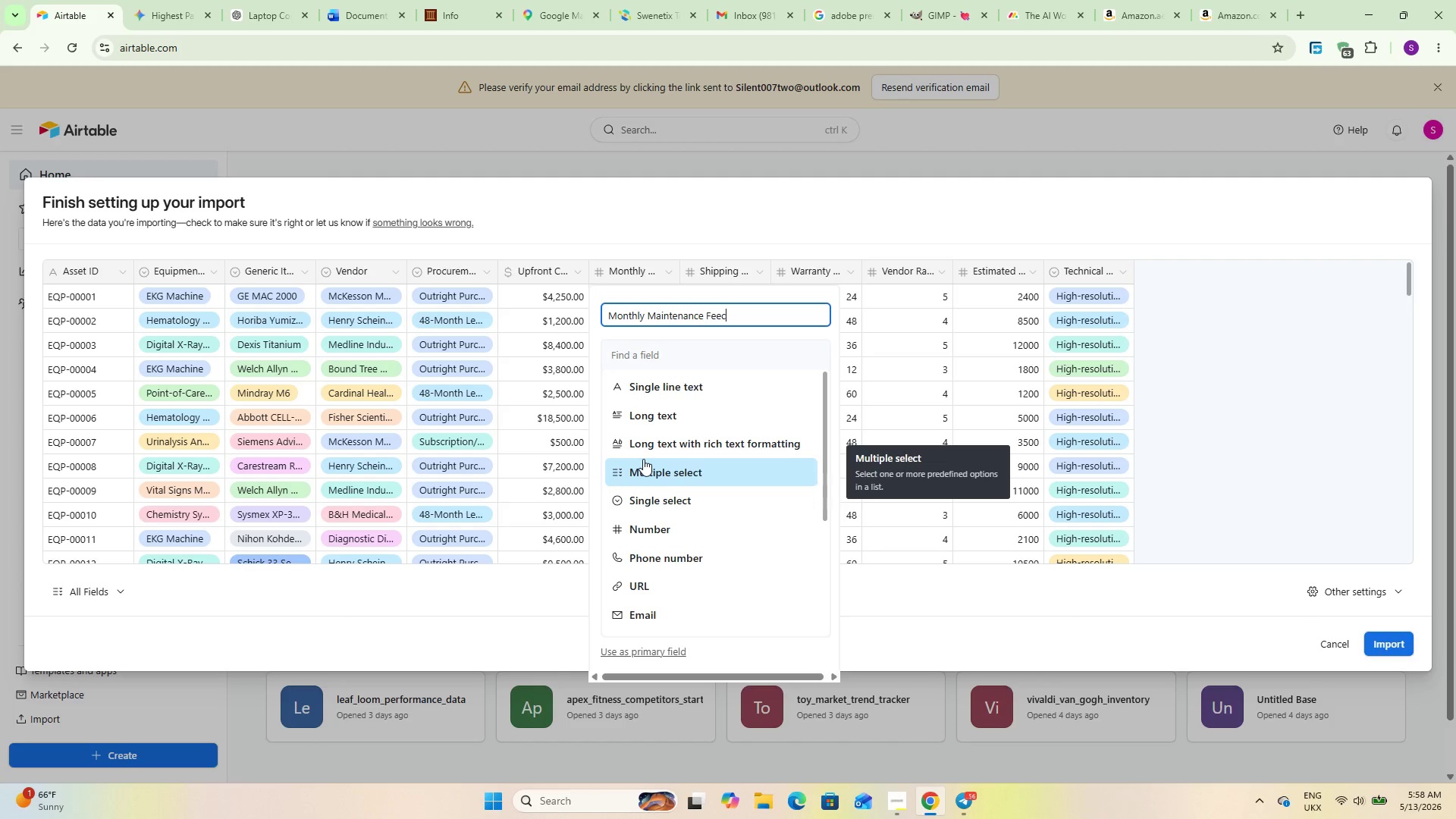 
scroll: coordinate [671, 534], scroll_direction: down, amount: 4.0
 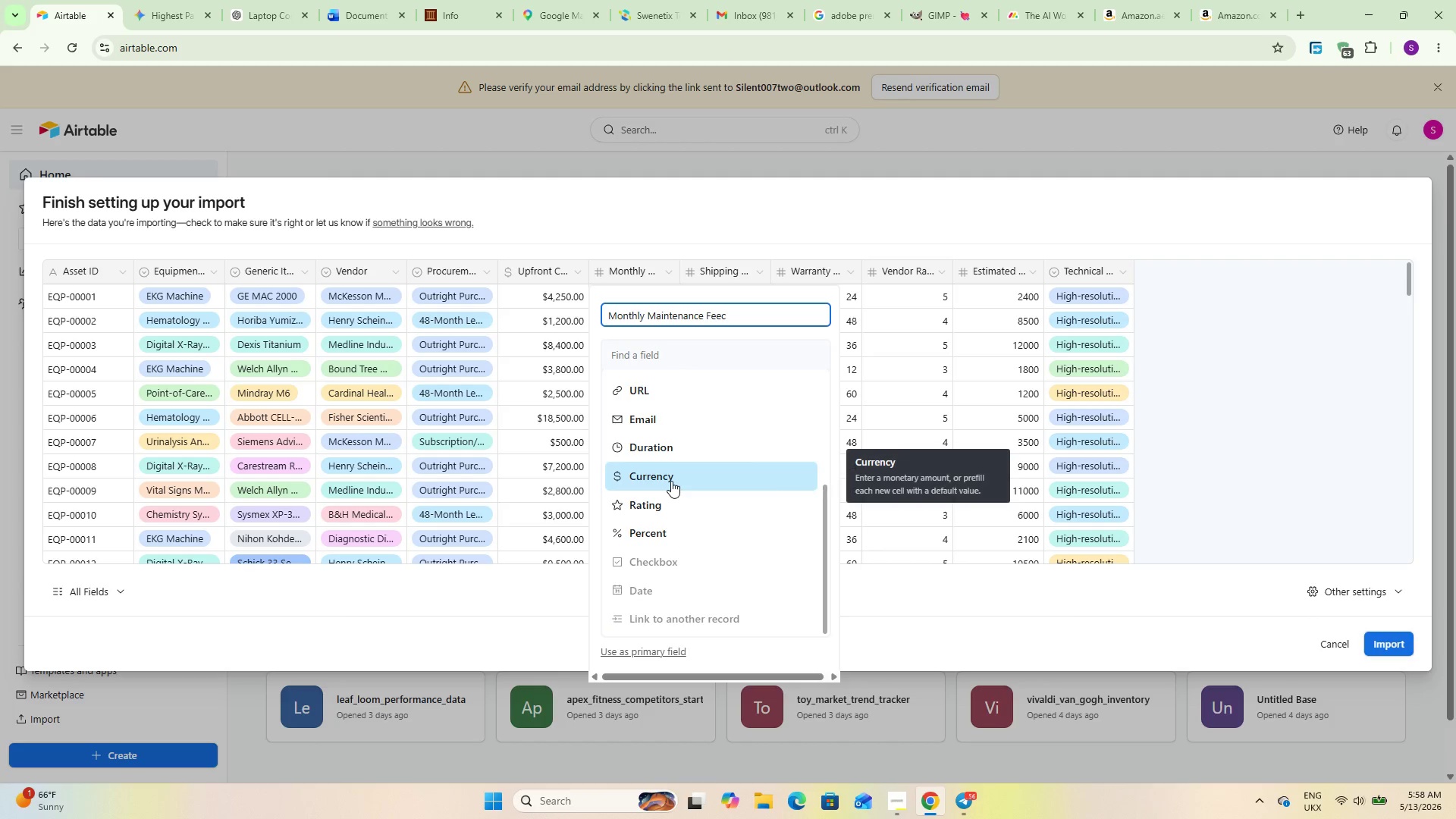 
left_click([673, 477])
 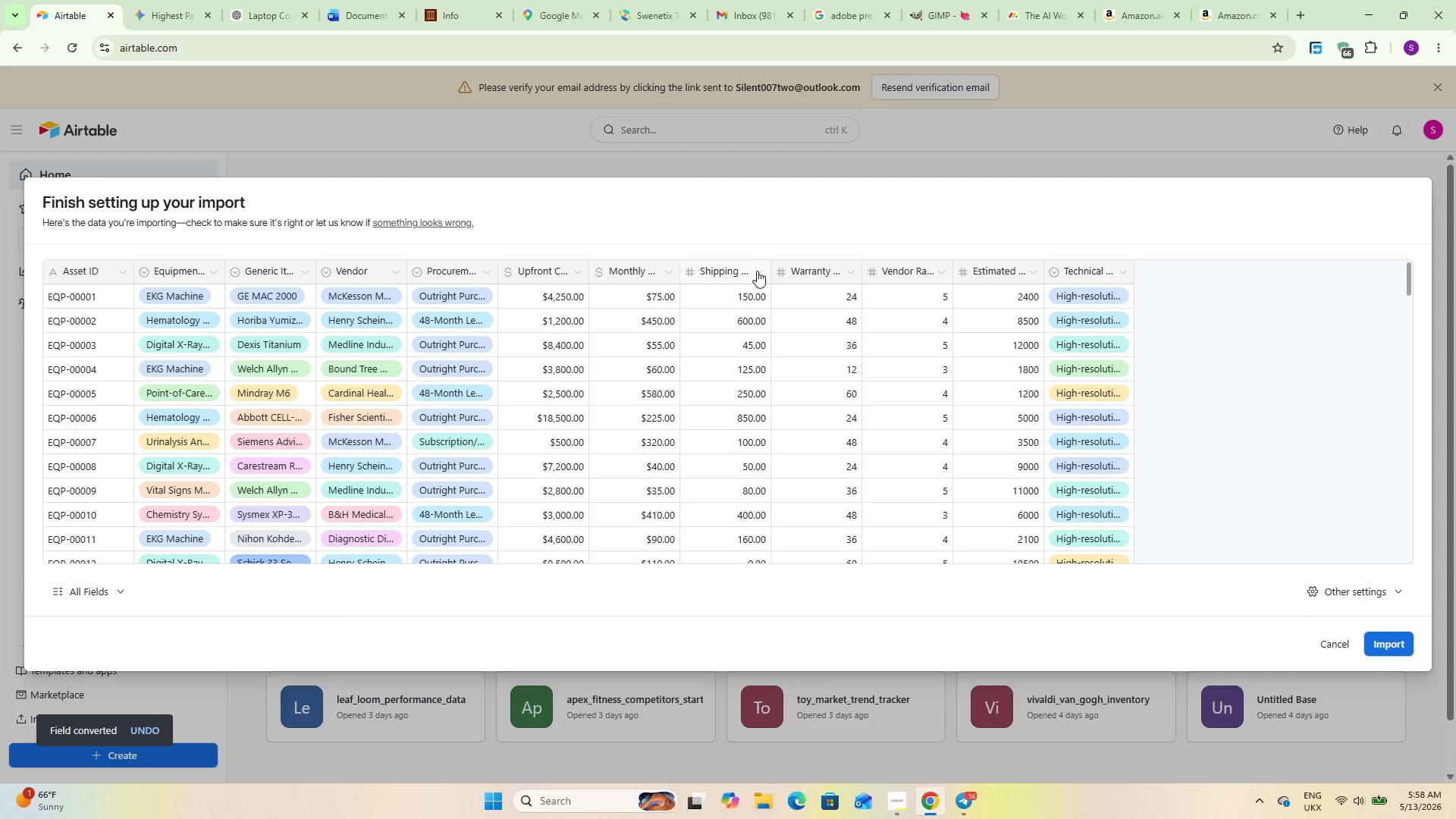 
left_click([758, 268])
 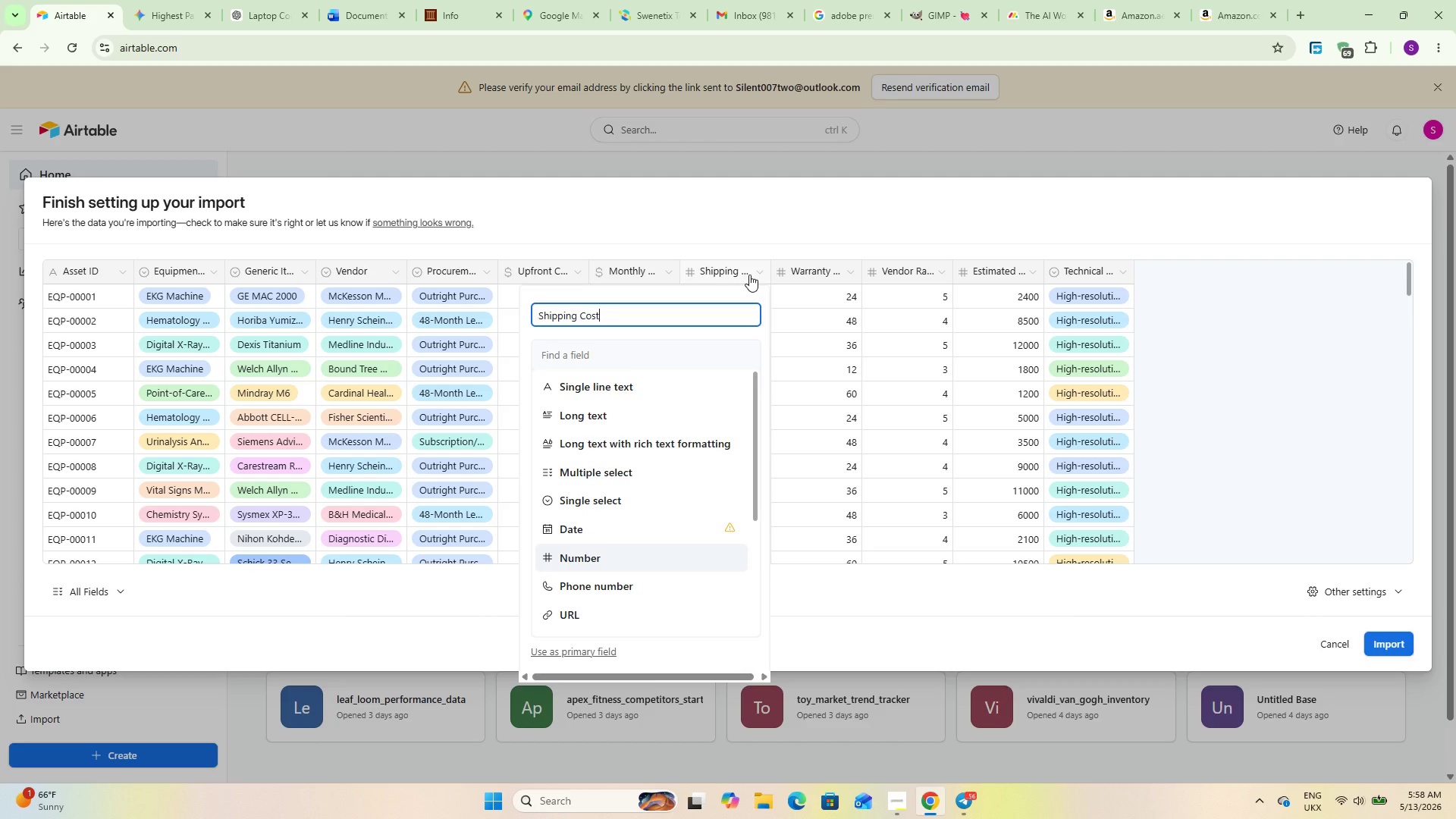 
wait(15.88)
 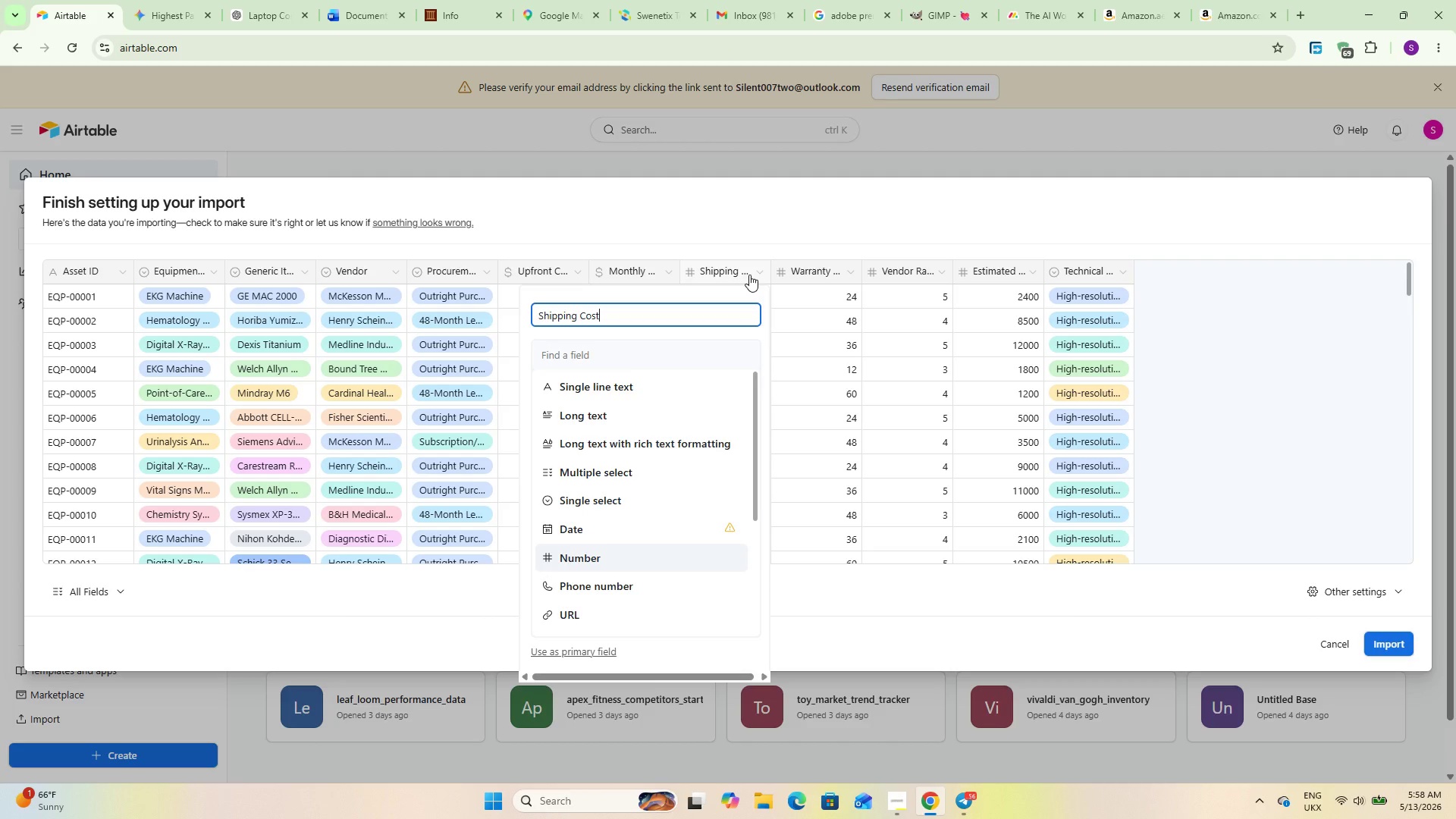 
scroll: coordinate [689, 497], scroll_direction: down, amount: 1.0
 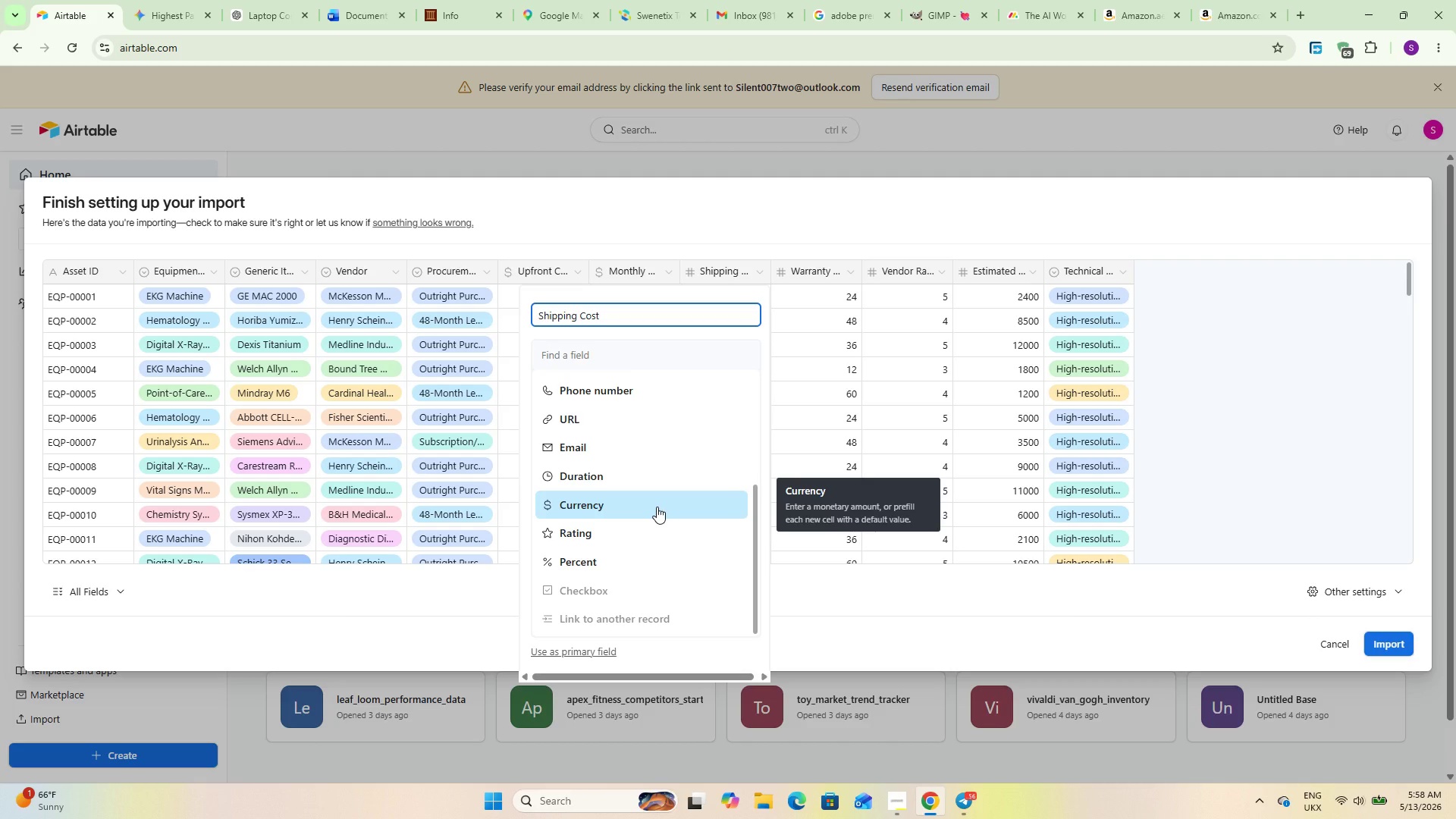 
wait(13.61)
 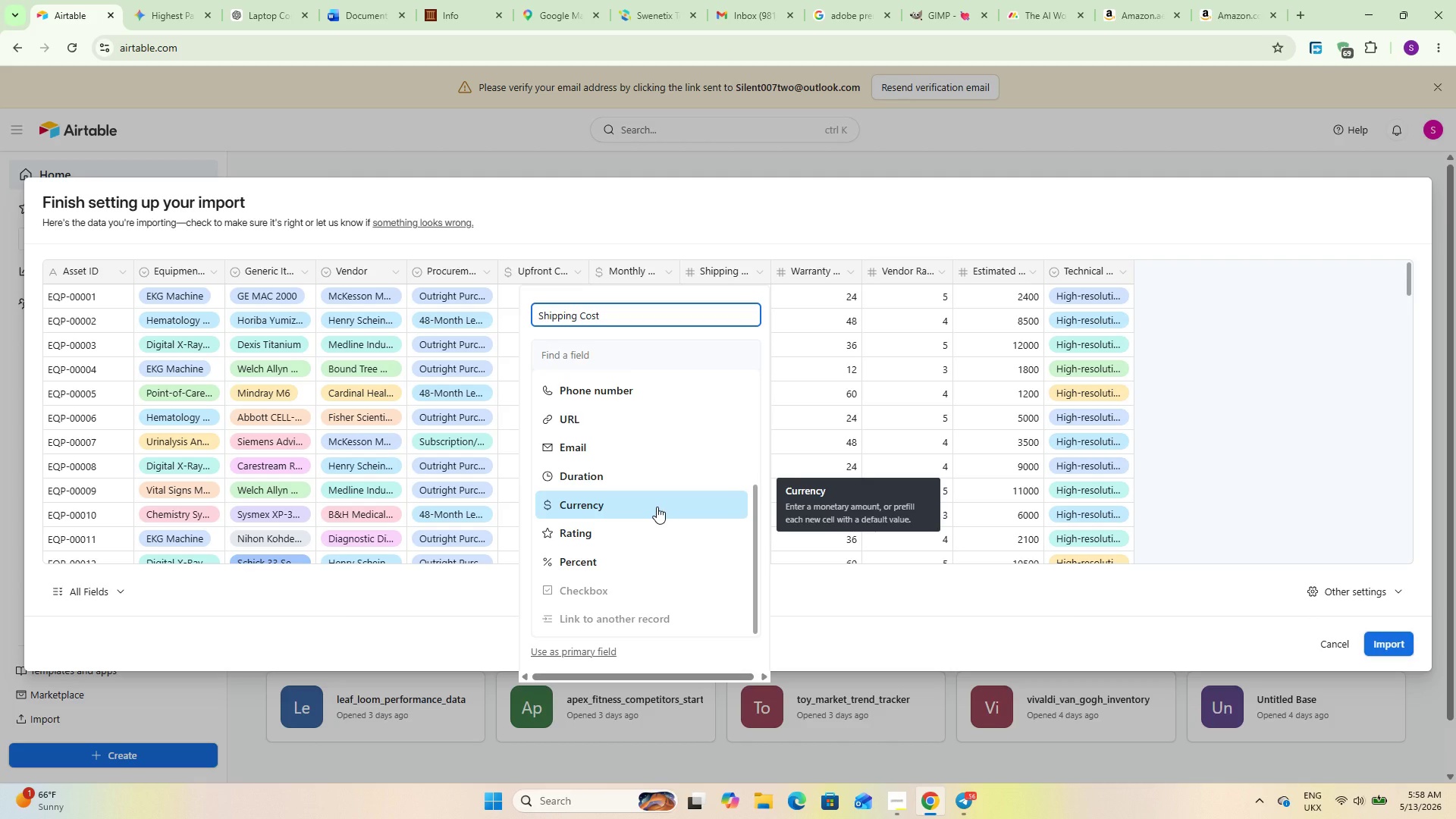 
left_click([657, 507])
 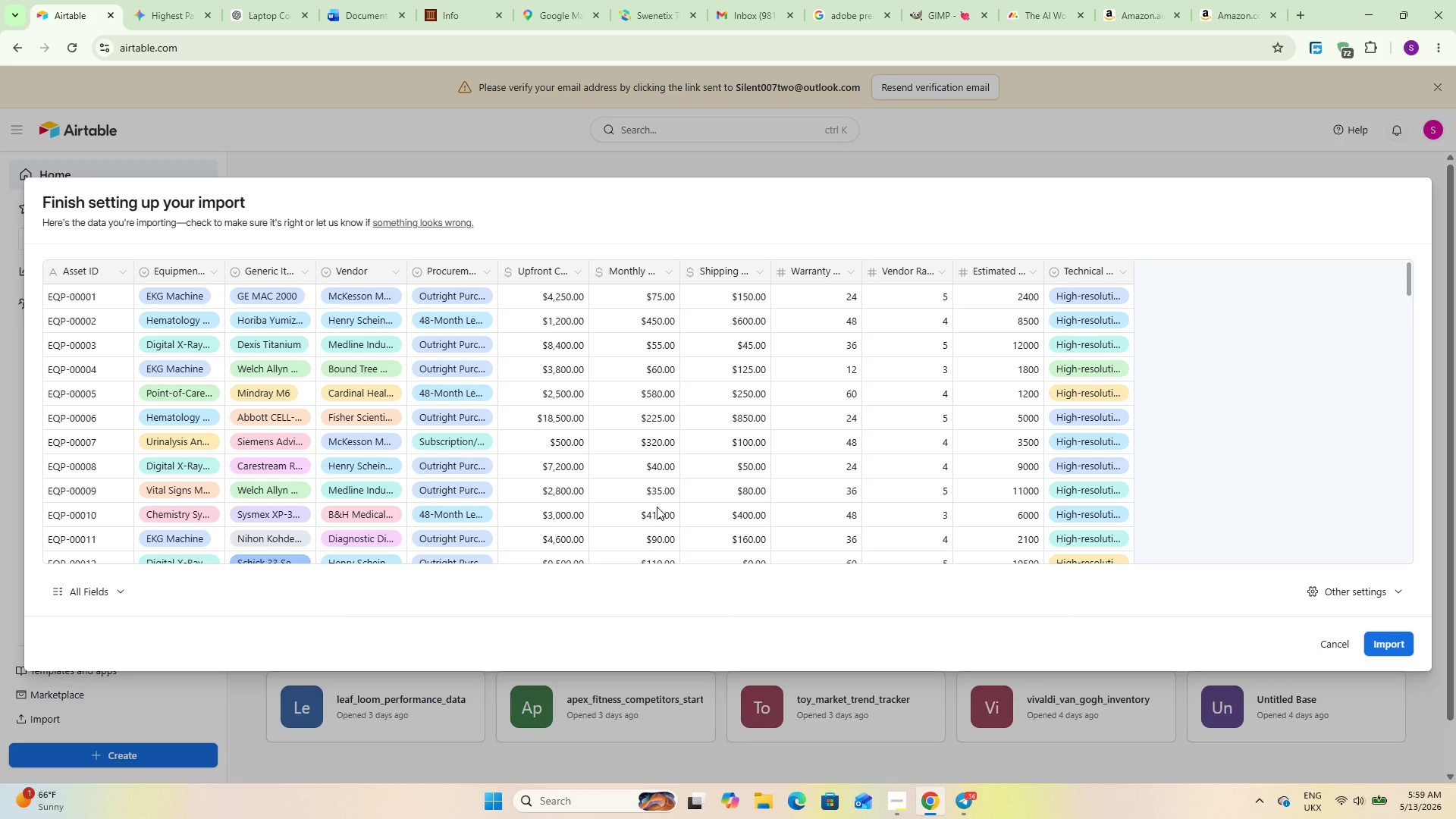 
wait(19.97)
 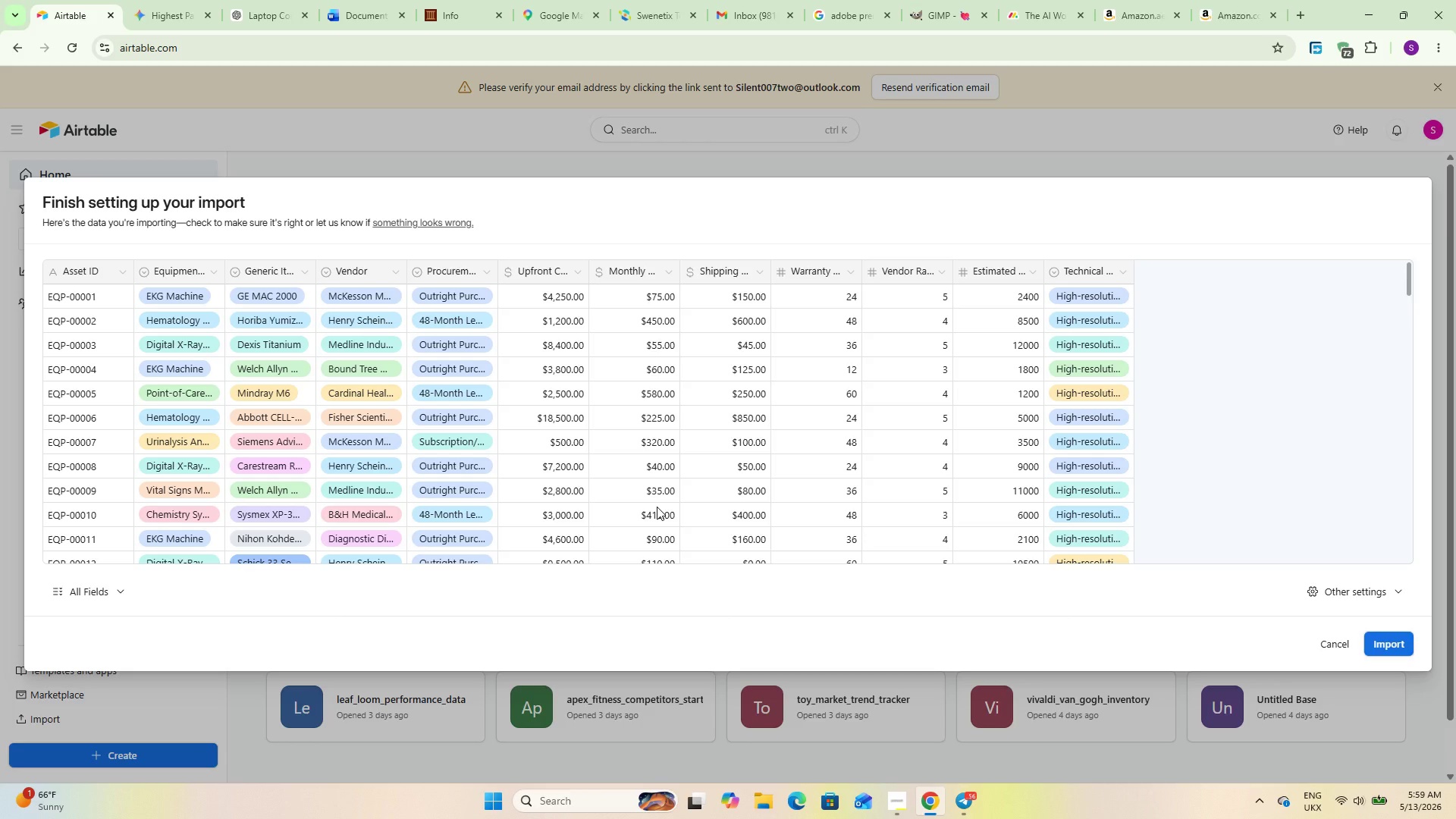 
left_click([1016, 271])
 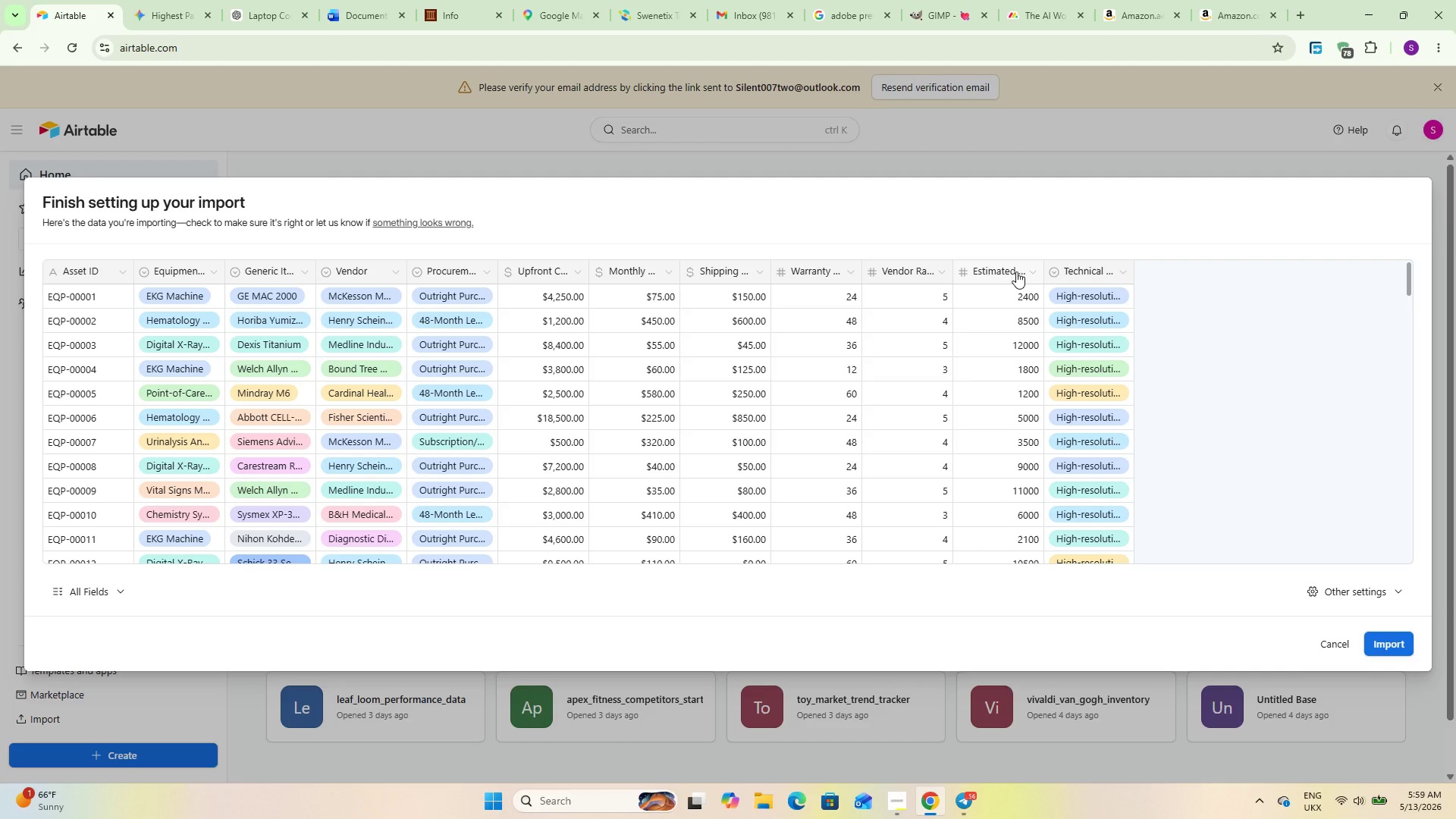 
wait(11.92)
 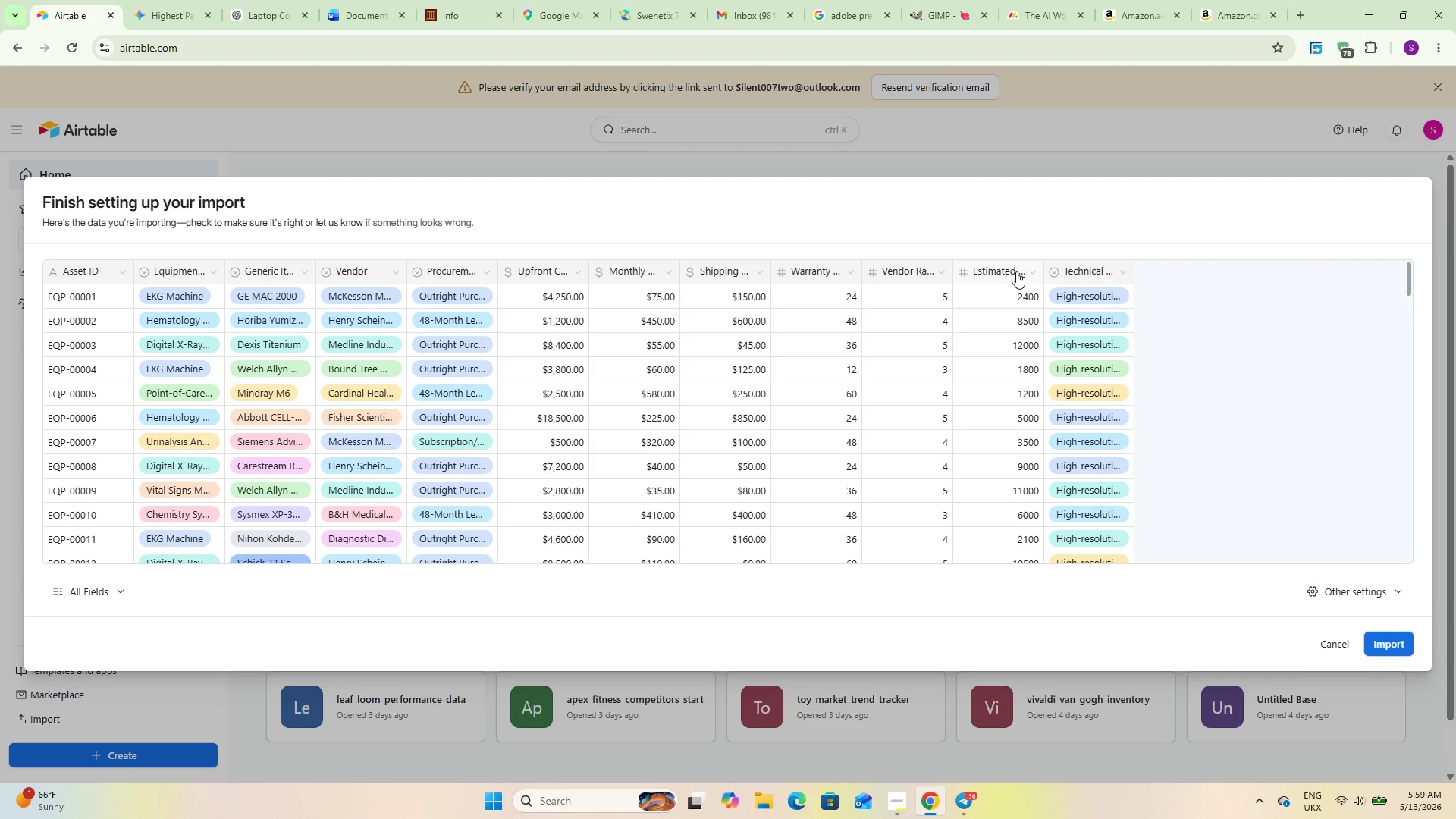 
left_click([949, 271])
 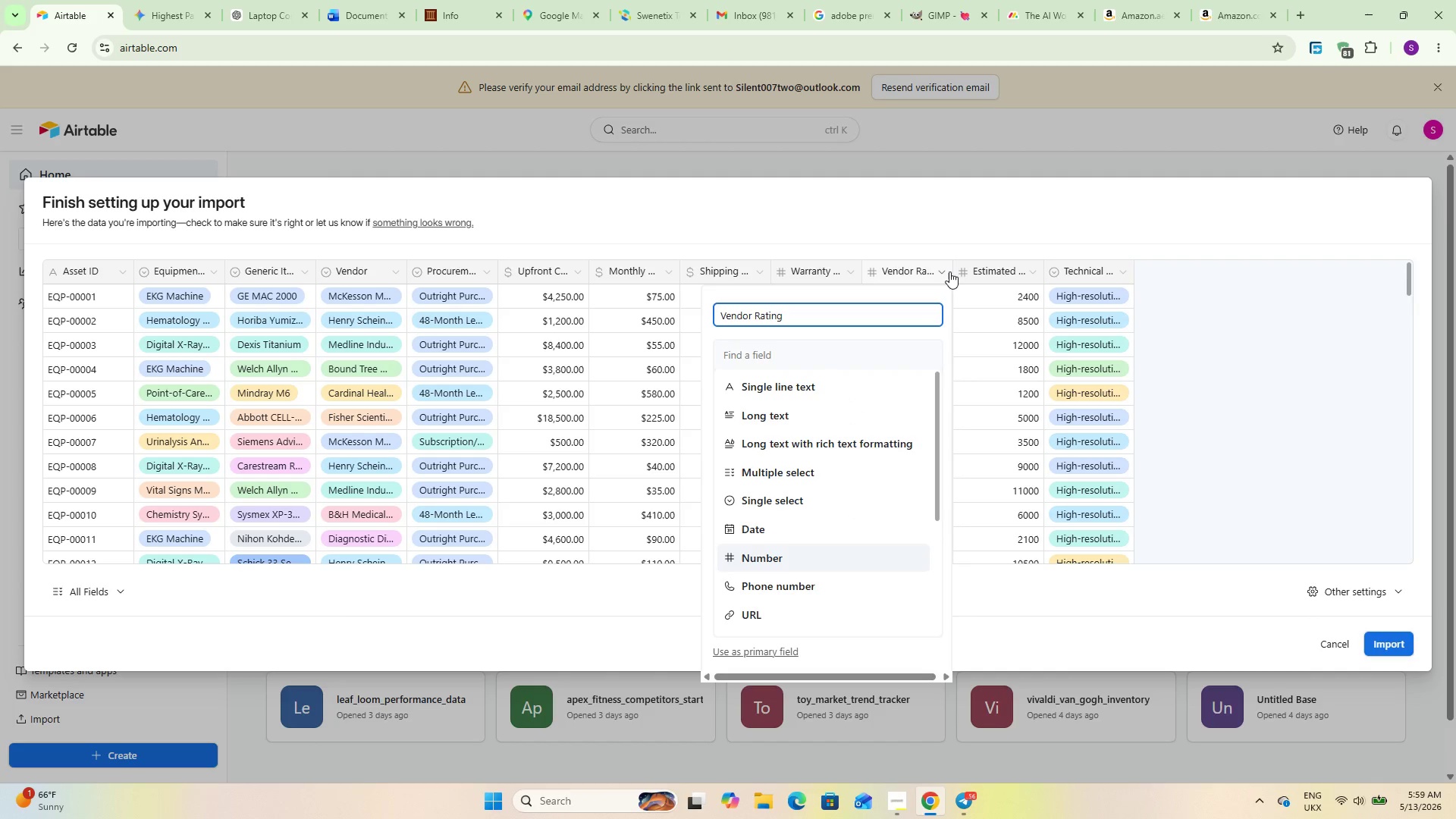 
left_click([949, 271])
 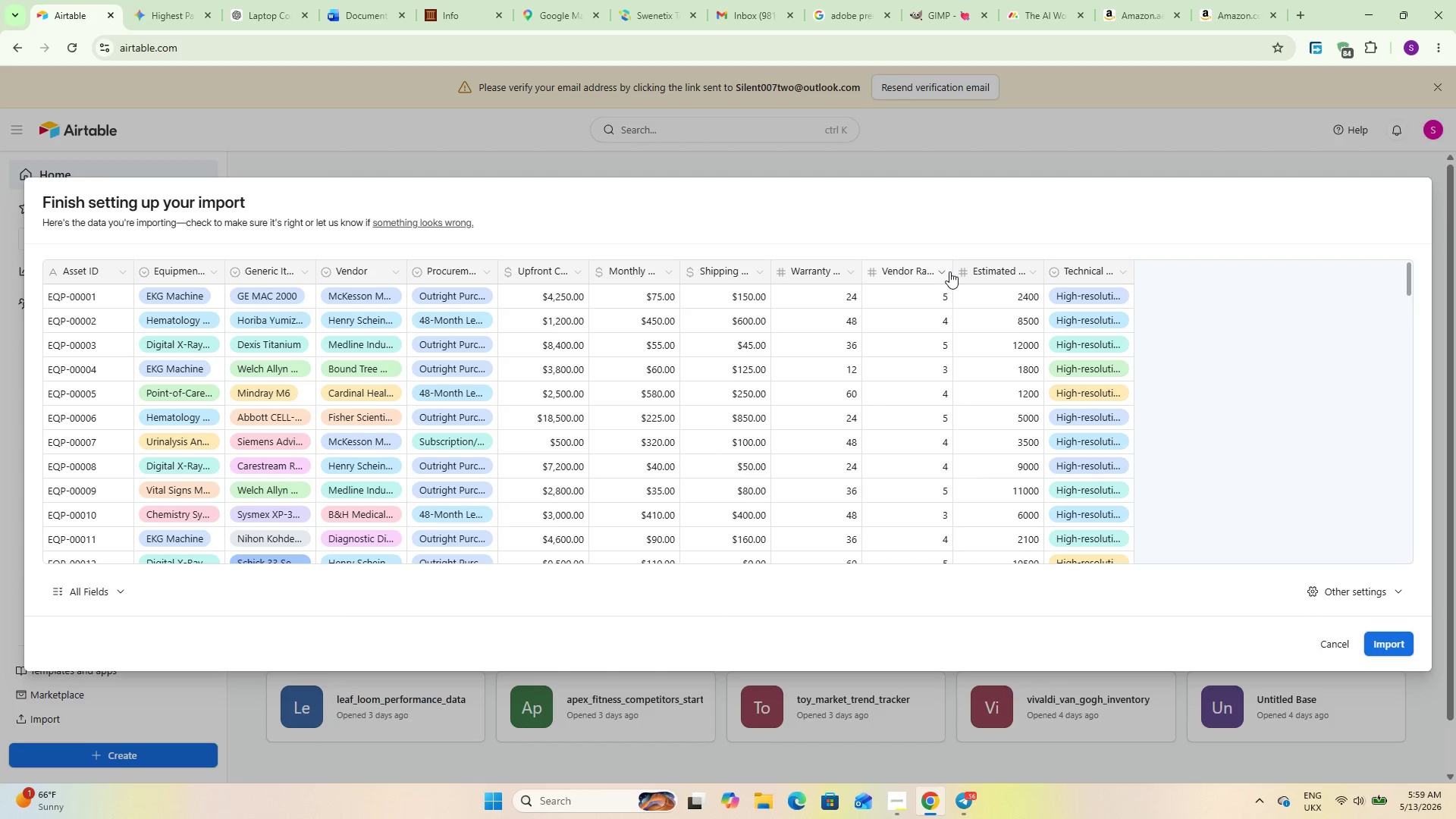 
left_click([949, 271])
 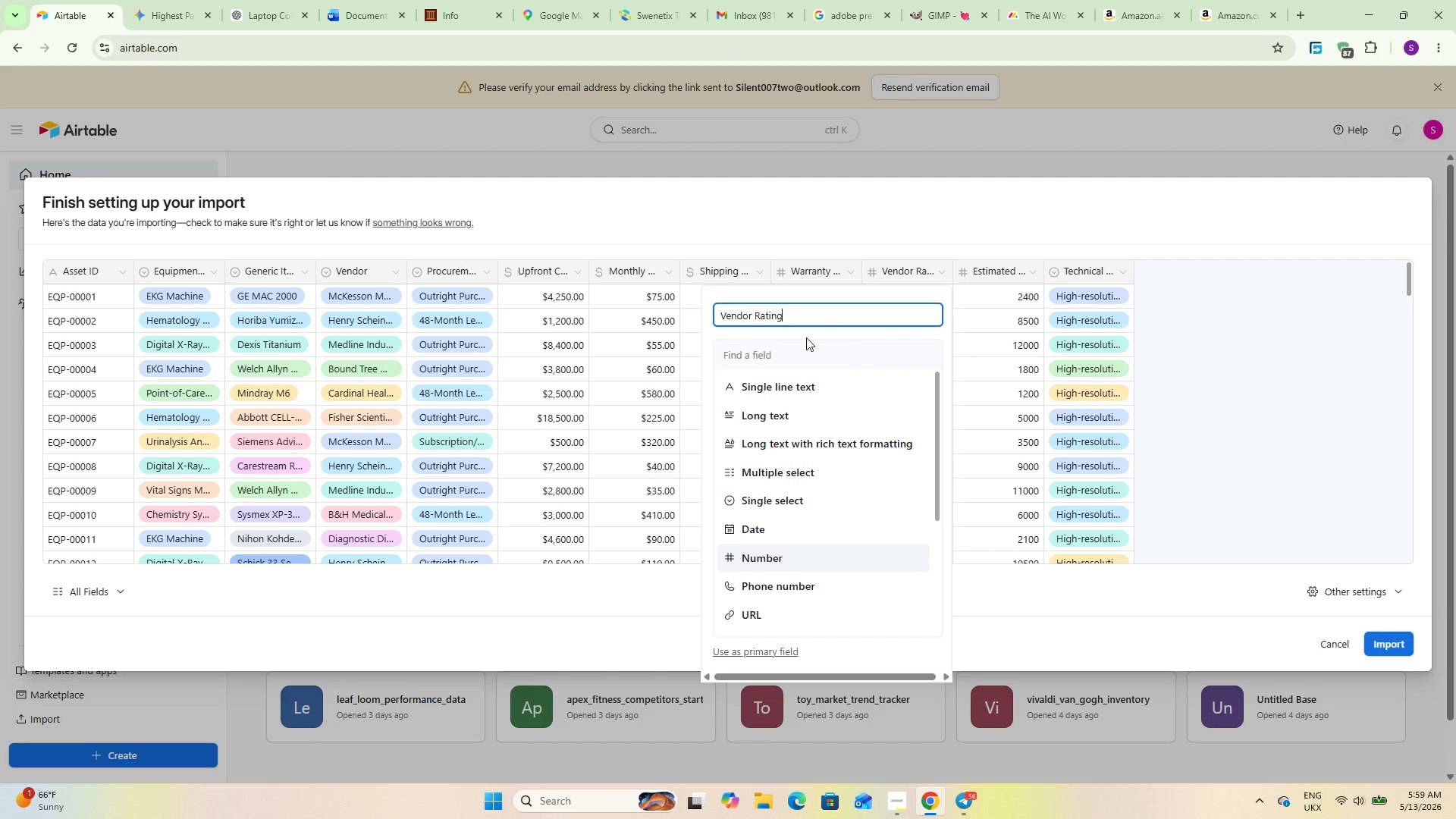 
left_click([750, 345])
 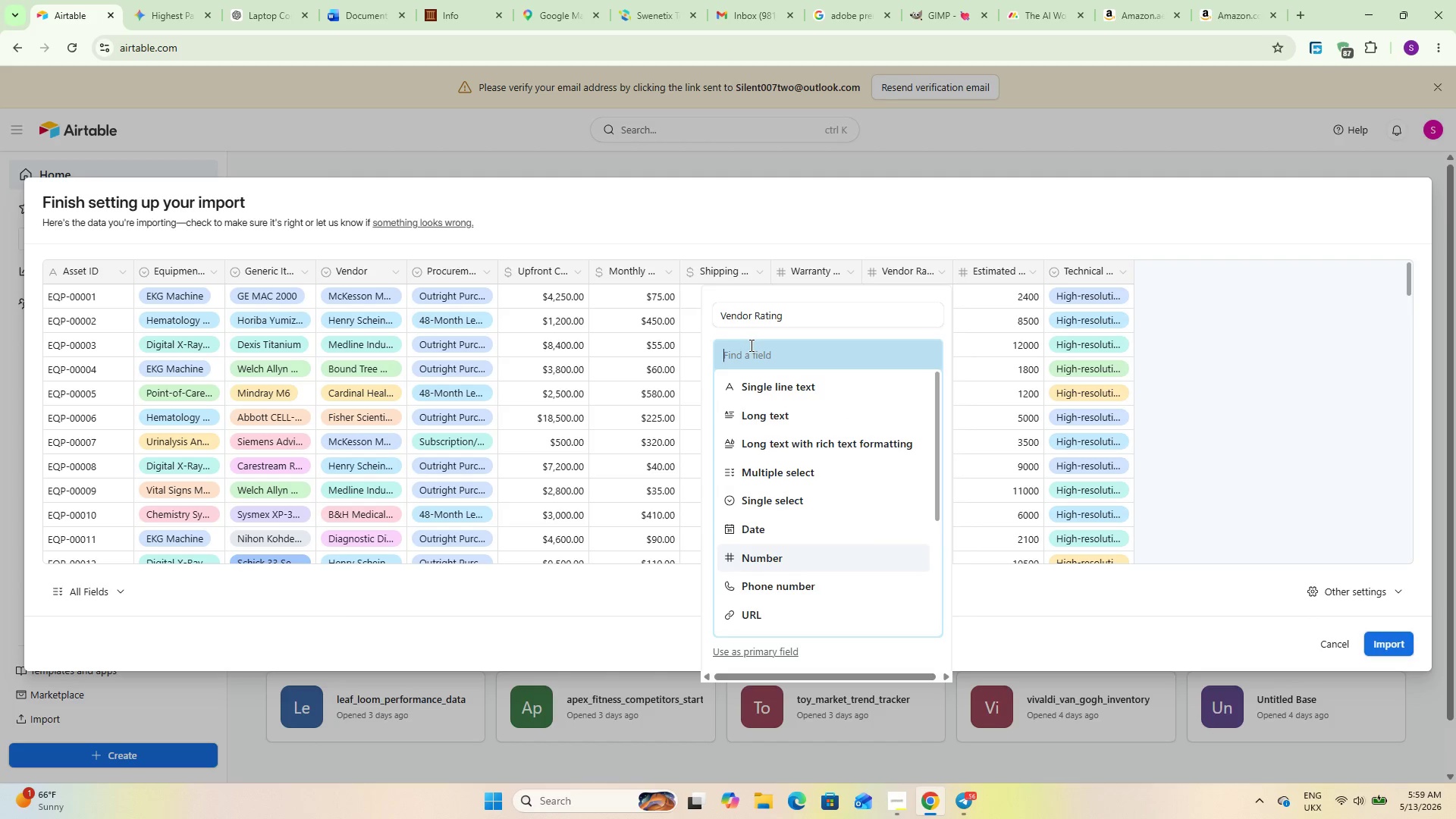 
type(ra)
 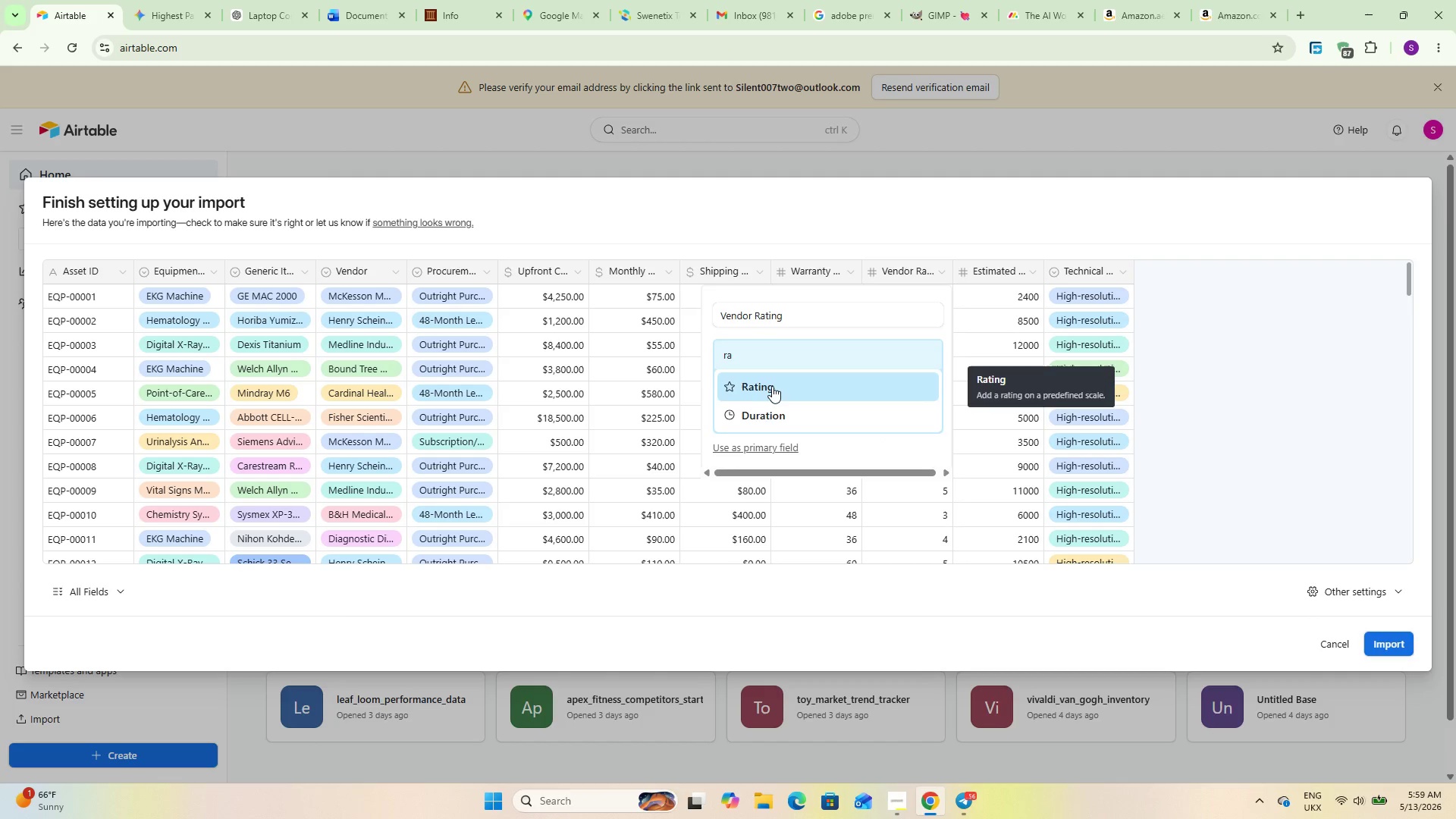 
left_click([772, 386])
 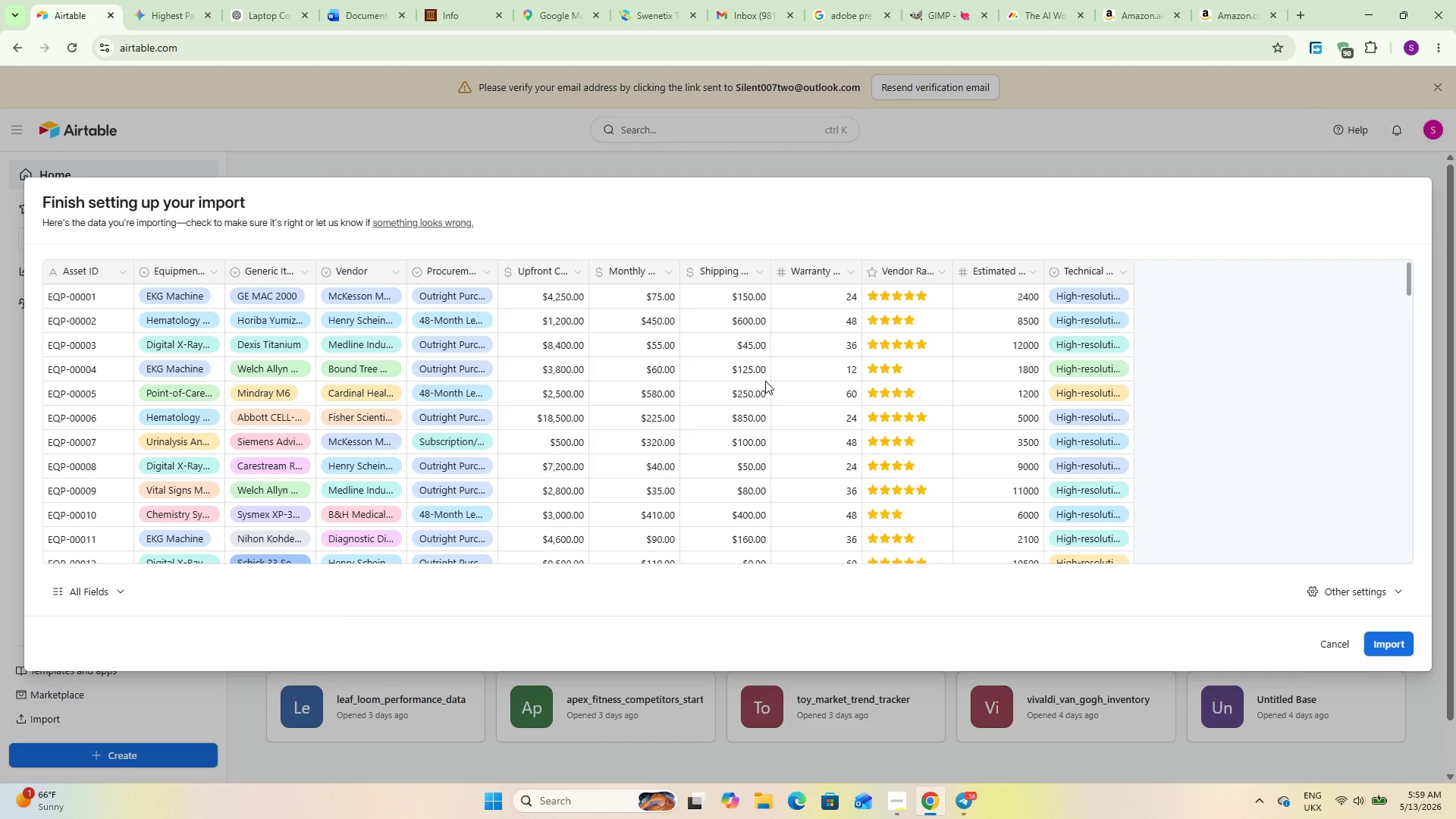 
wait(18.62)
 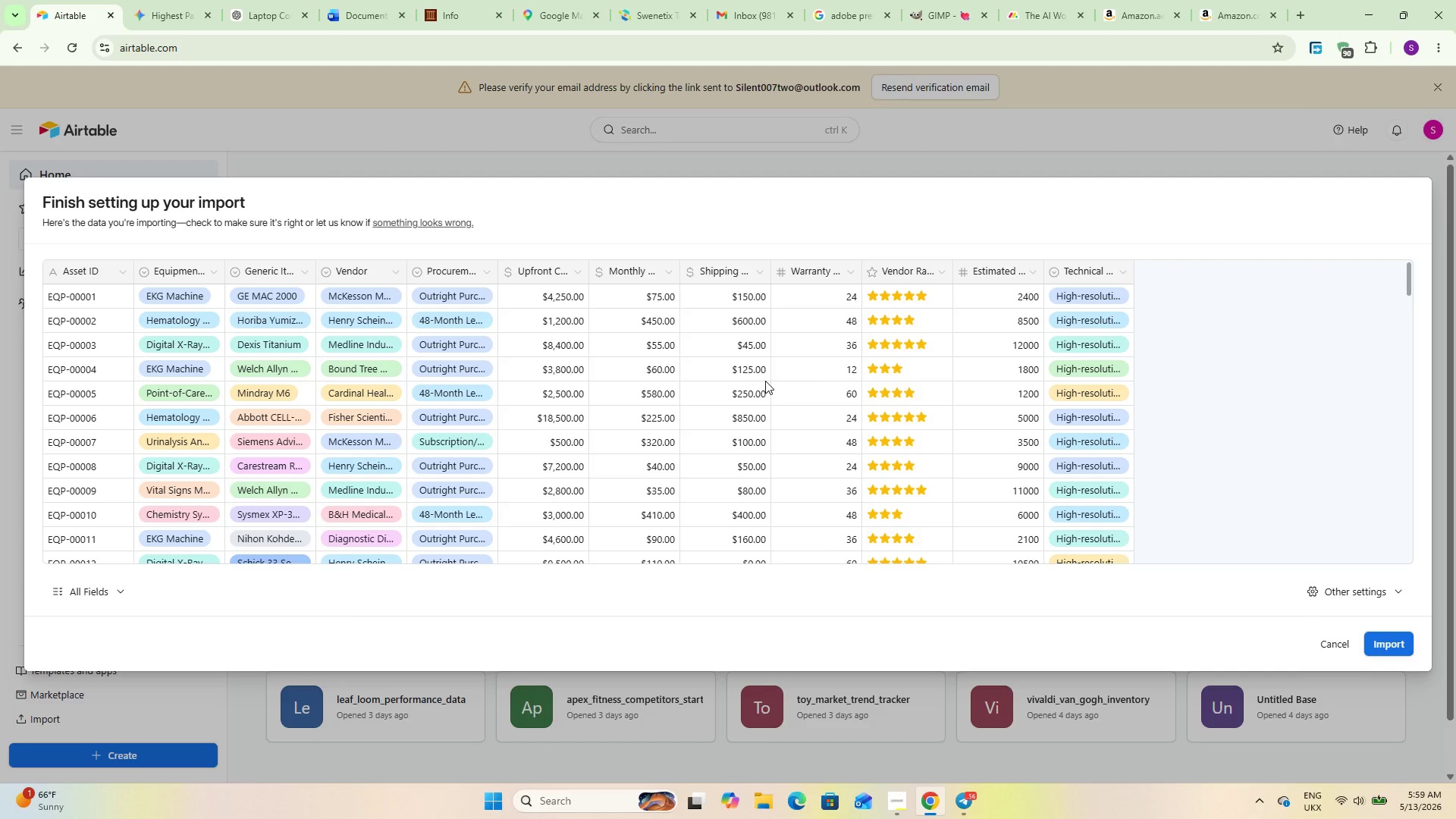 
left_click([1385, 639])
 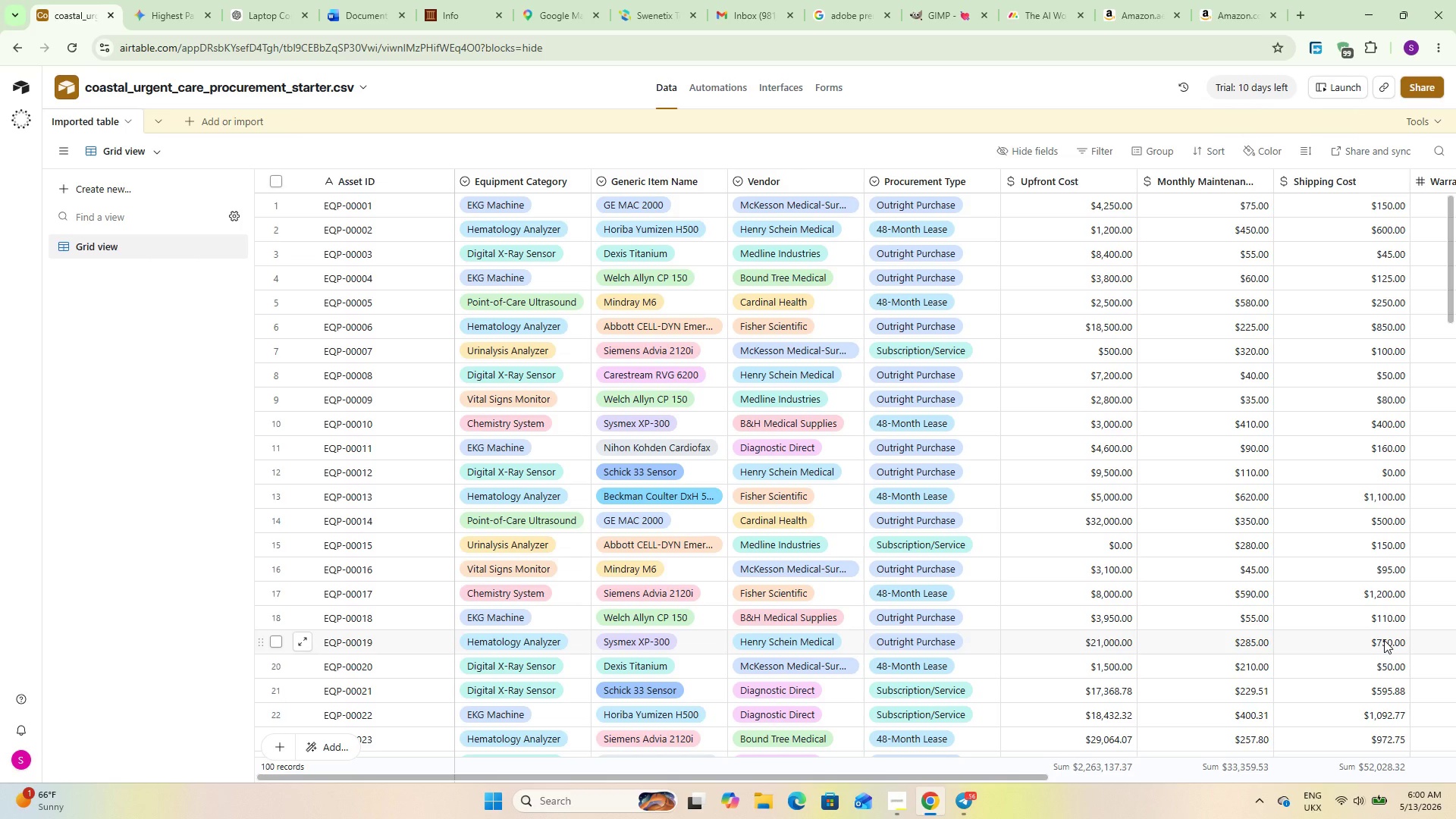 
wait(38.7)
 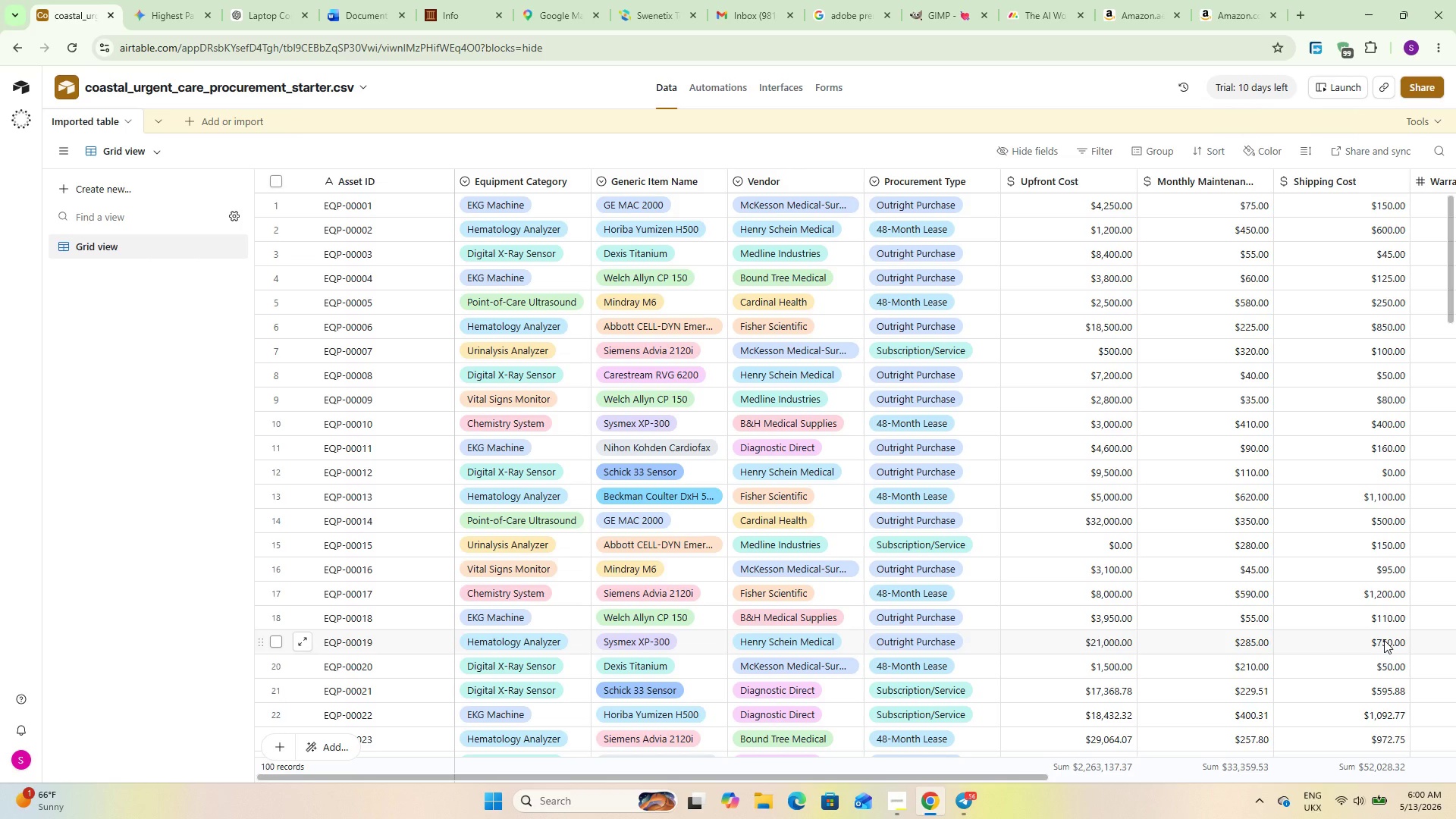 
left_click_drag(start_coordinate=[1035, 779], to_coordinate=[1250, 765])
 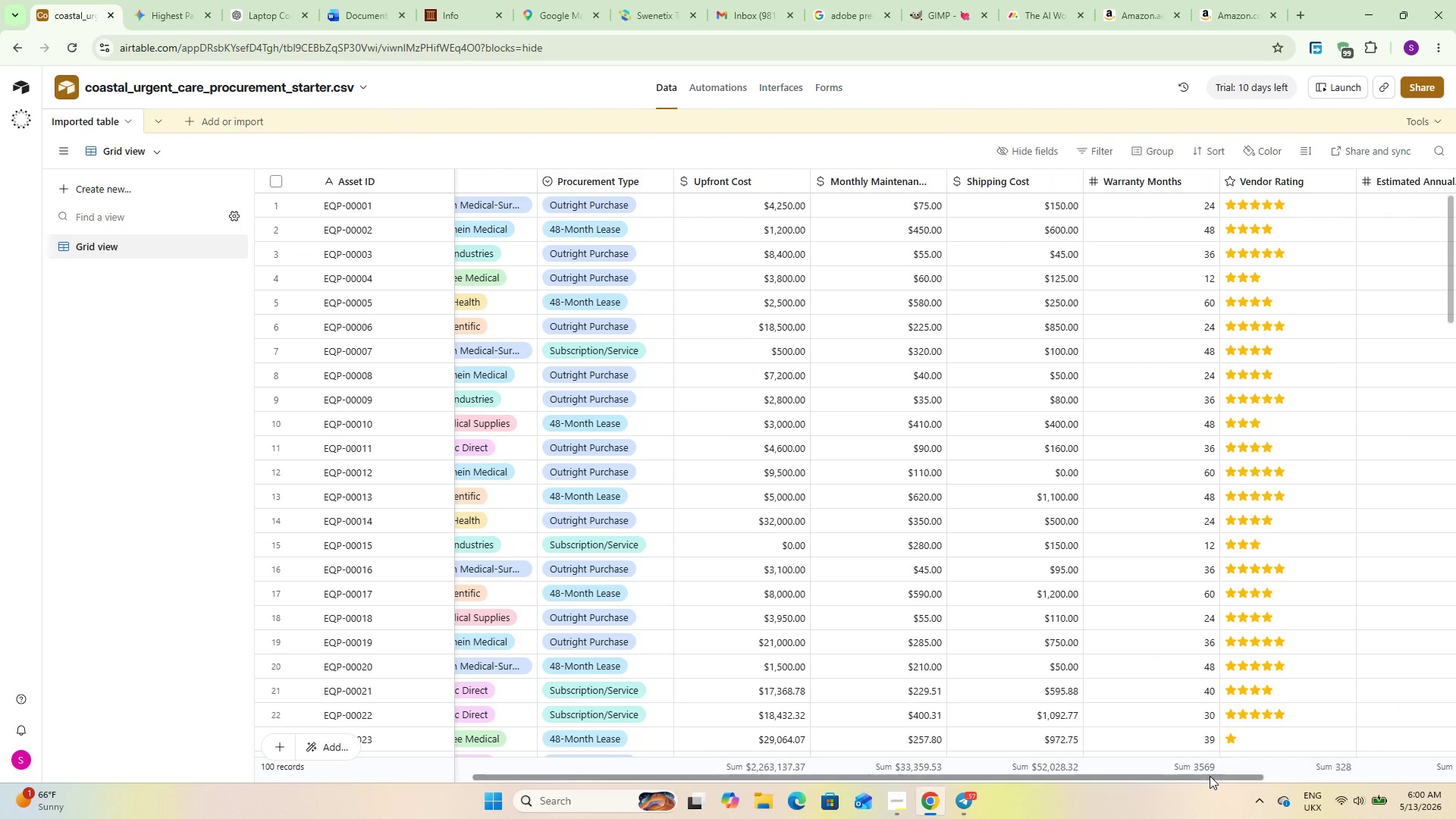 
left_click_drag(start_coordinate=[1210, 776], to_coordinate=[1398, 770])
 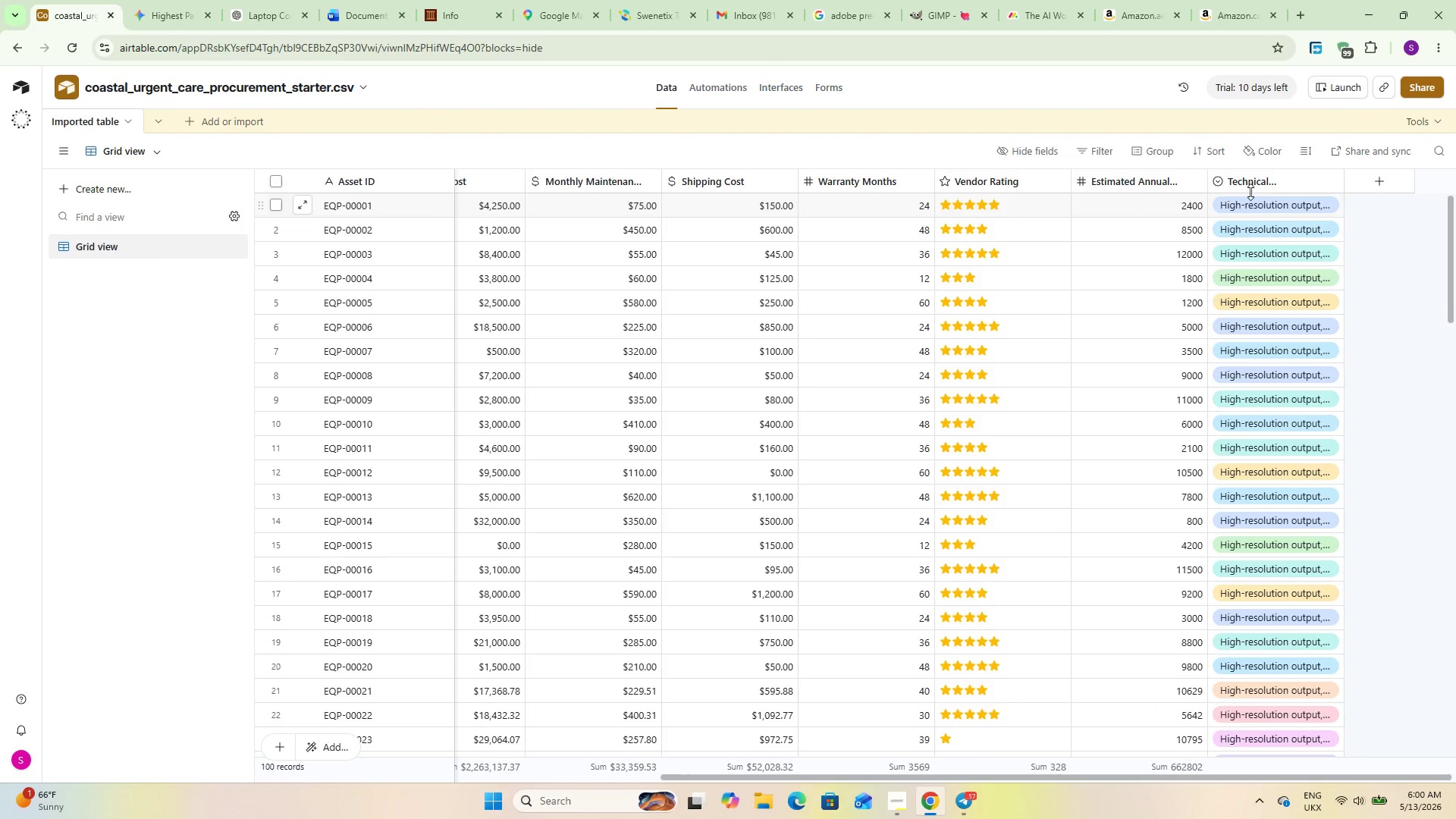 
left_click([1250, 190])
 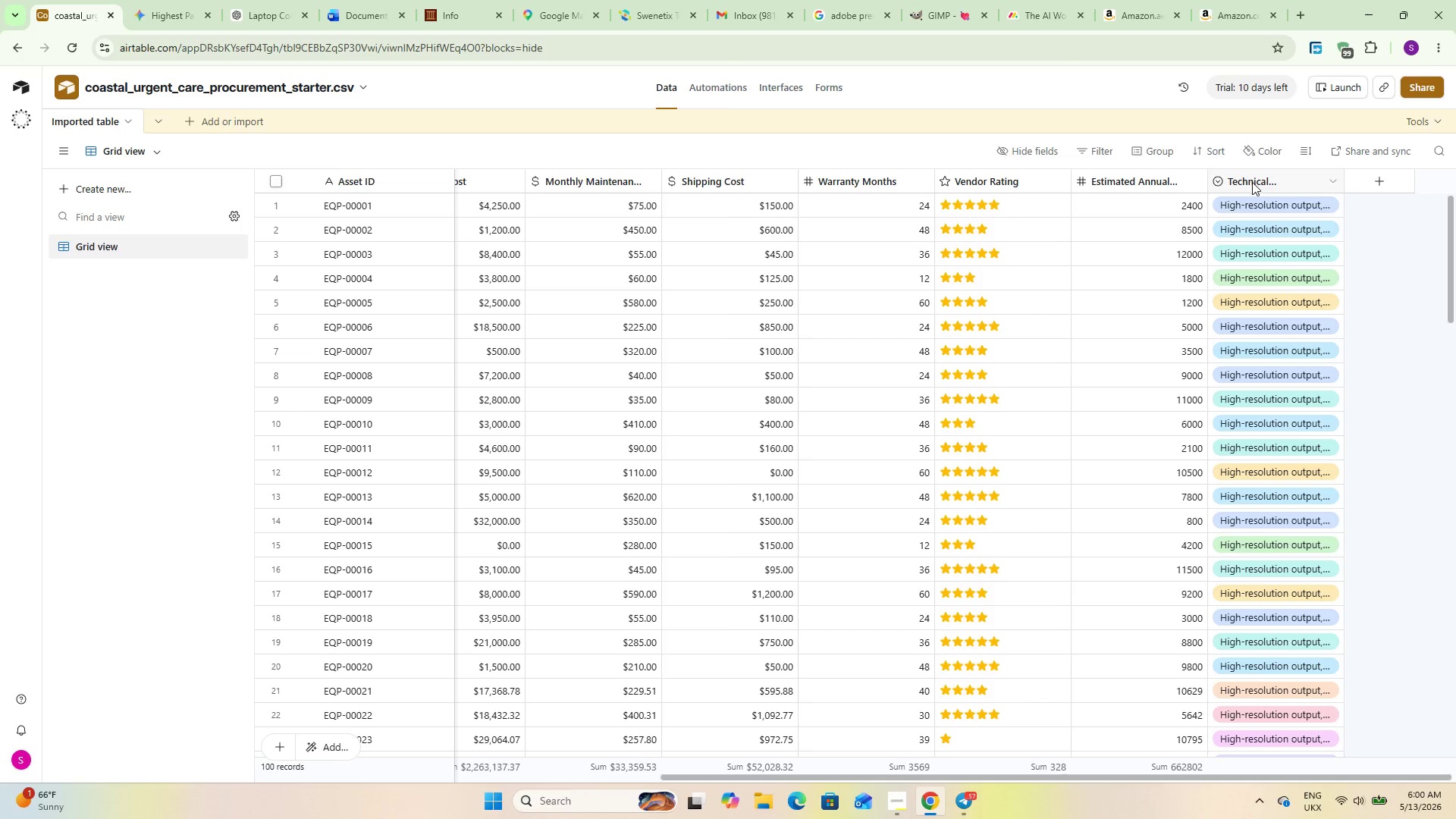 
double_click([1252, 182])
 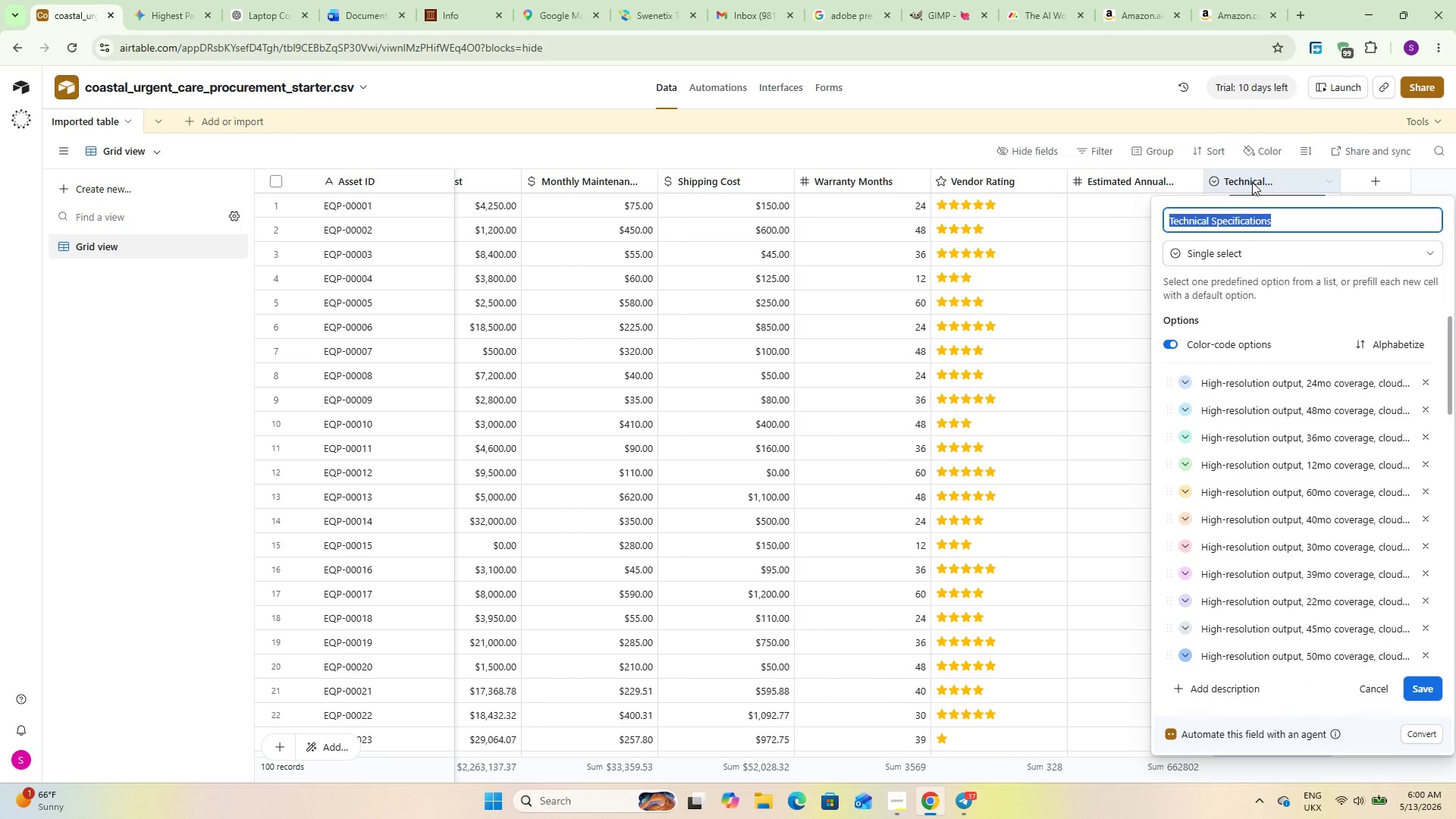 
wait(10.34)
 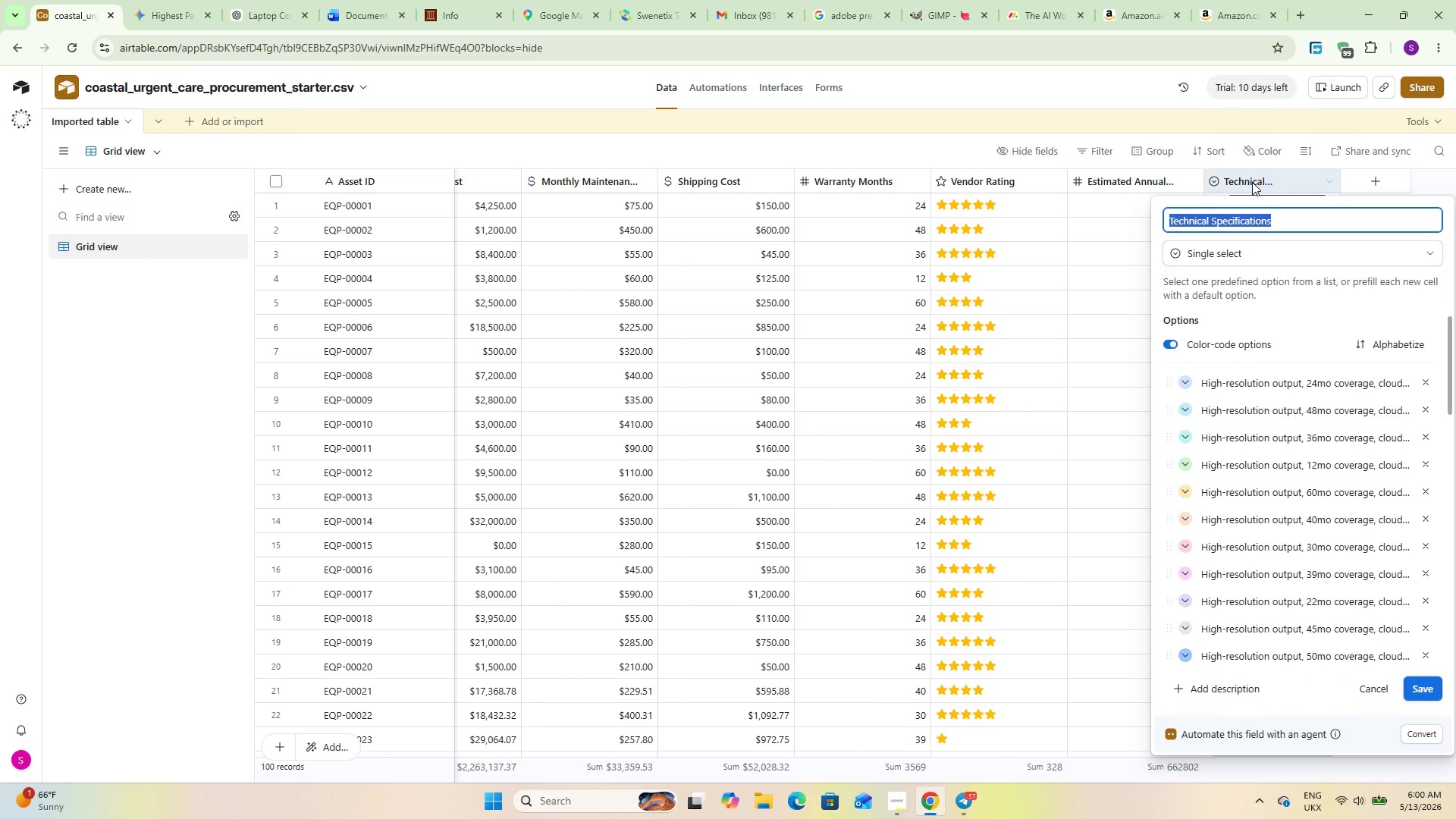 
scroll: coordinate [1282, 562], scroll_direction: down, amount: 17.0
 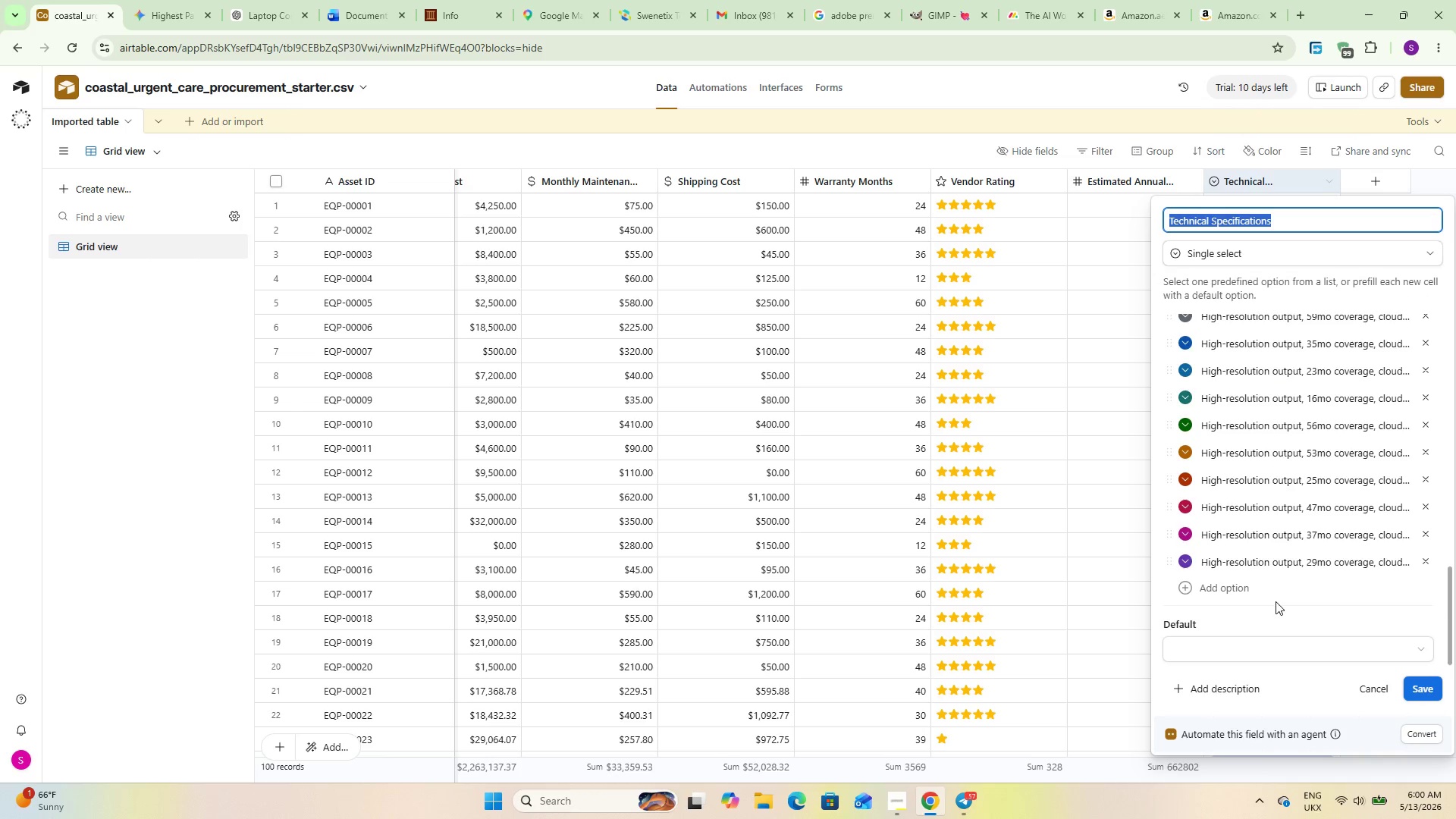 
scroll: coordinate [1278, 560], scroll_direction: up, amount: 6.0
 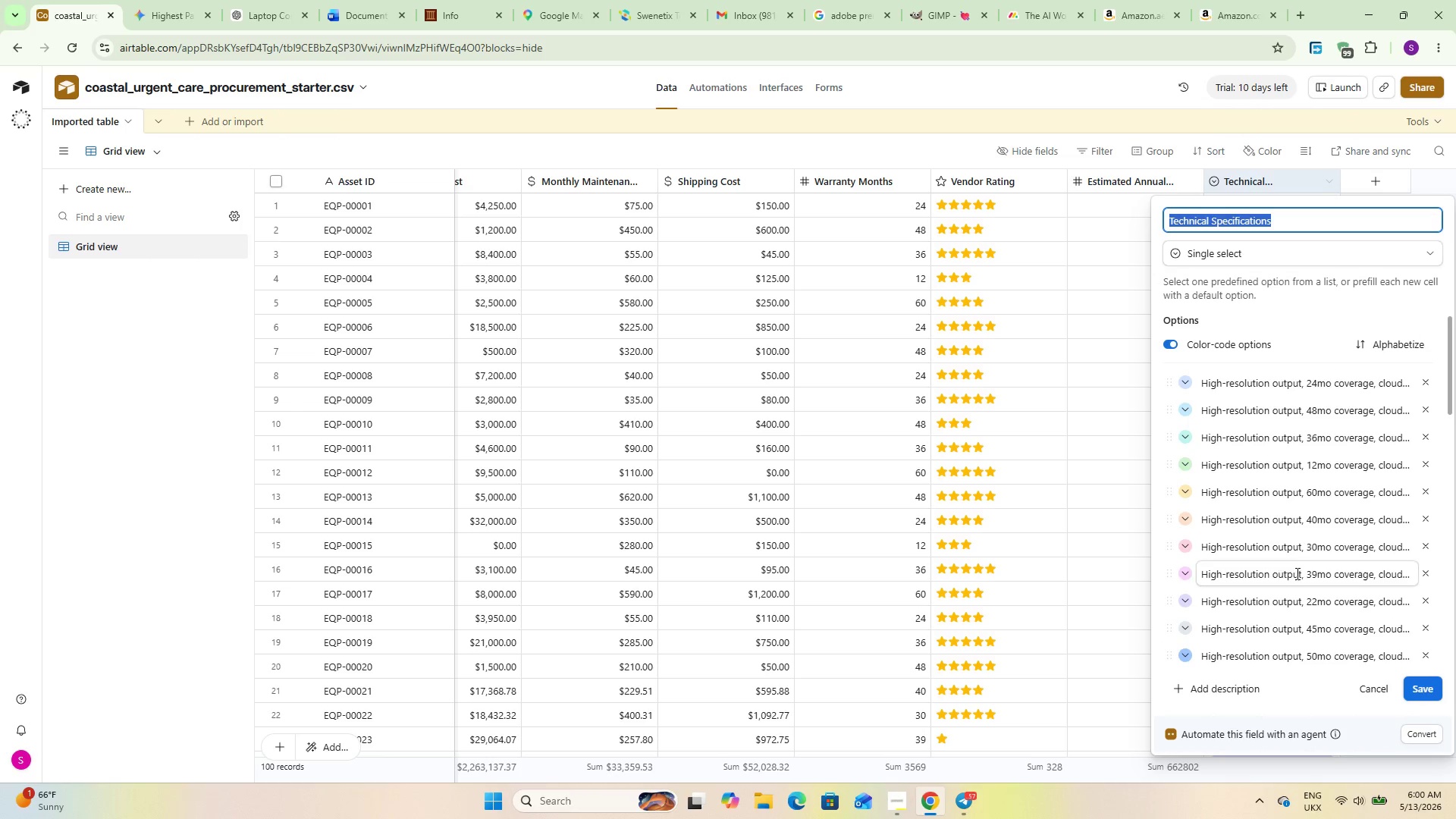 
wait(5.78)
 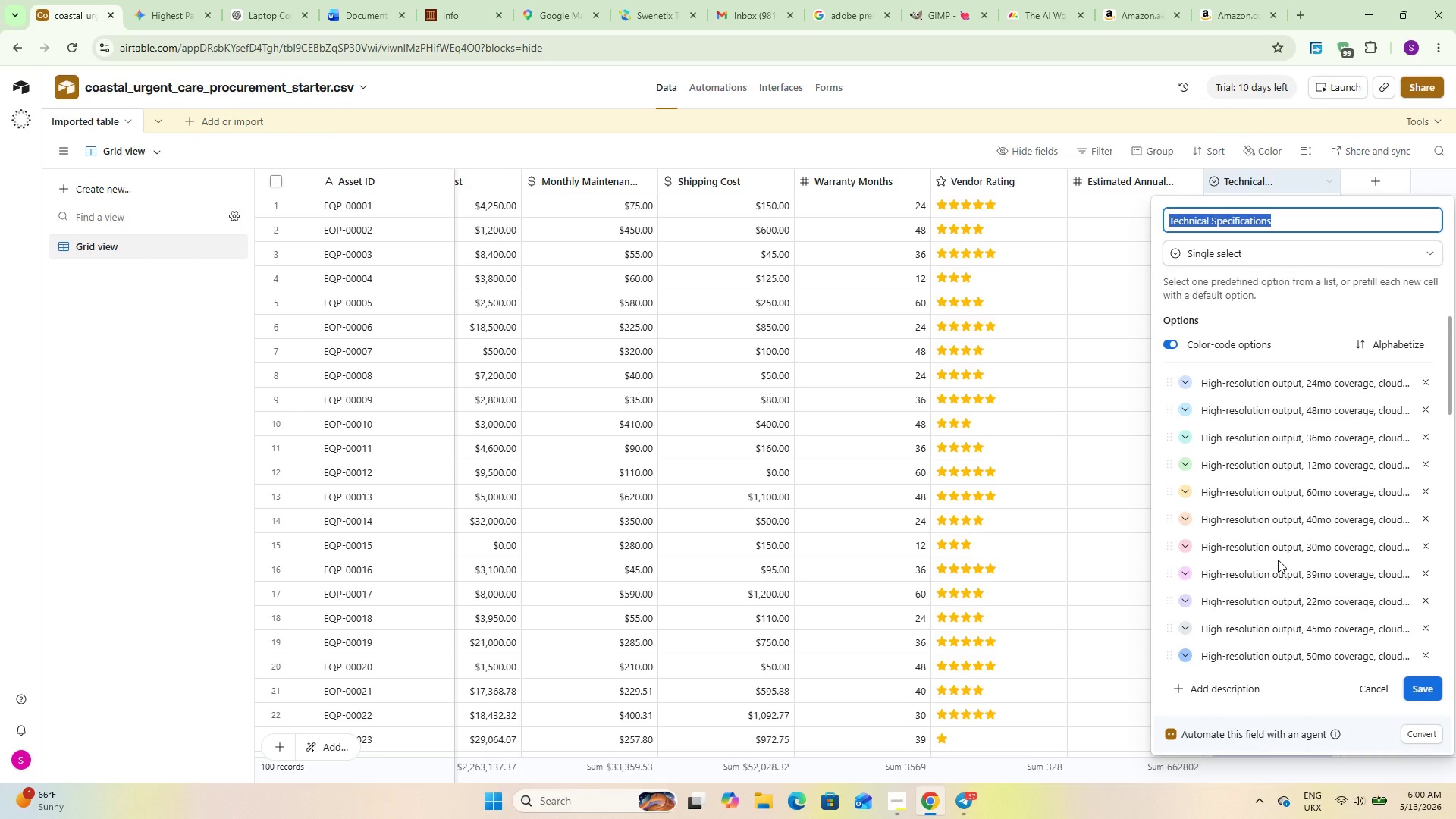 
scroll: coordinate [1295, 579], scroll_direction: down, amount: 11.0
 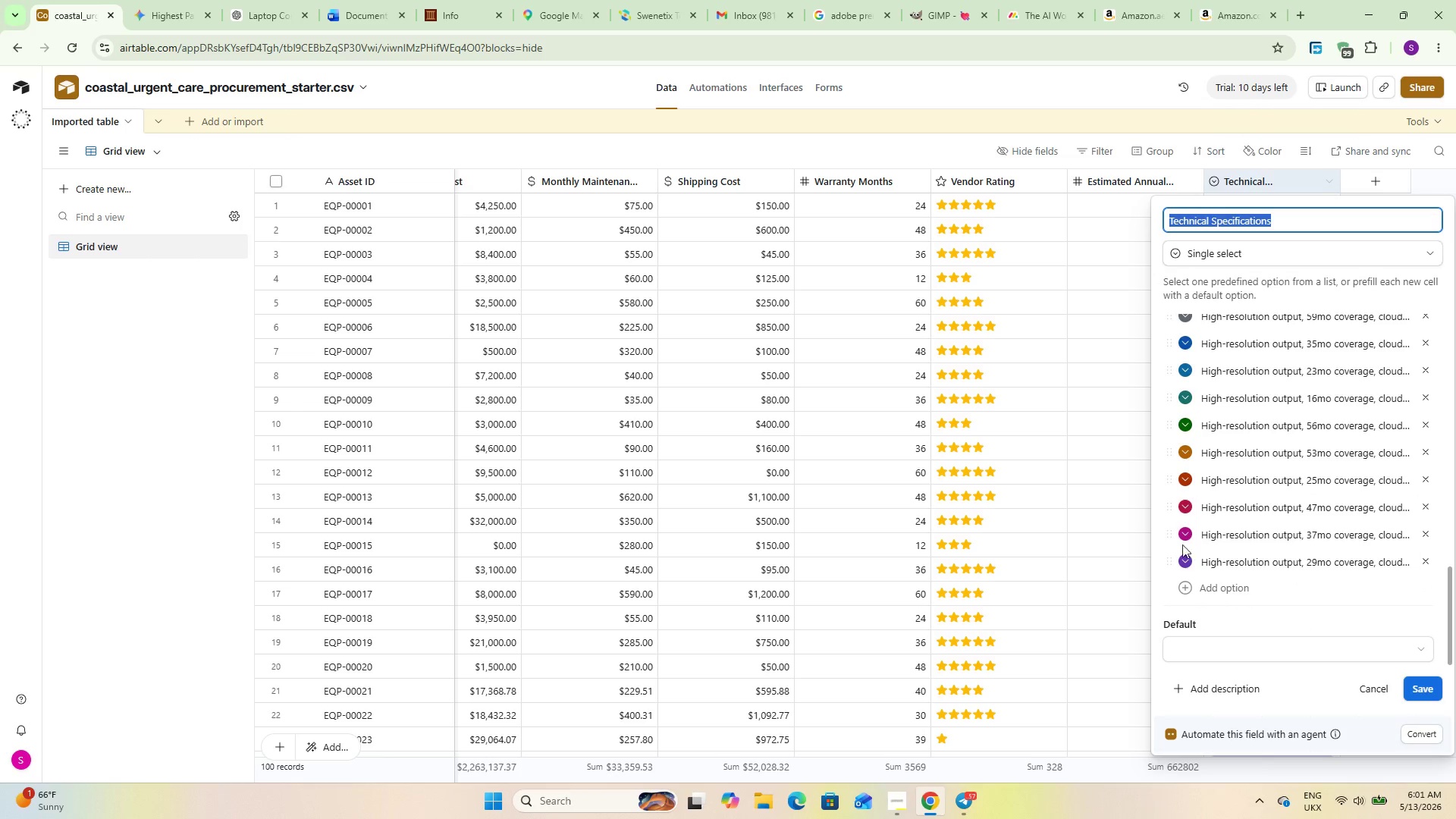 
left_click([1120, 491])
 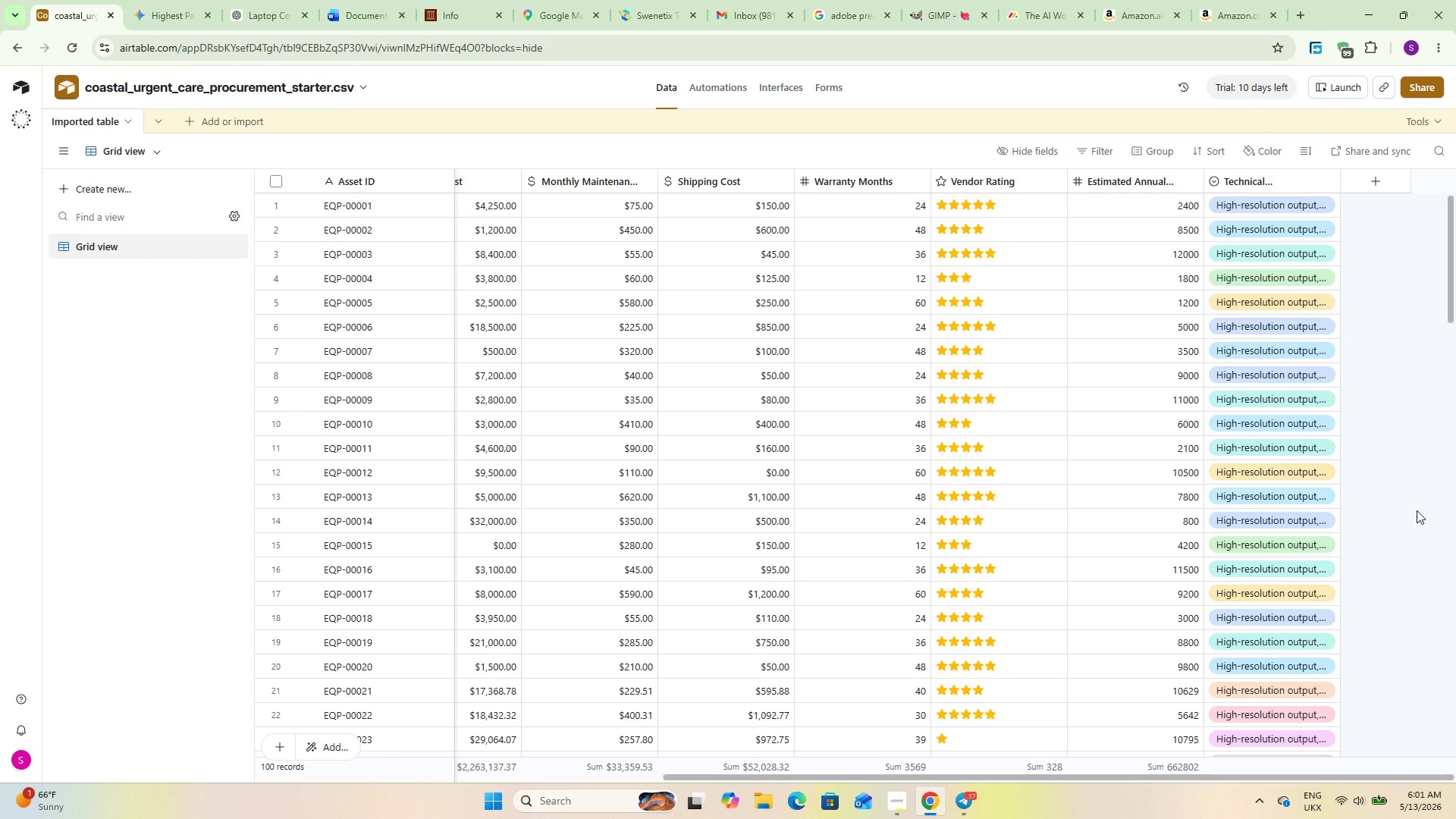 
left_click([1406, 499])
 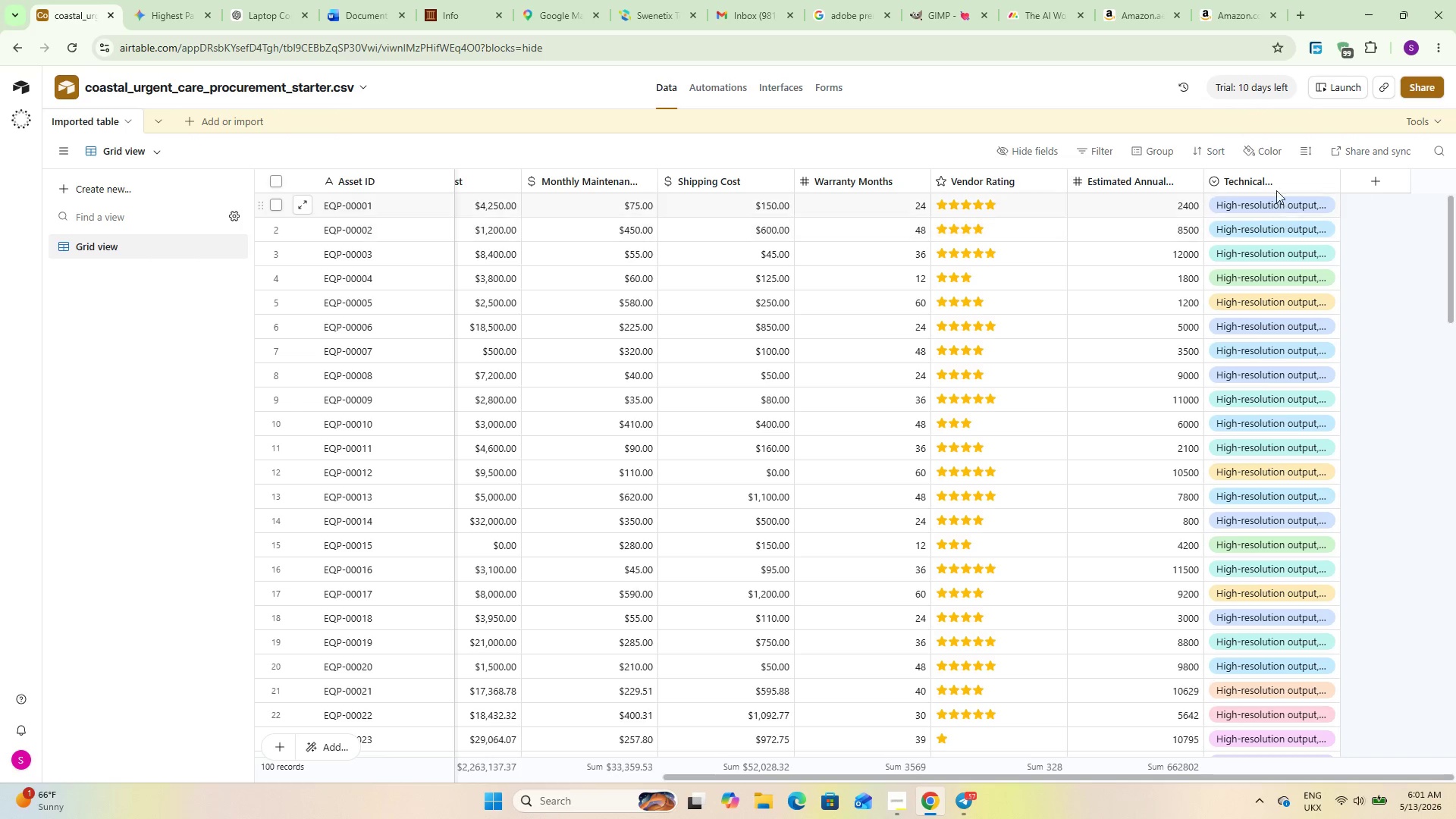 
double_click([1276, 183])
 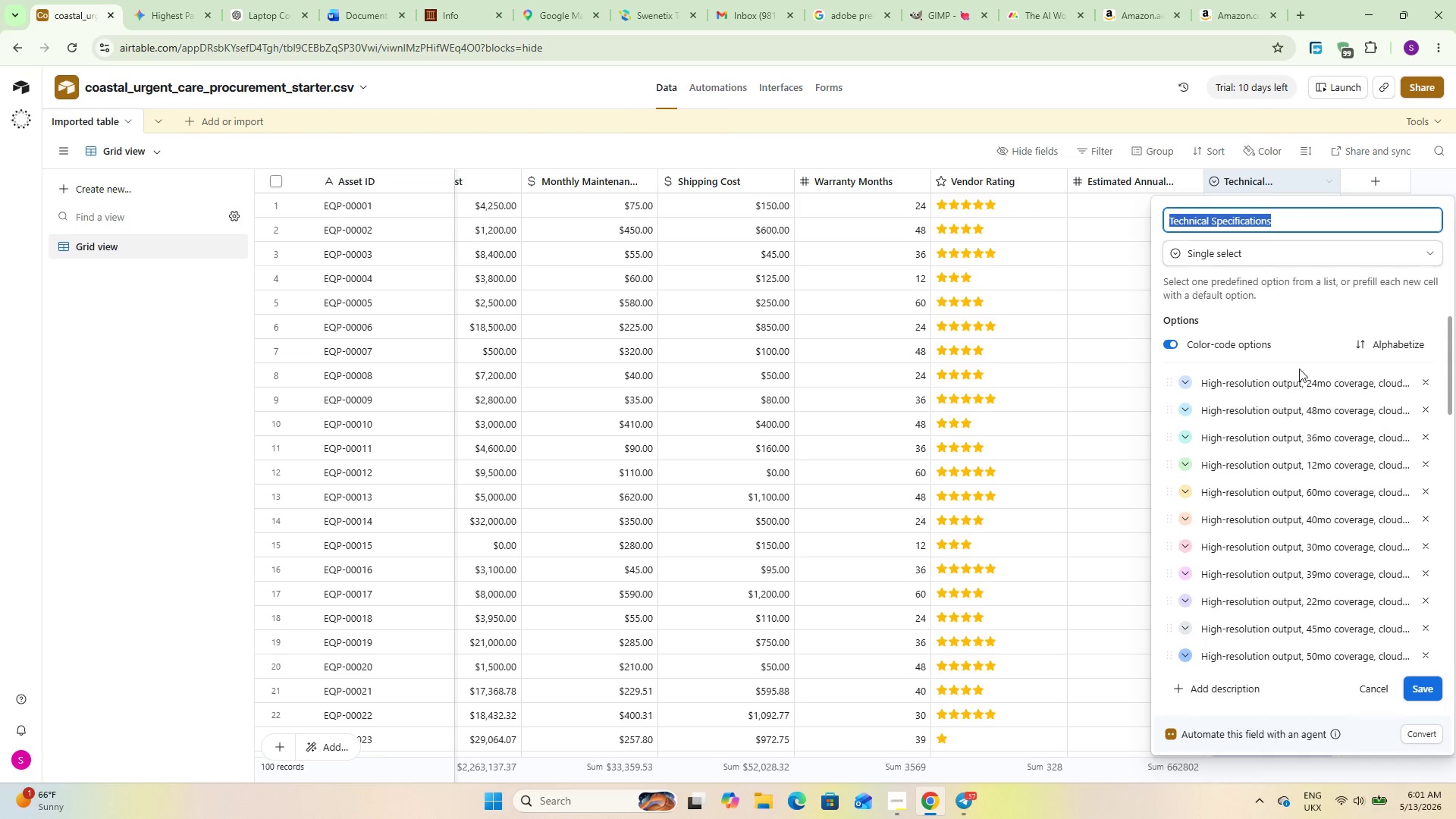 
left_click([1311, 379])
 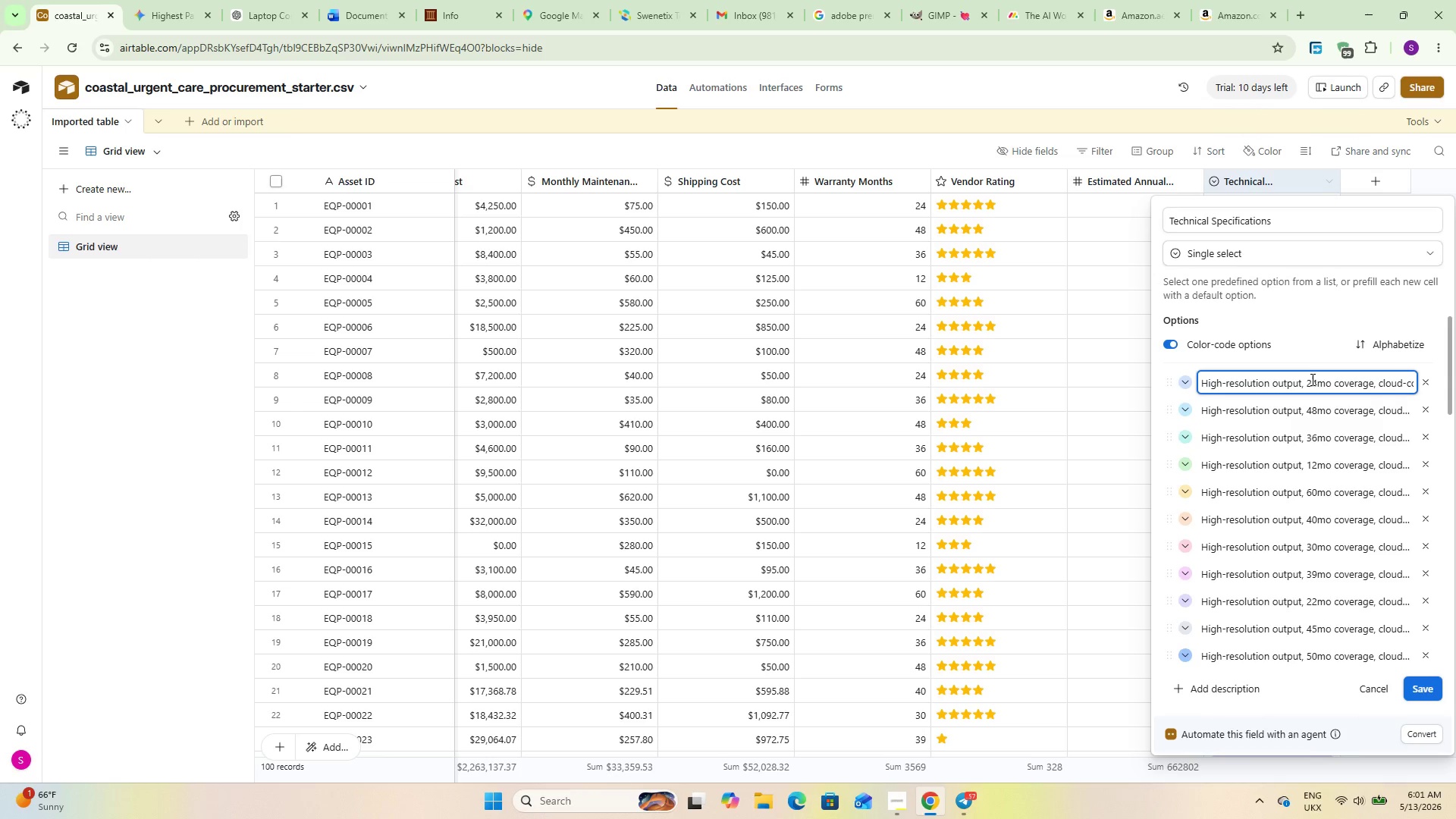 
hold_key(key=ArrowRight, duration=1.5)
 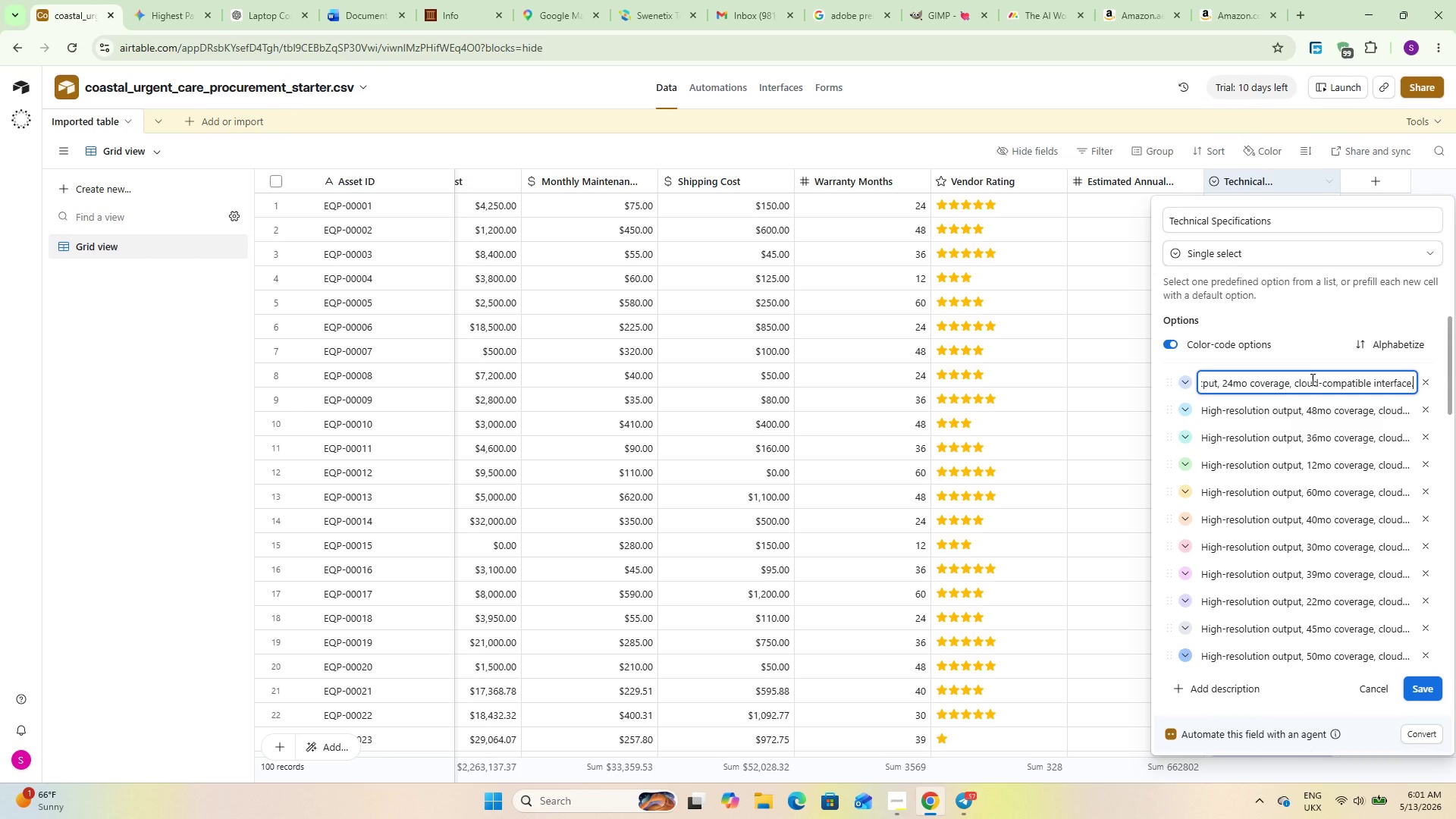 
hold_key(key=ArrowRight, duration=1.05)
 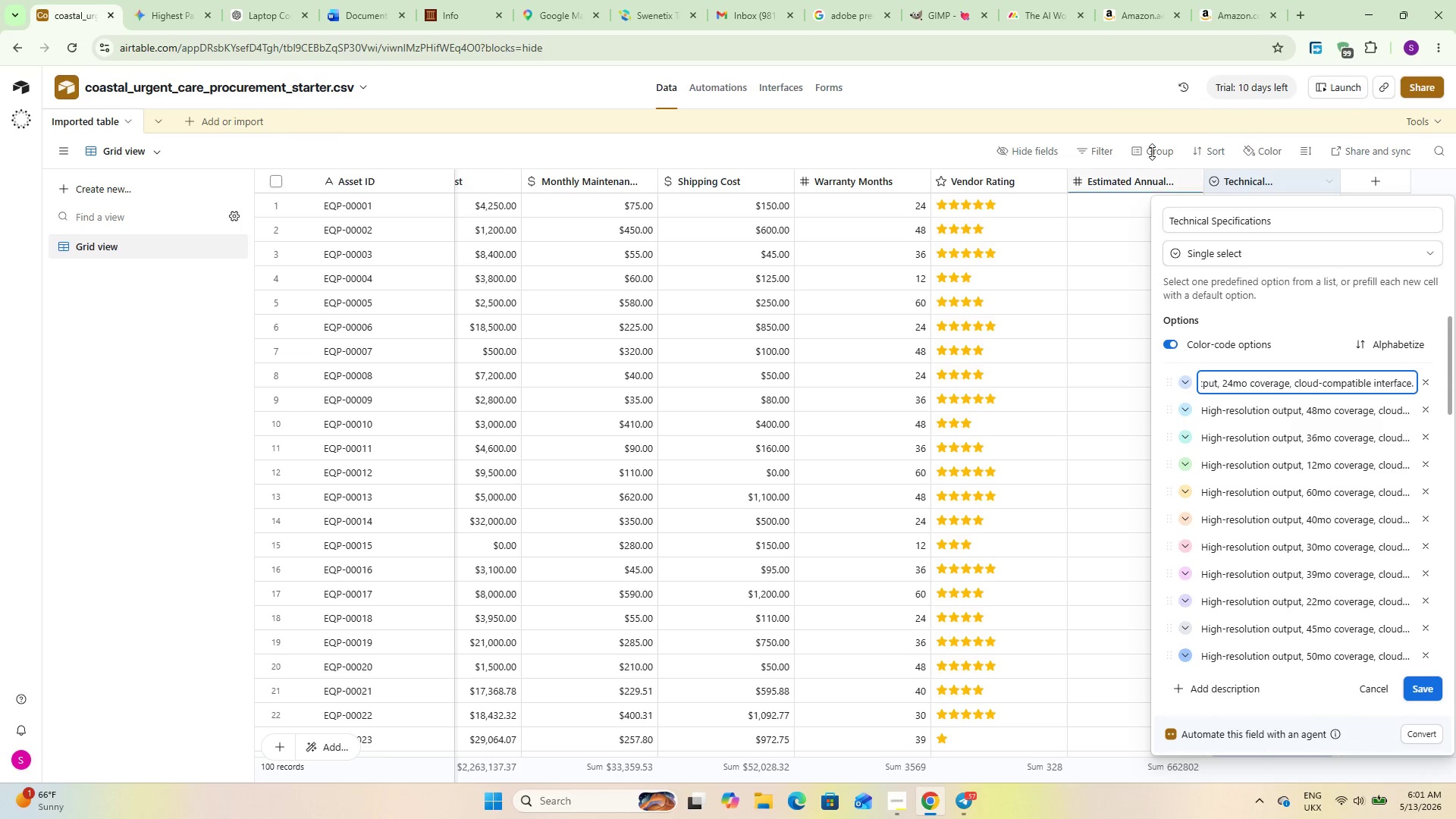 
left_click([1171, 117])
 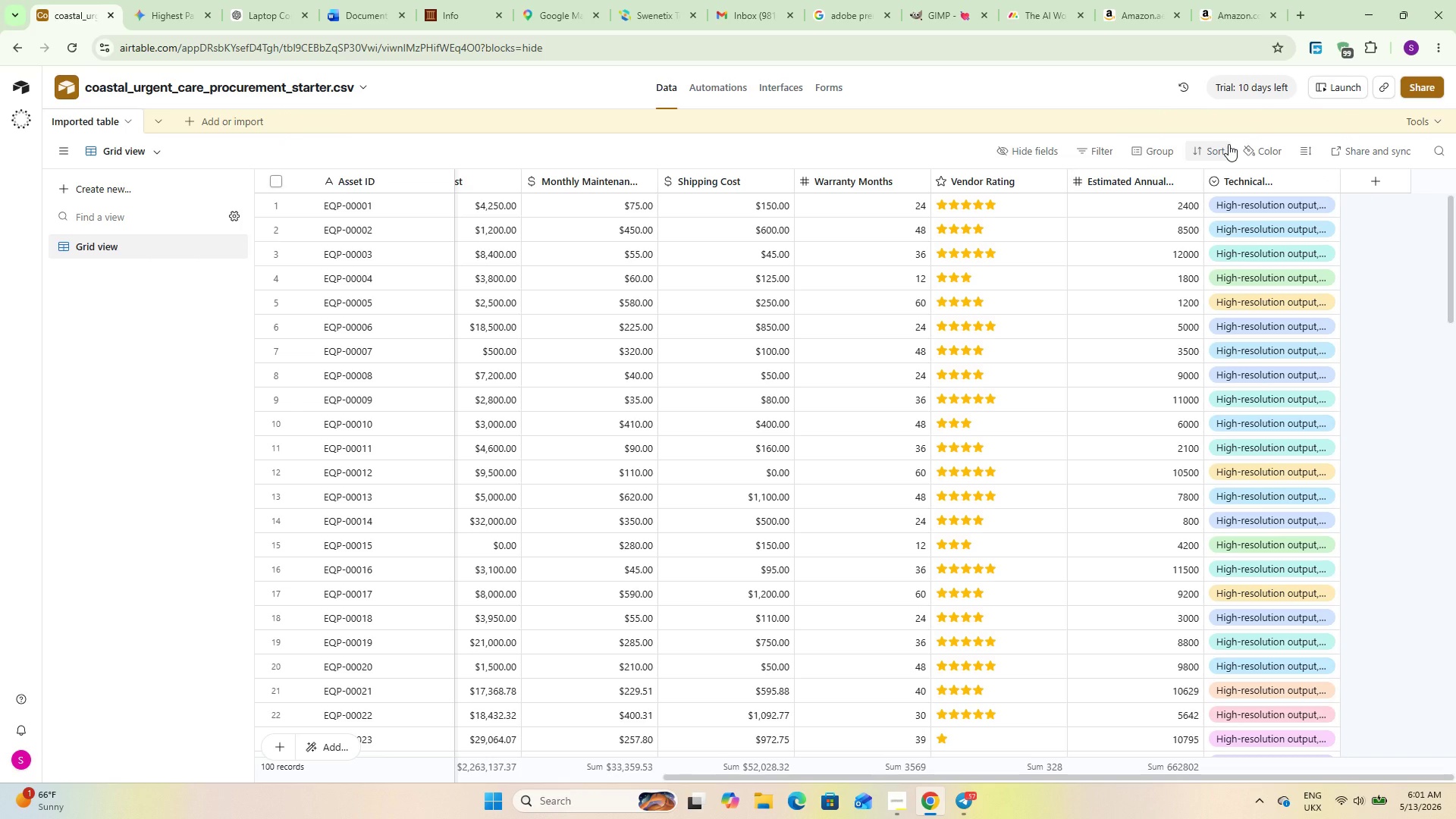 
wait(43.34)
 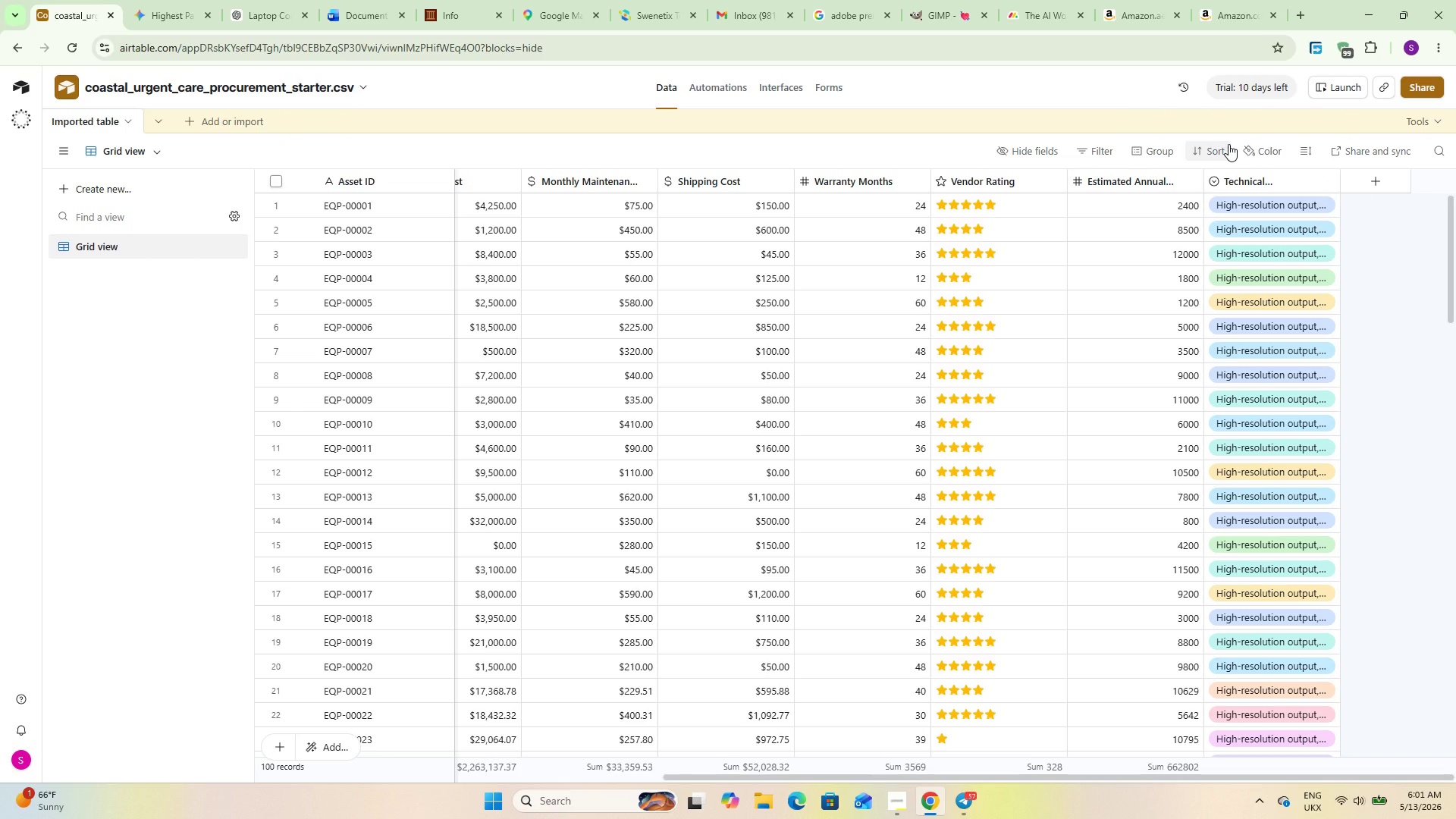 
left_click([1365, 178])
 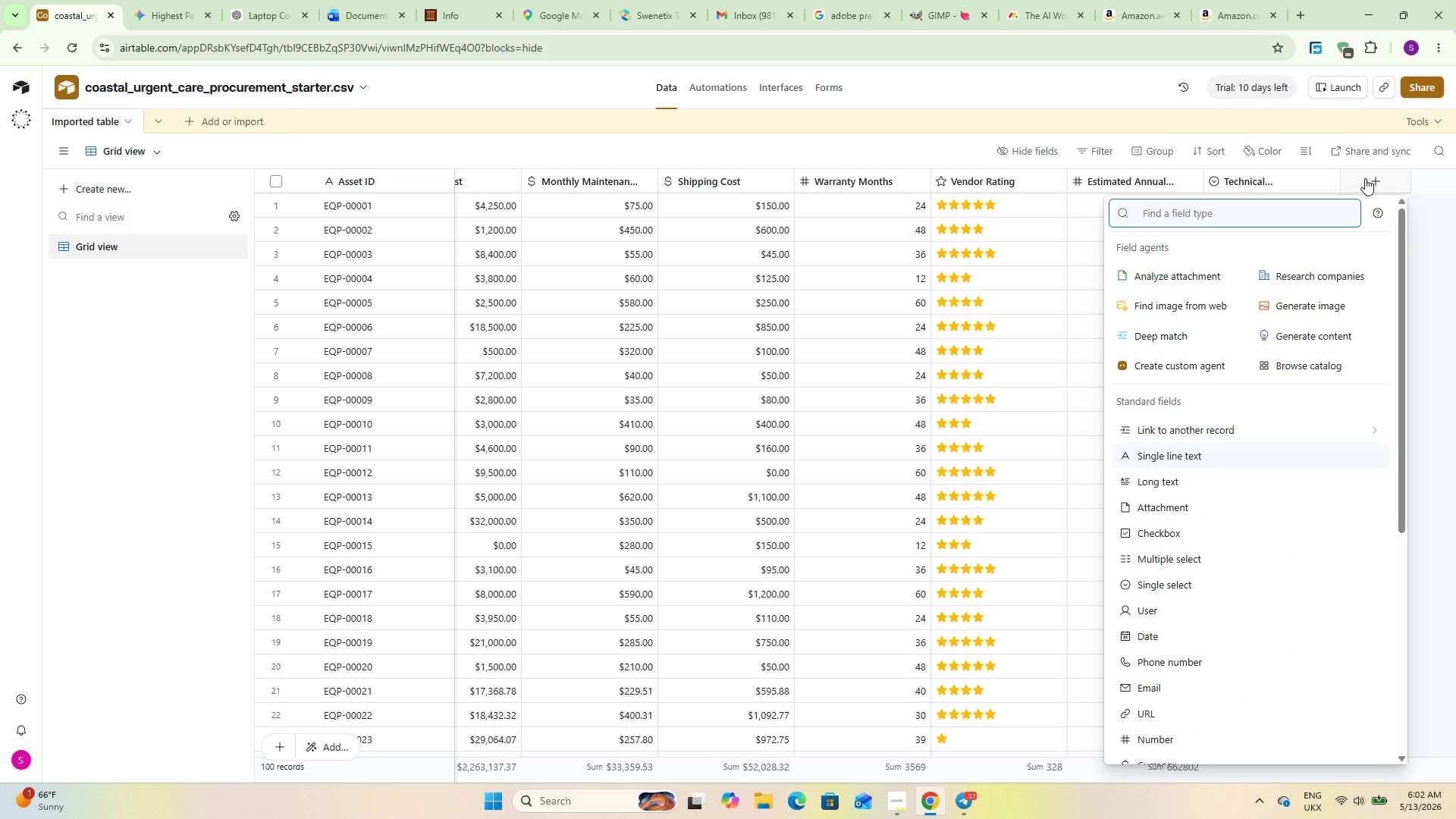 
type(for)
 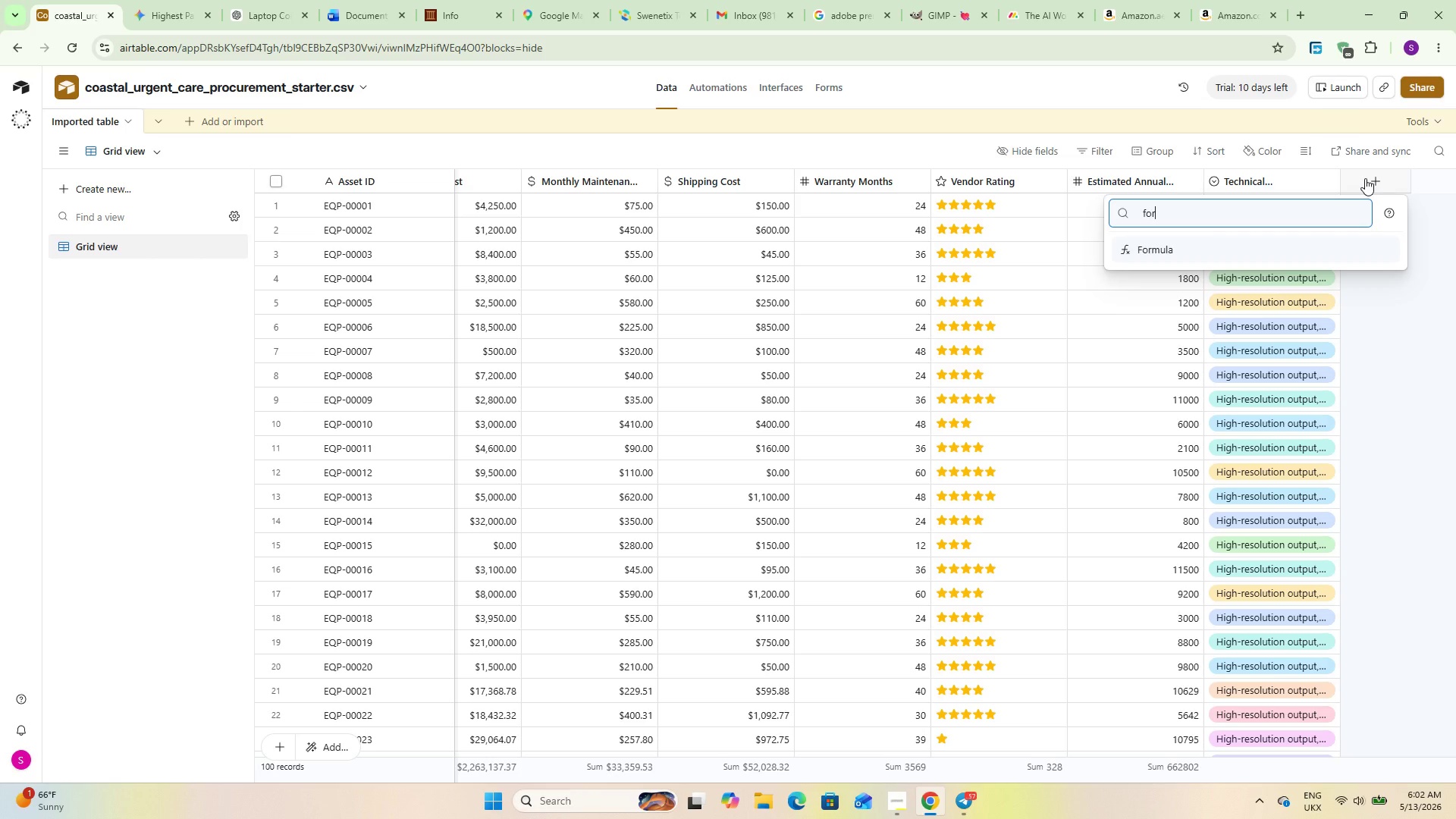 
key(Enter)
 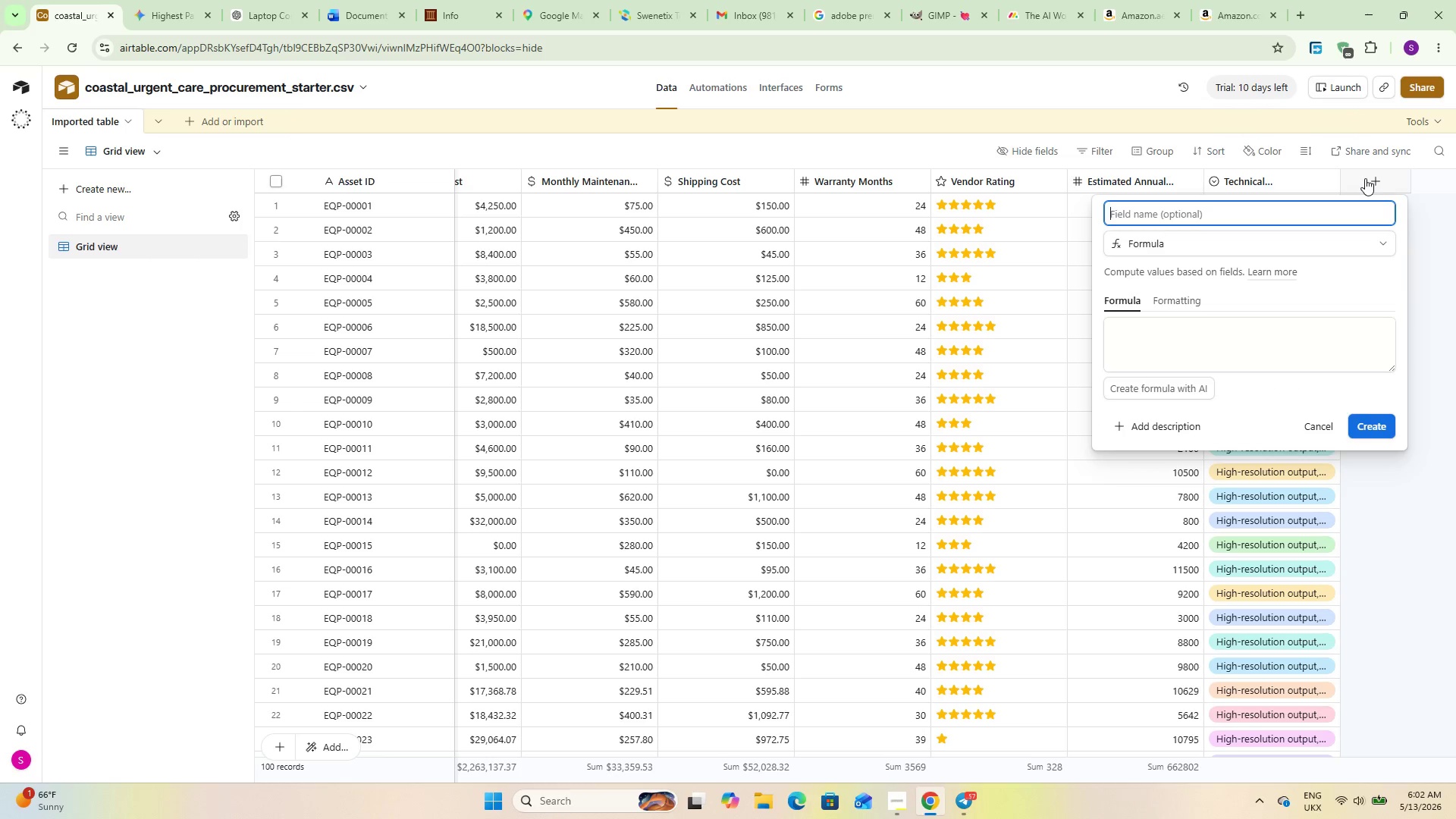 
type(TCO 48 Months)
 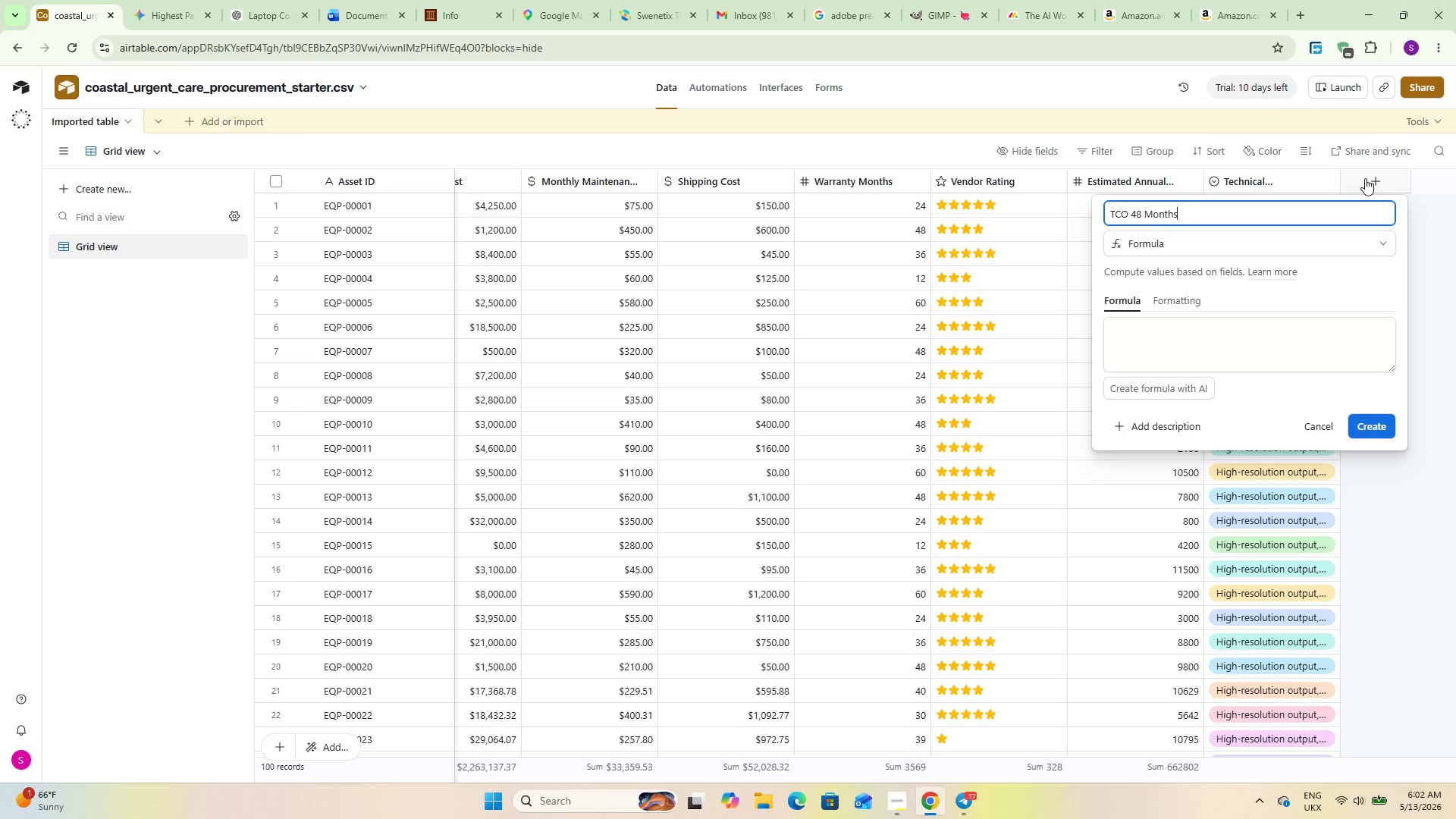 
left_click([1233, 341])
 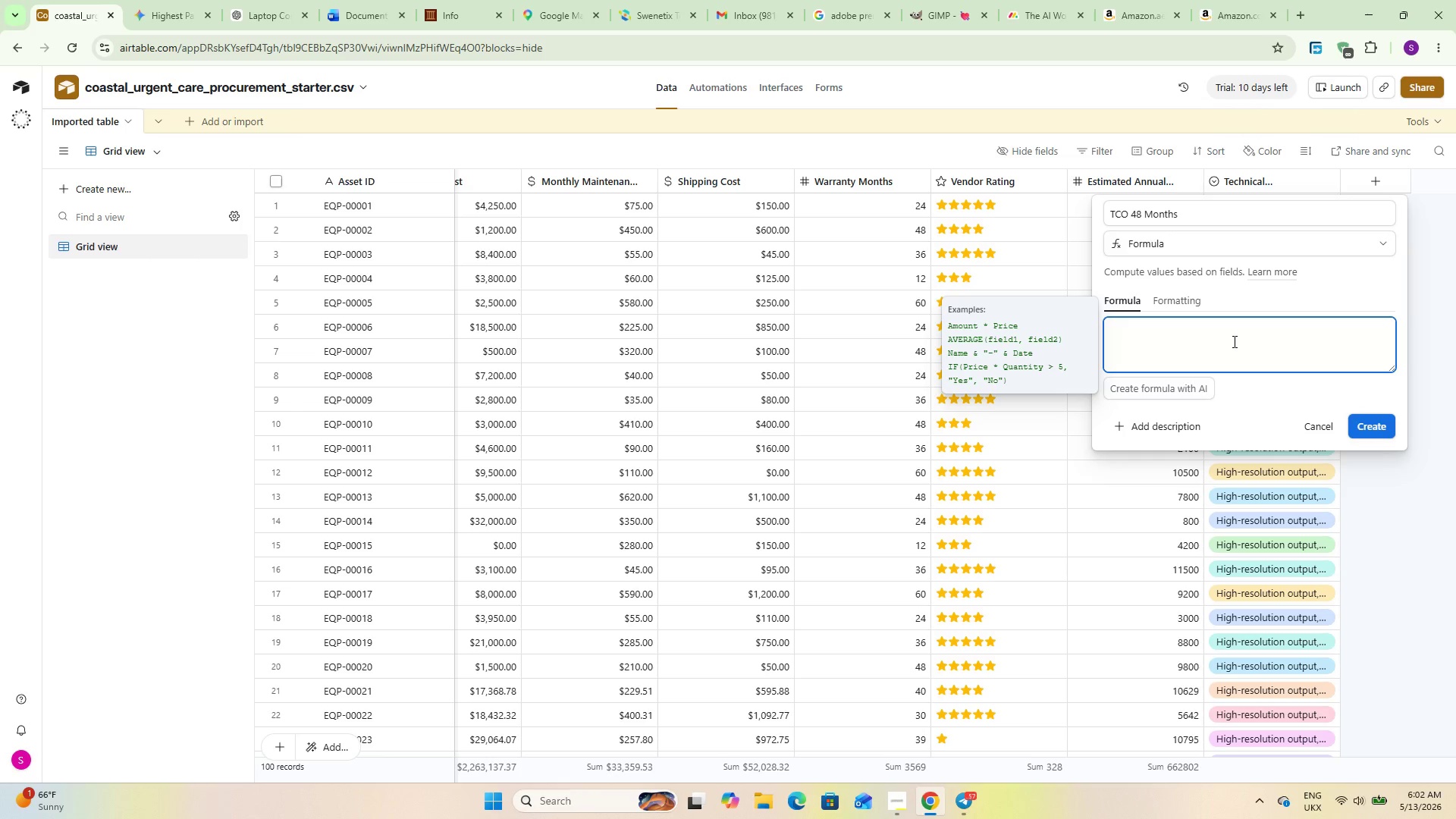 
wait(6.28)
 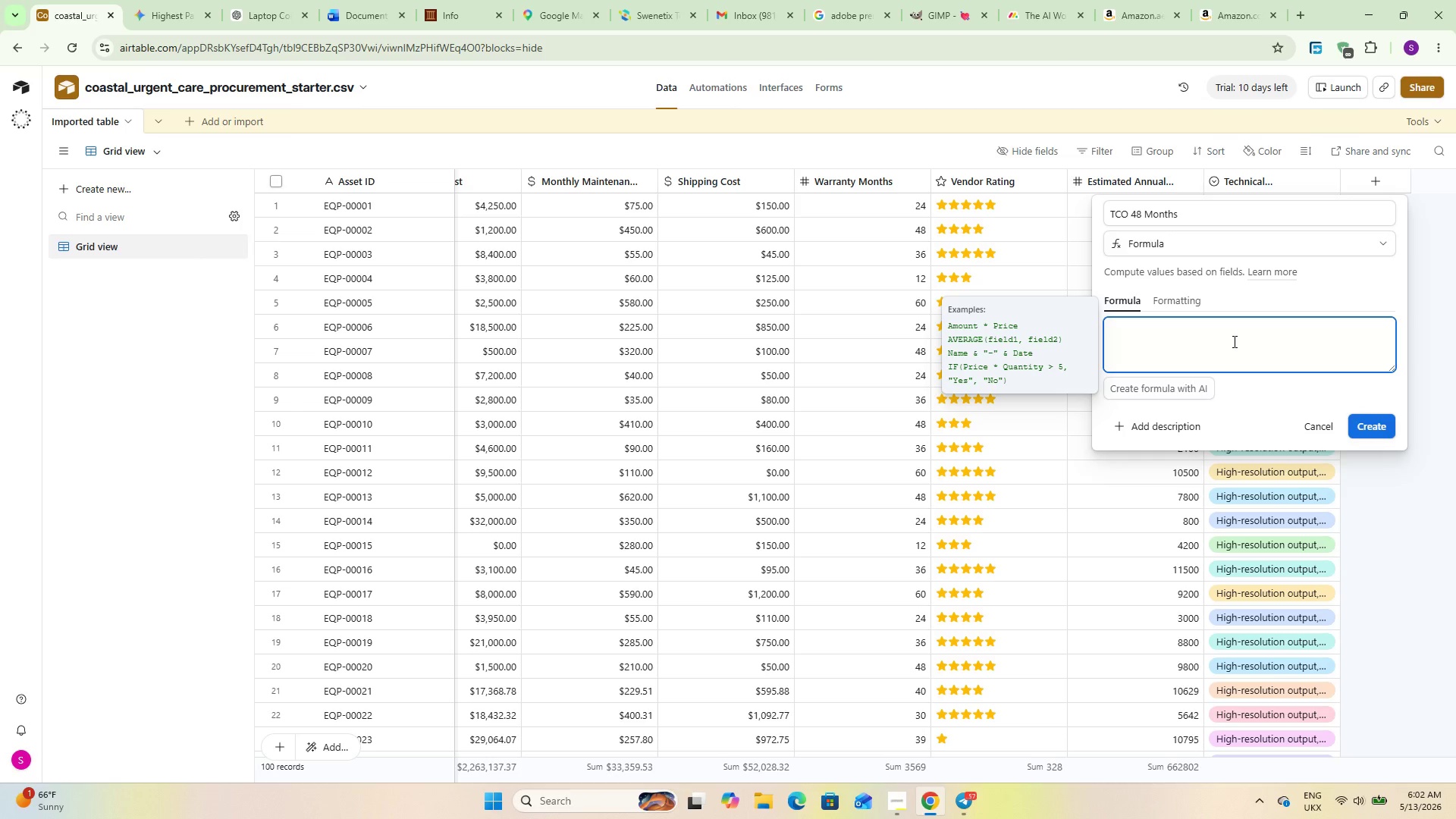 
type(Upfr)
 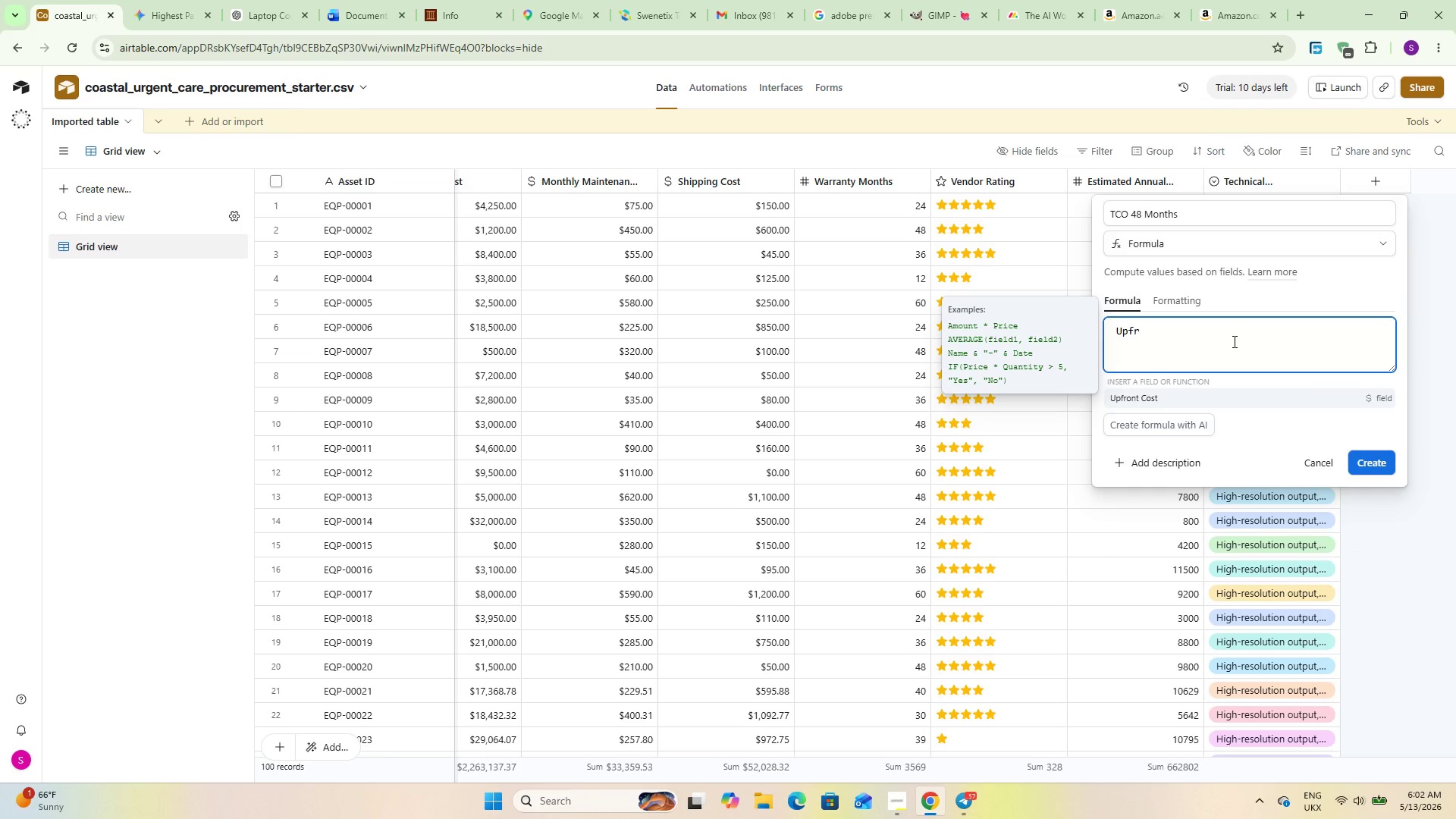 
key(Enter)
 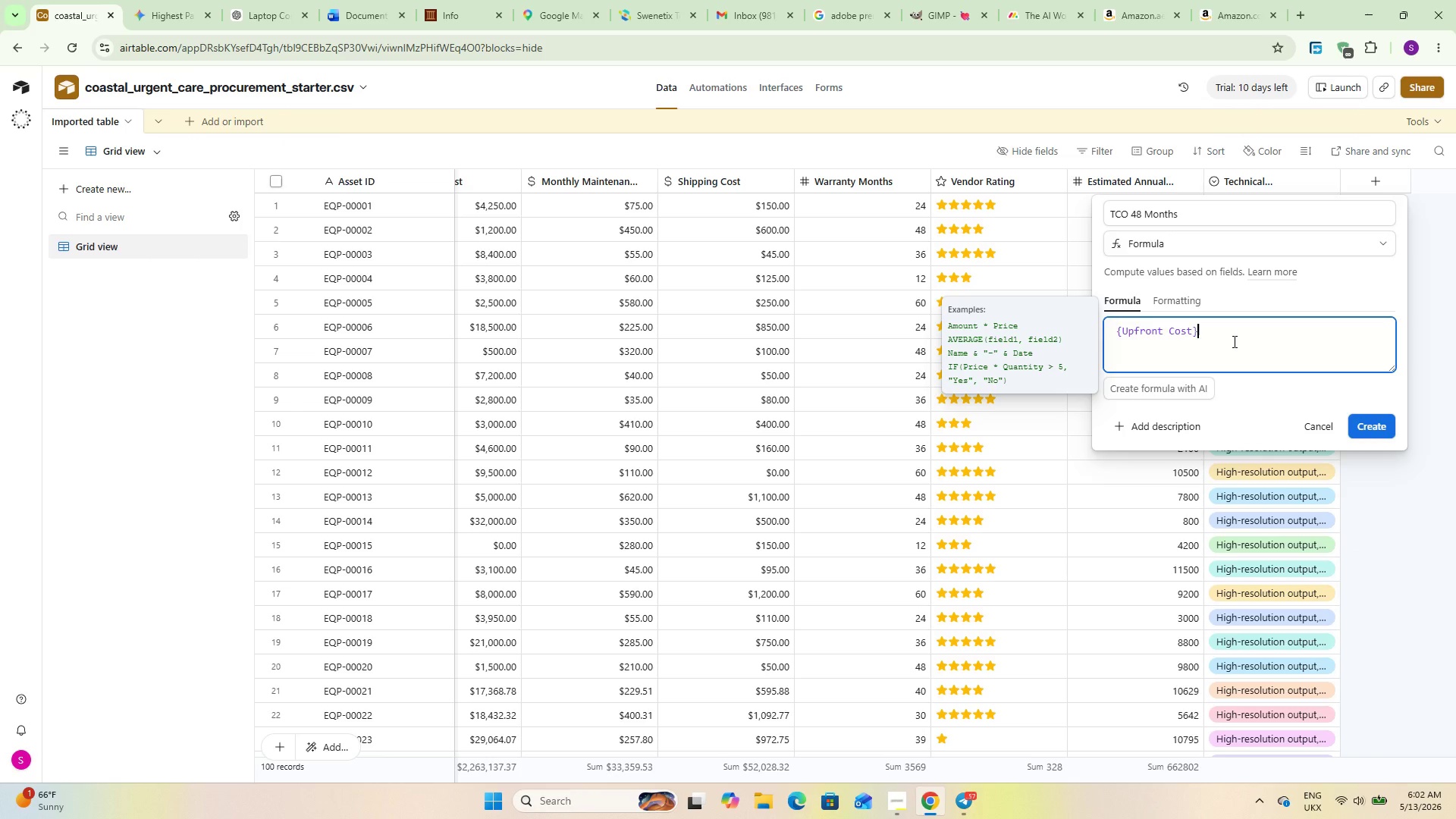 
type( + (Mon)
 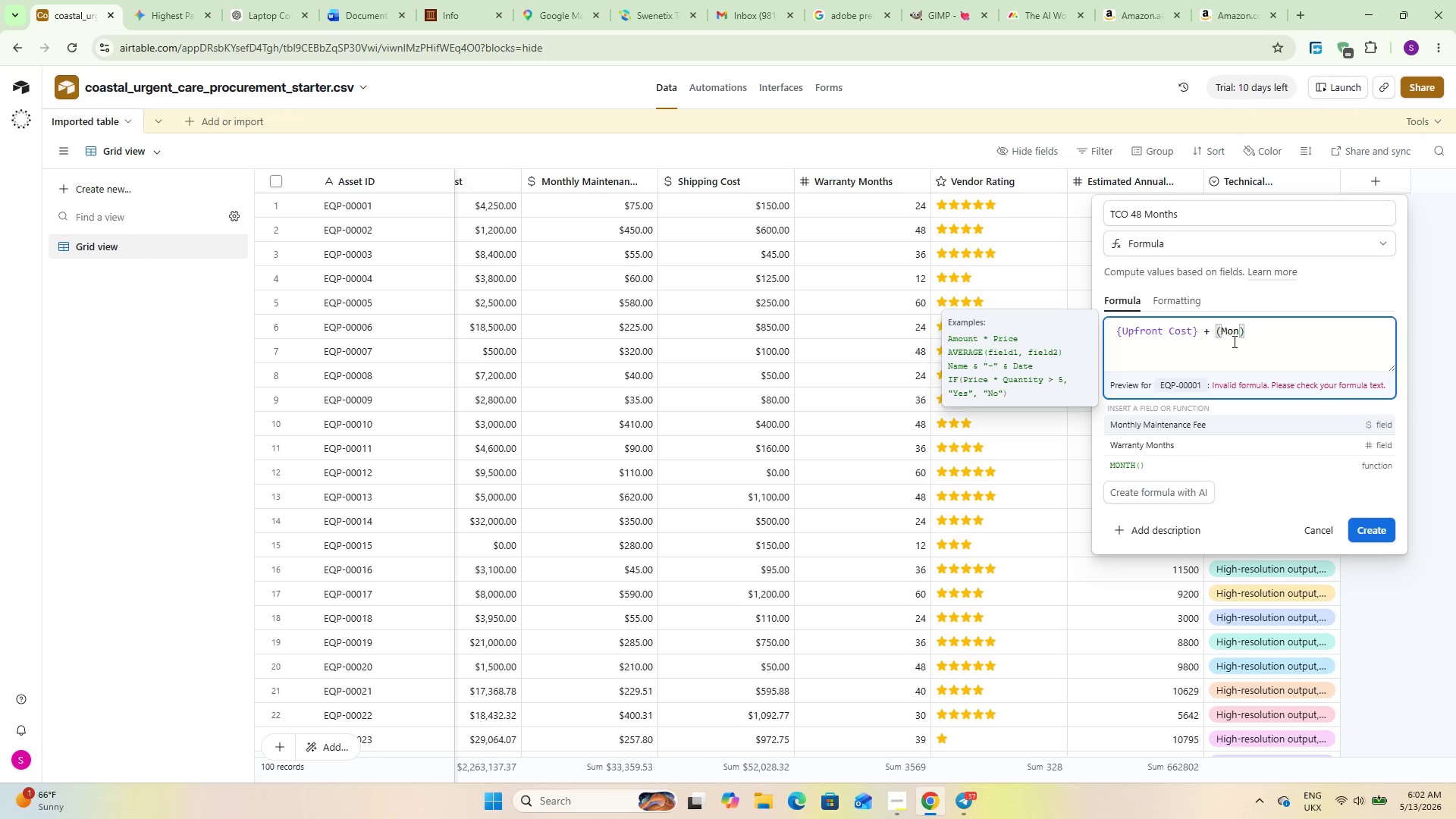 
key(Enter)
 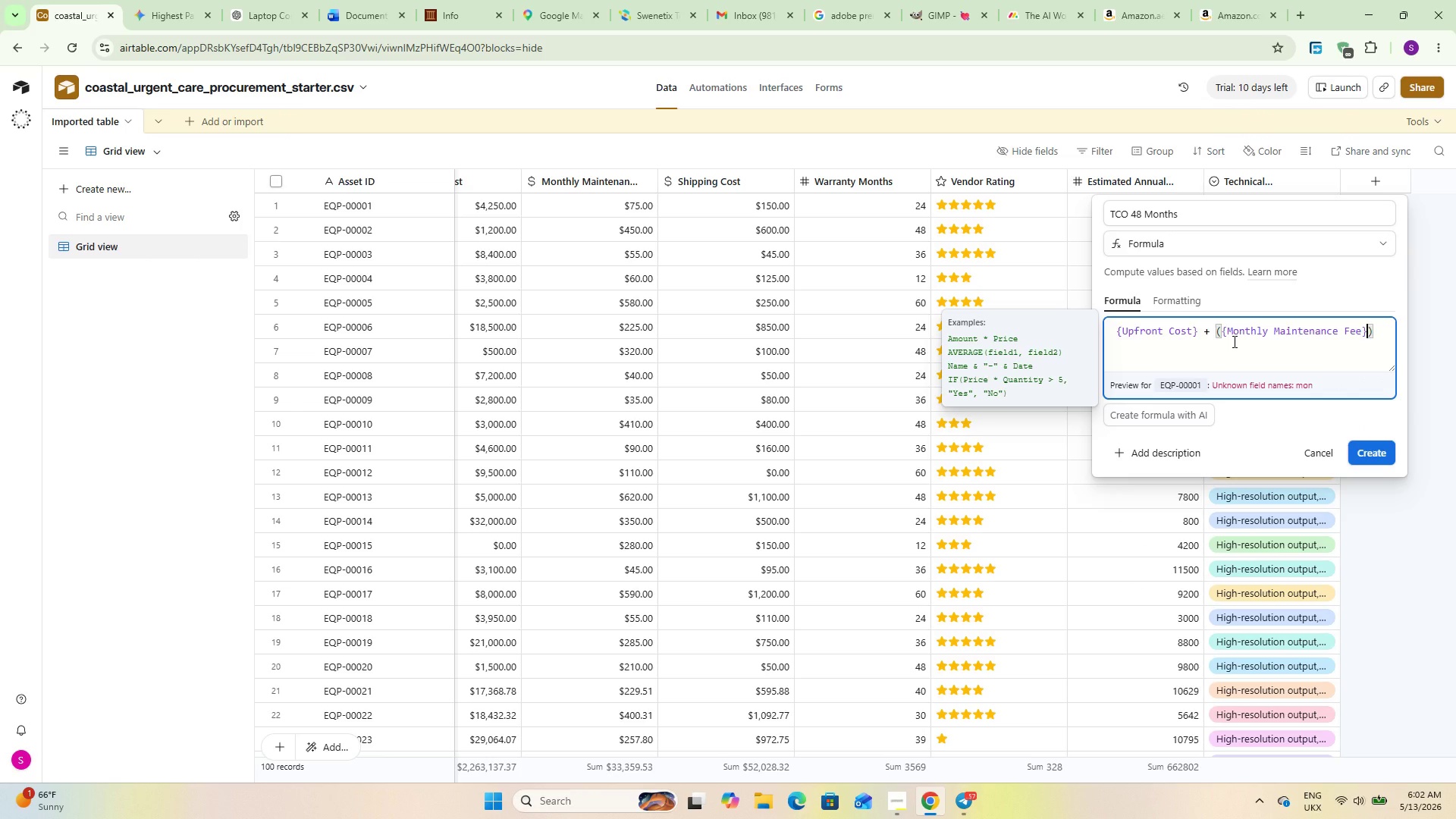 
type( * 48)
 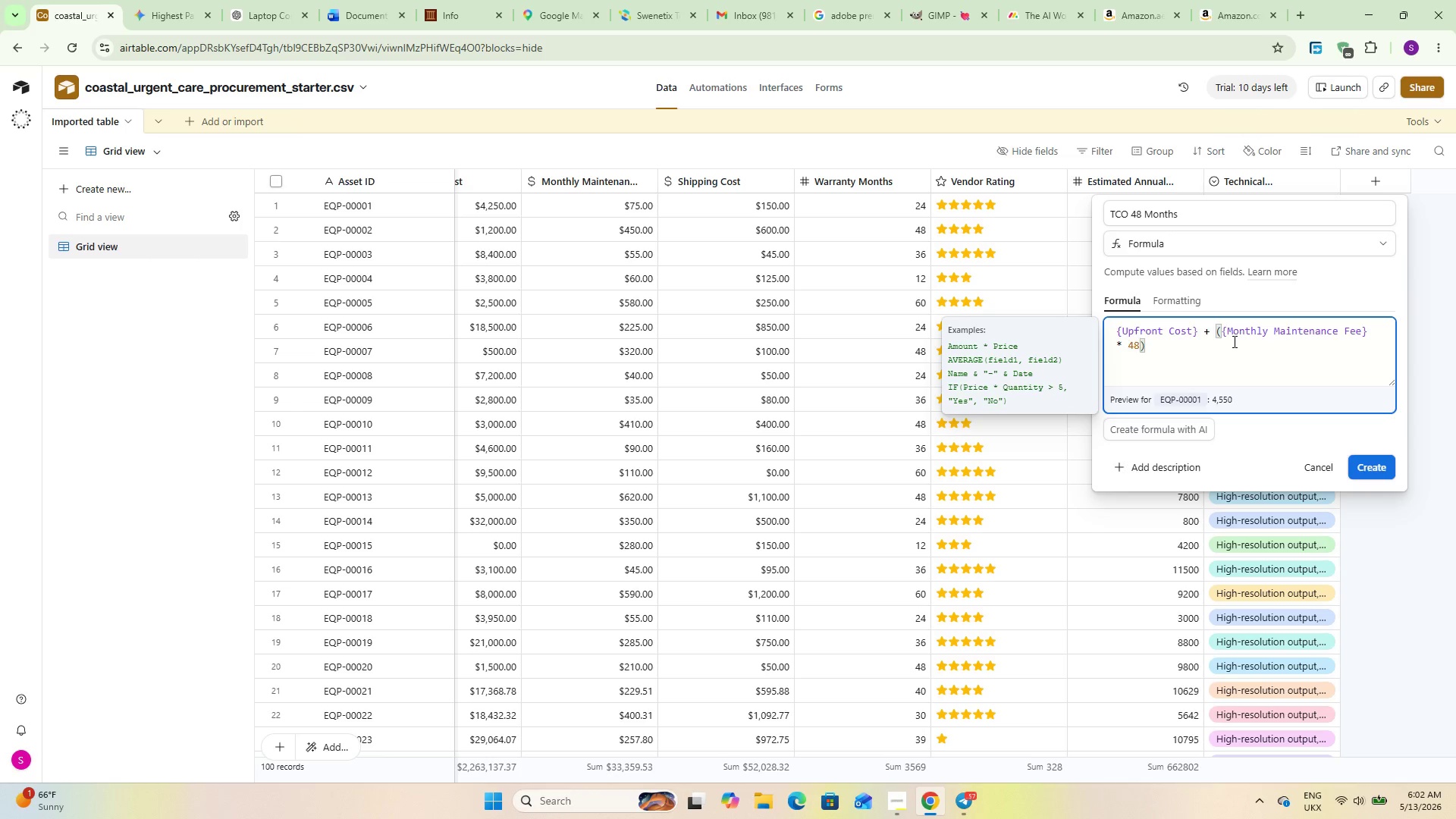 
key(ArrowRight)
 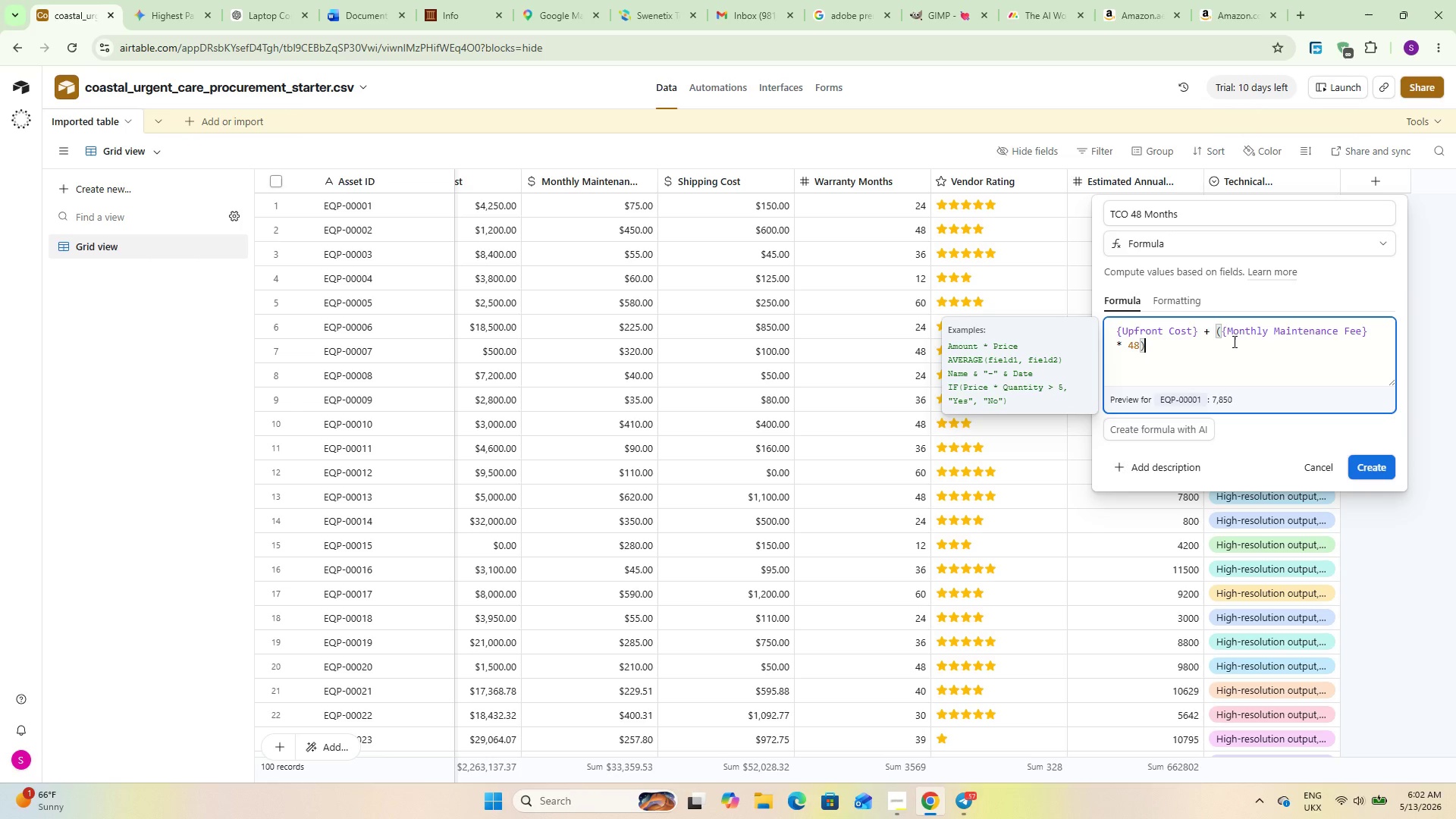 
type( + Shi)
 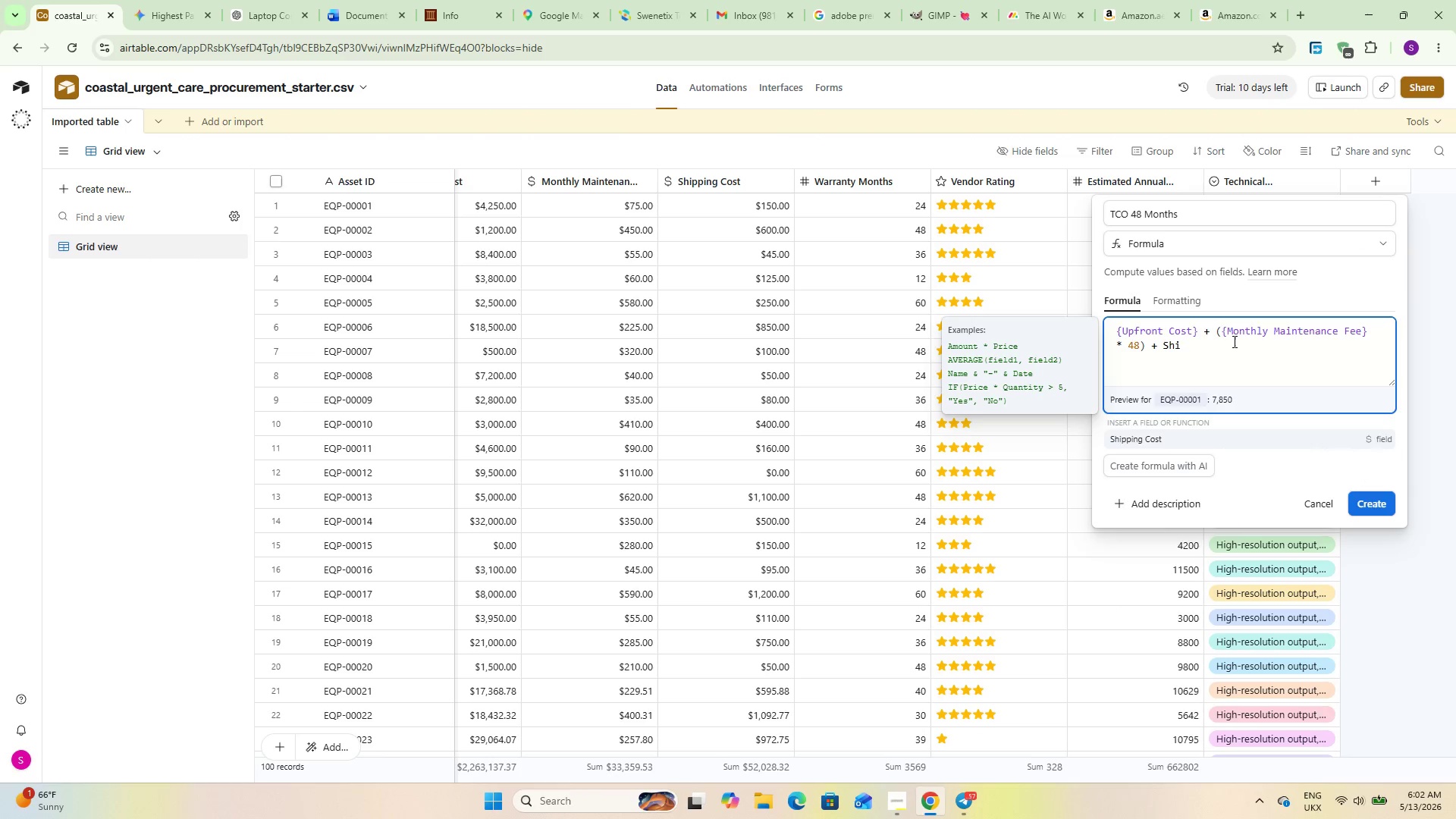 
key(Enter)
 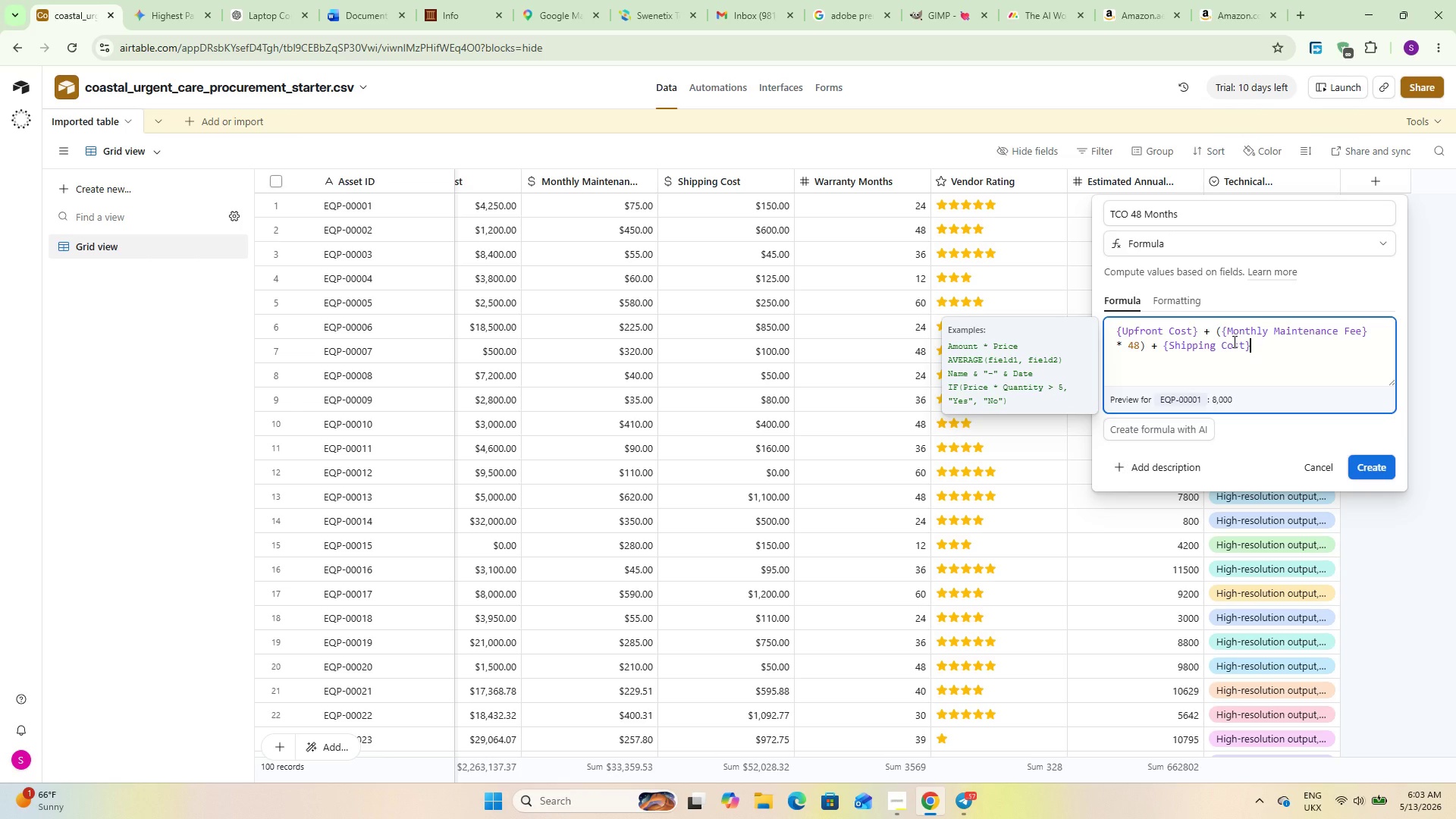 
wait(41.19)
 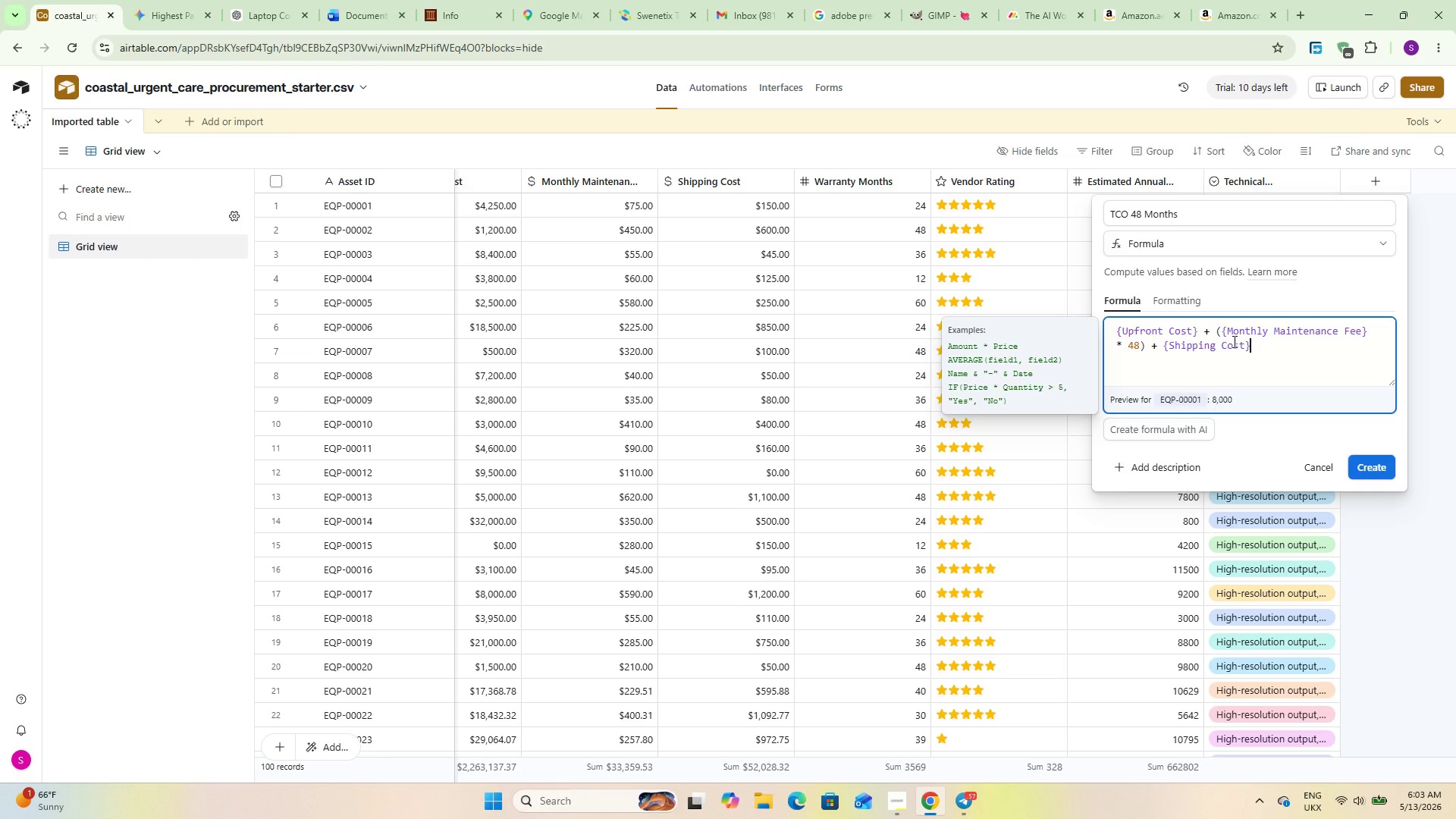 
left_click([1370, 463])
 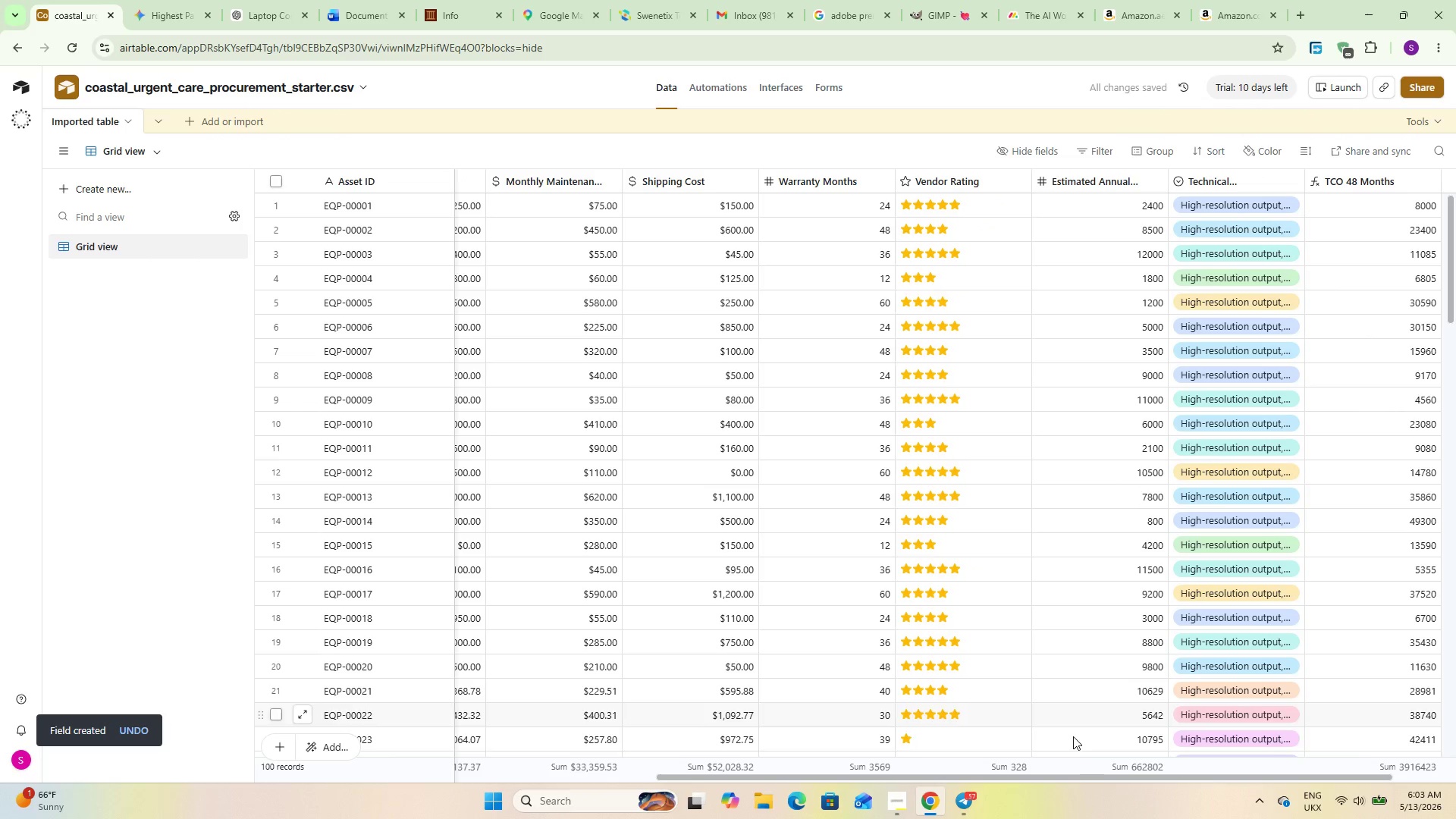 
left_click_drag(start_coordinate=[1075, 778], to_coordinate=[1229, 780])
 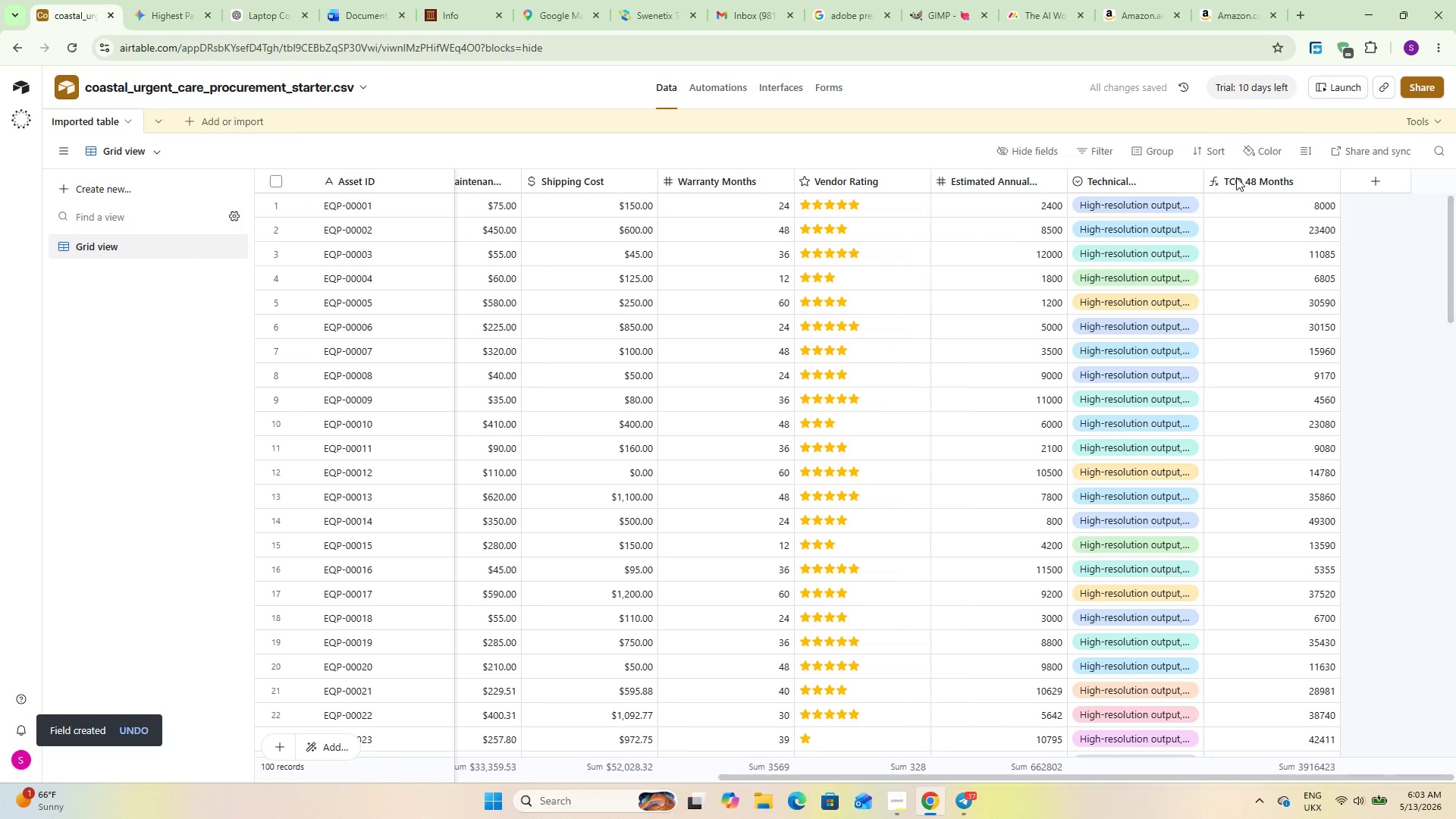 
double_click([1236, 177])
 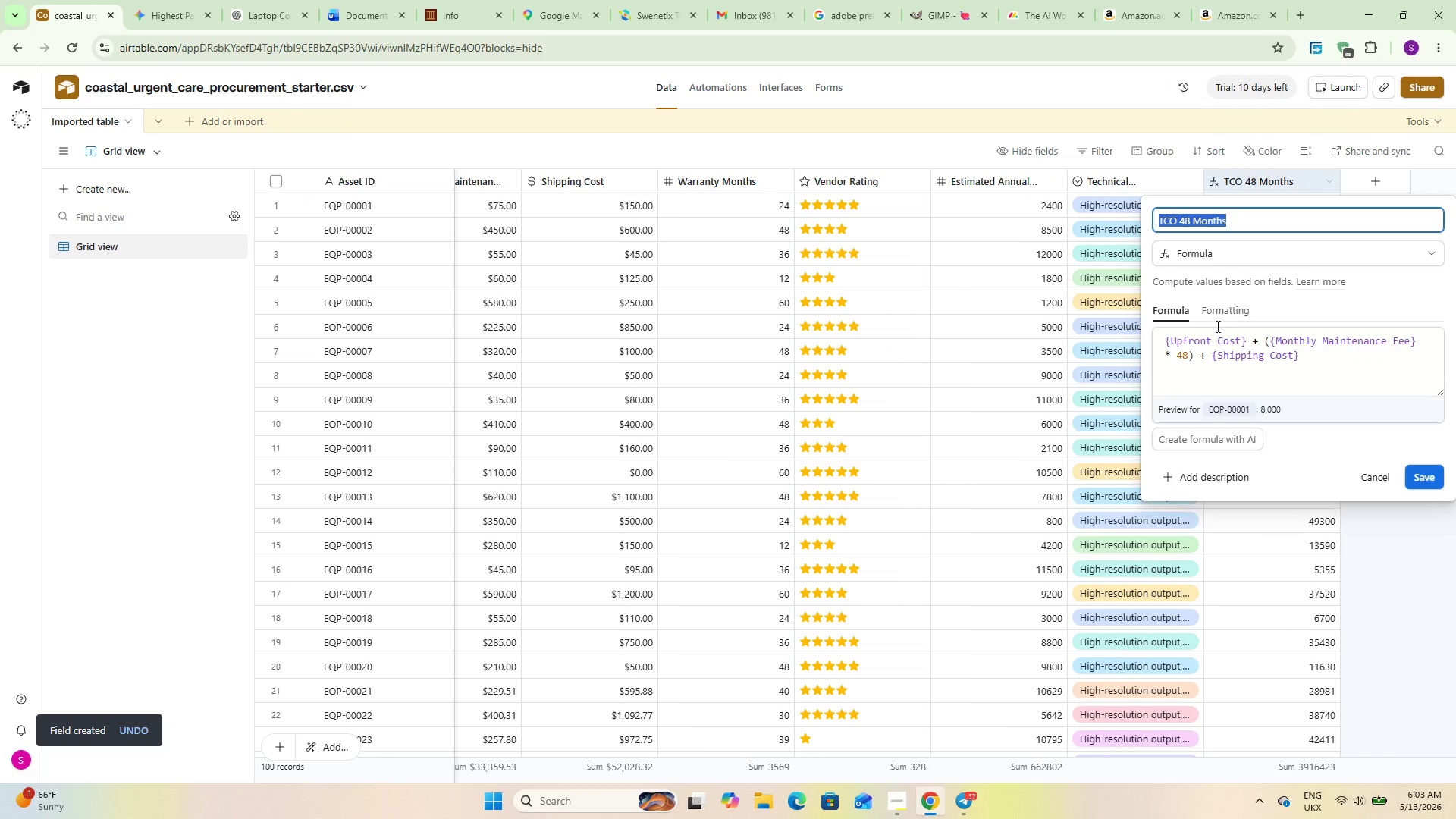 
left_click([1216, 314])
 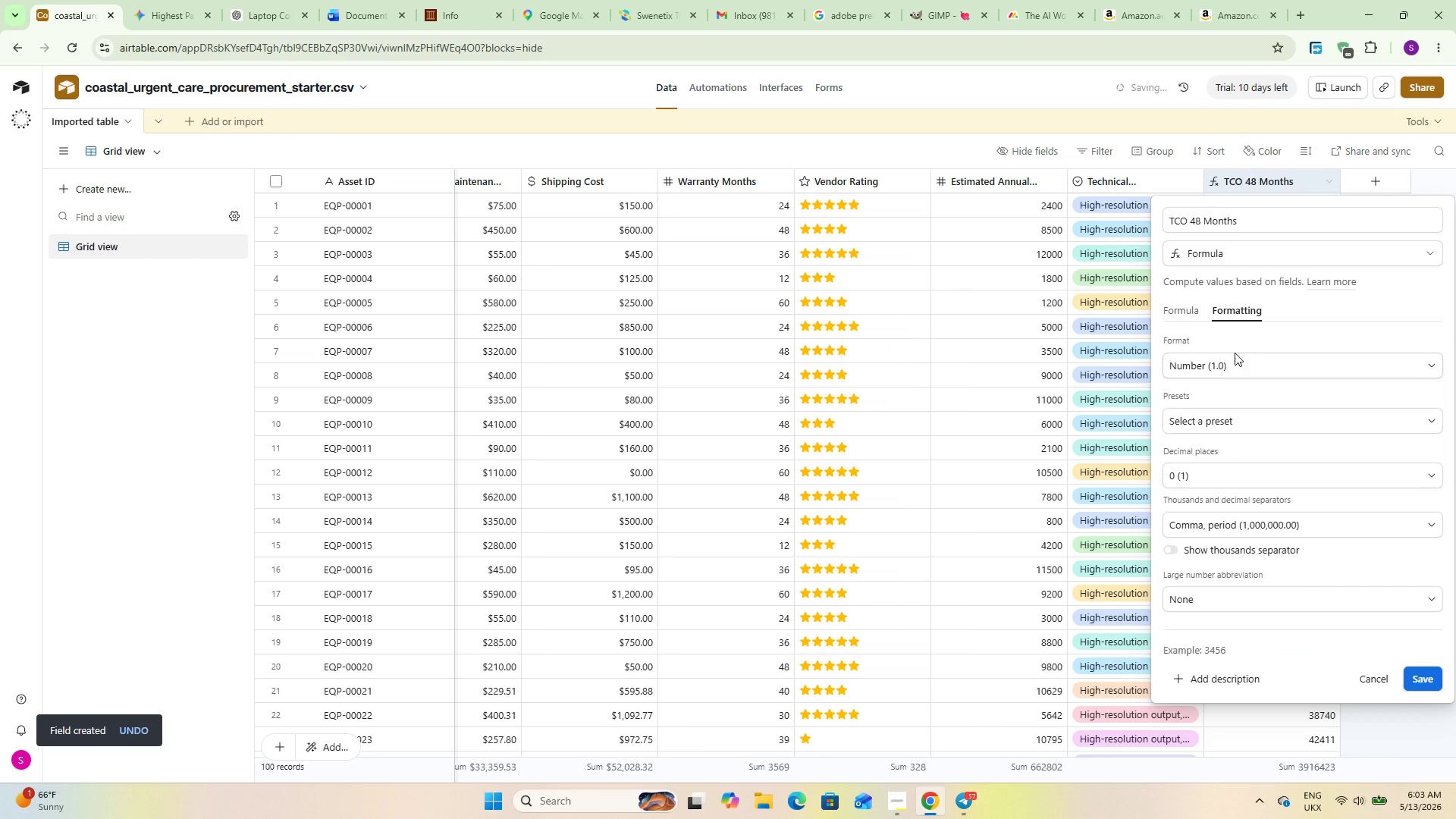 
left_click([1238, 369])
 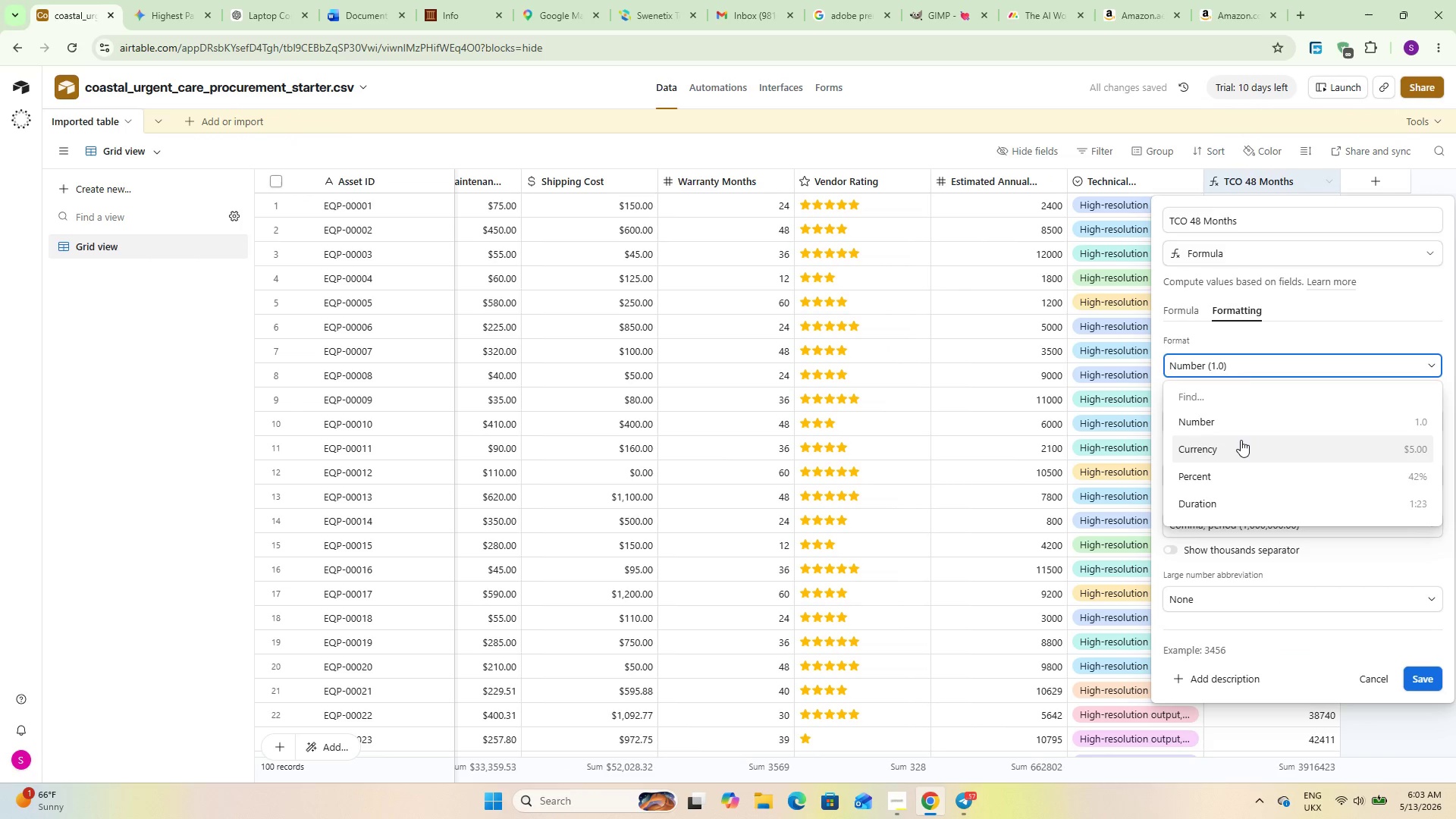 
left_click([1241, 439])
 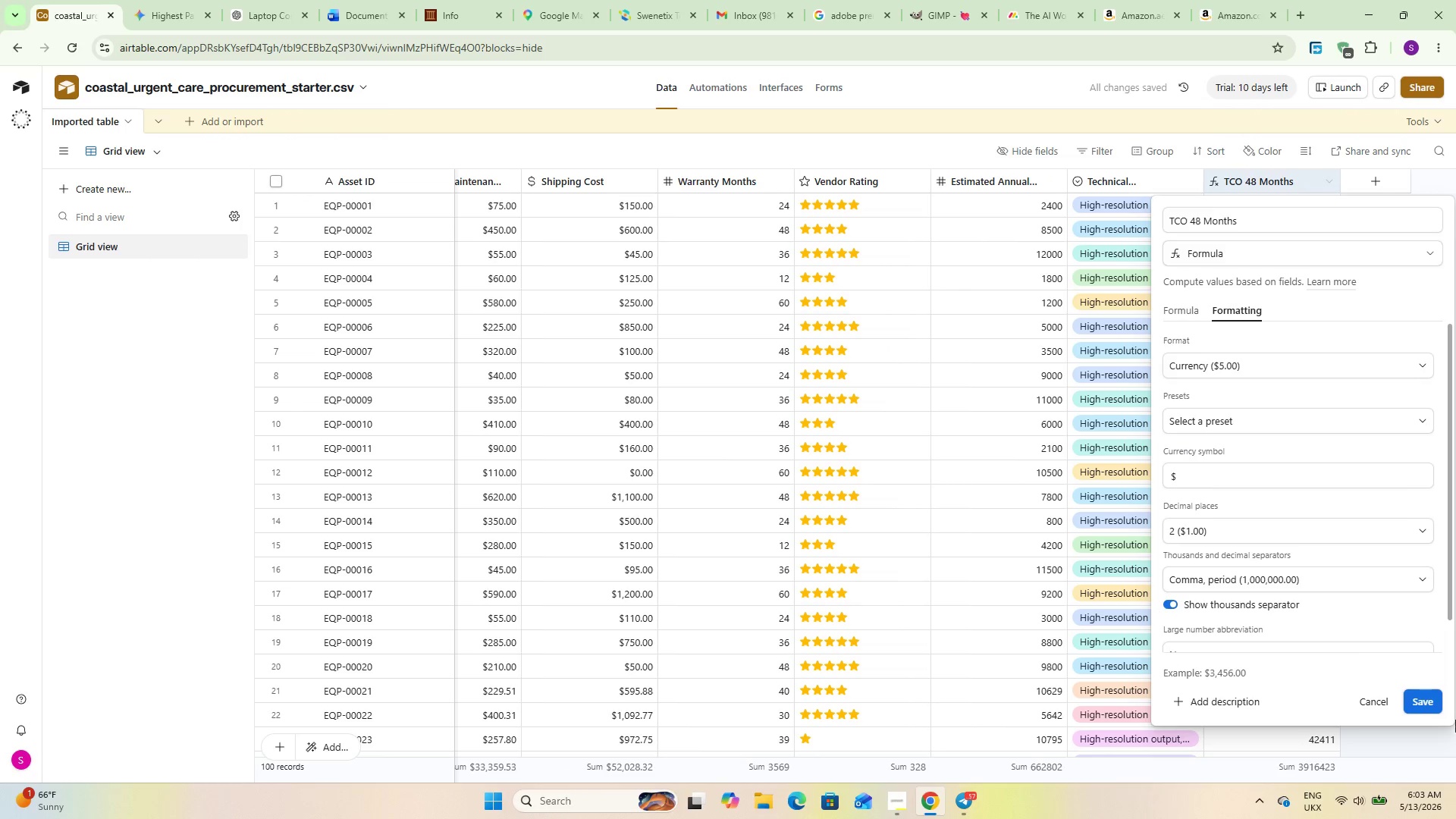 
left_click([1431, 703])
 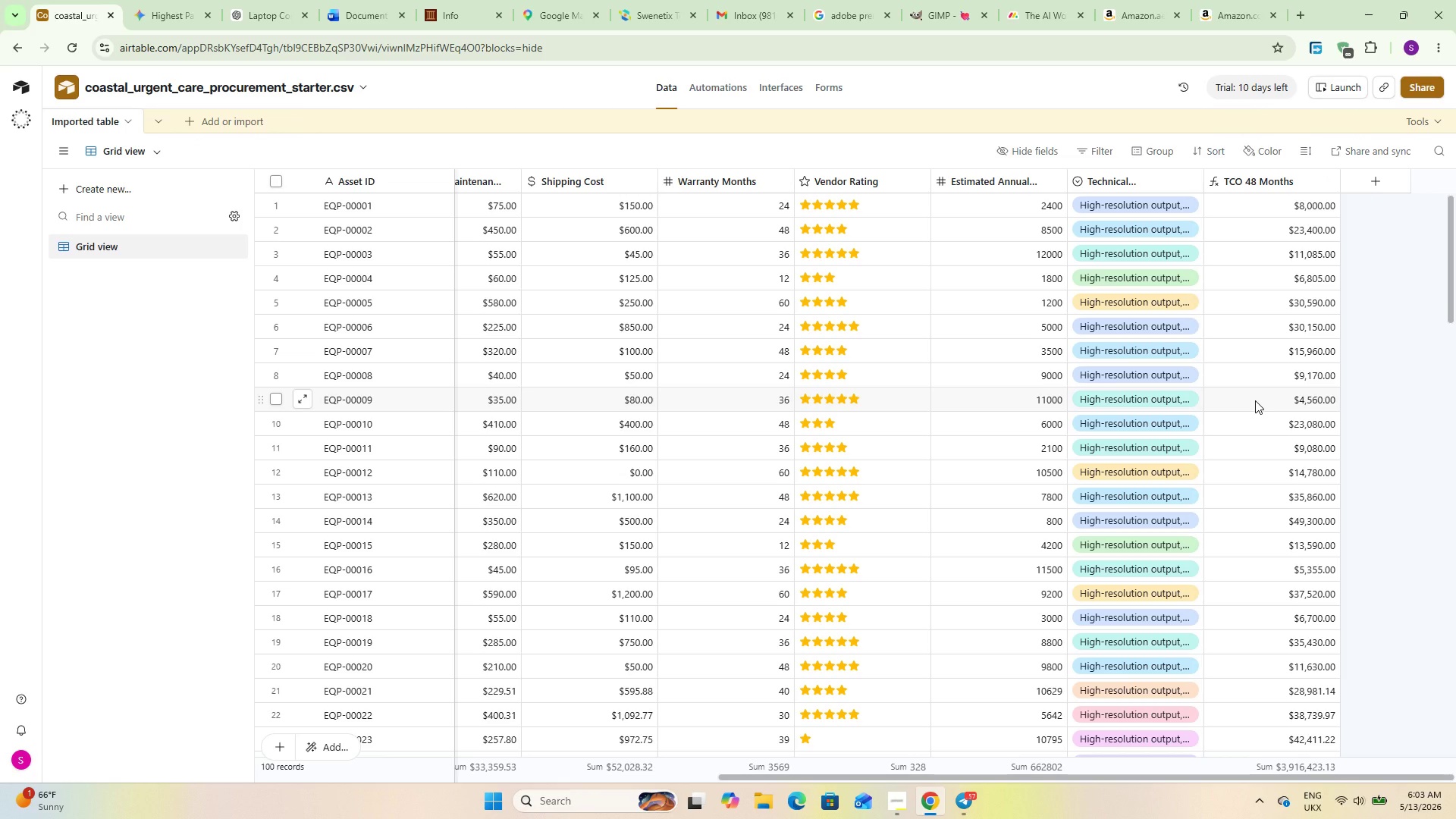 
wait(19.59)
 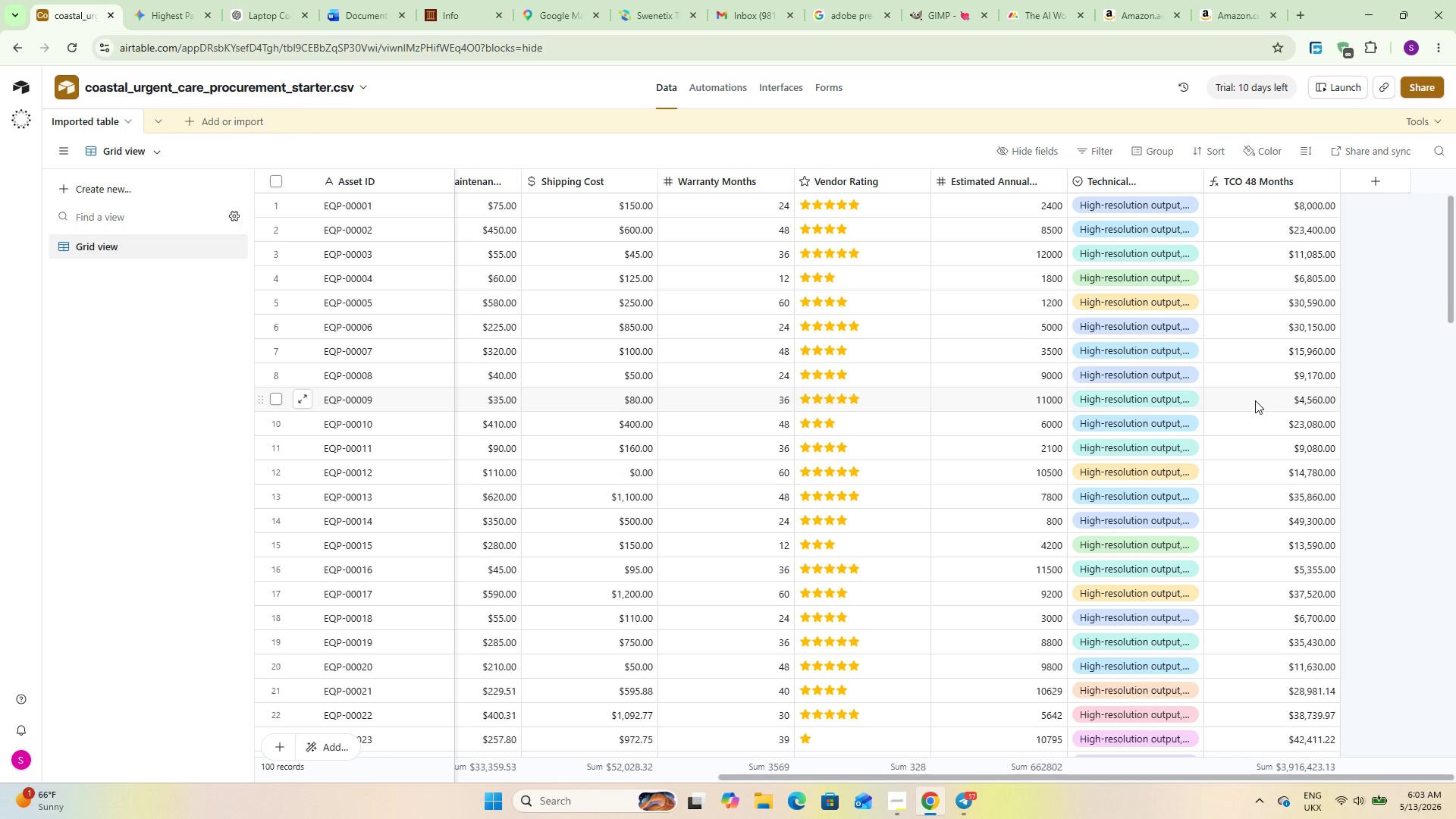 
left_click([1367, 186])
 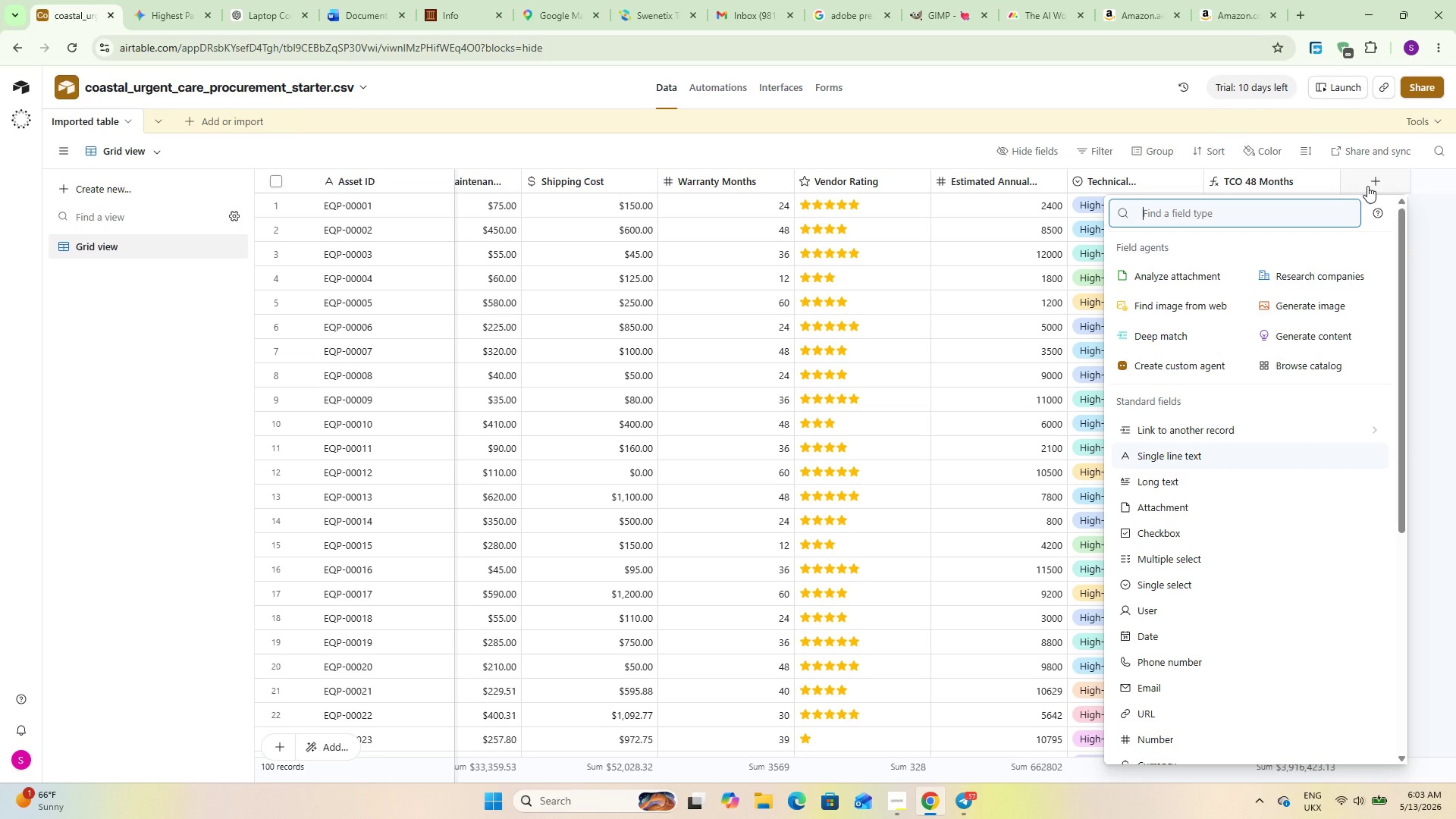 
type(for)
 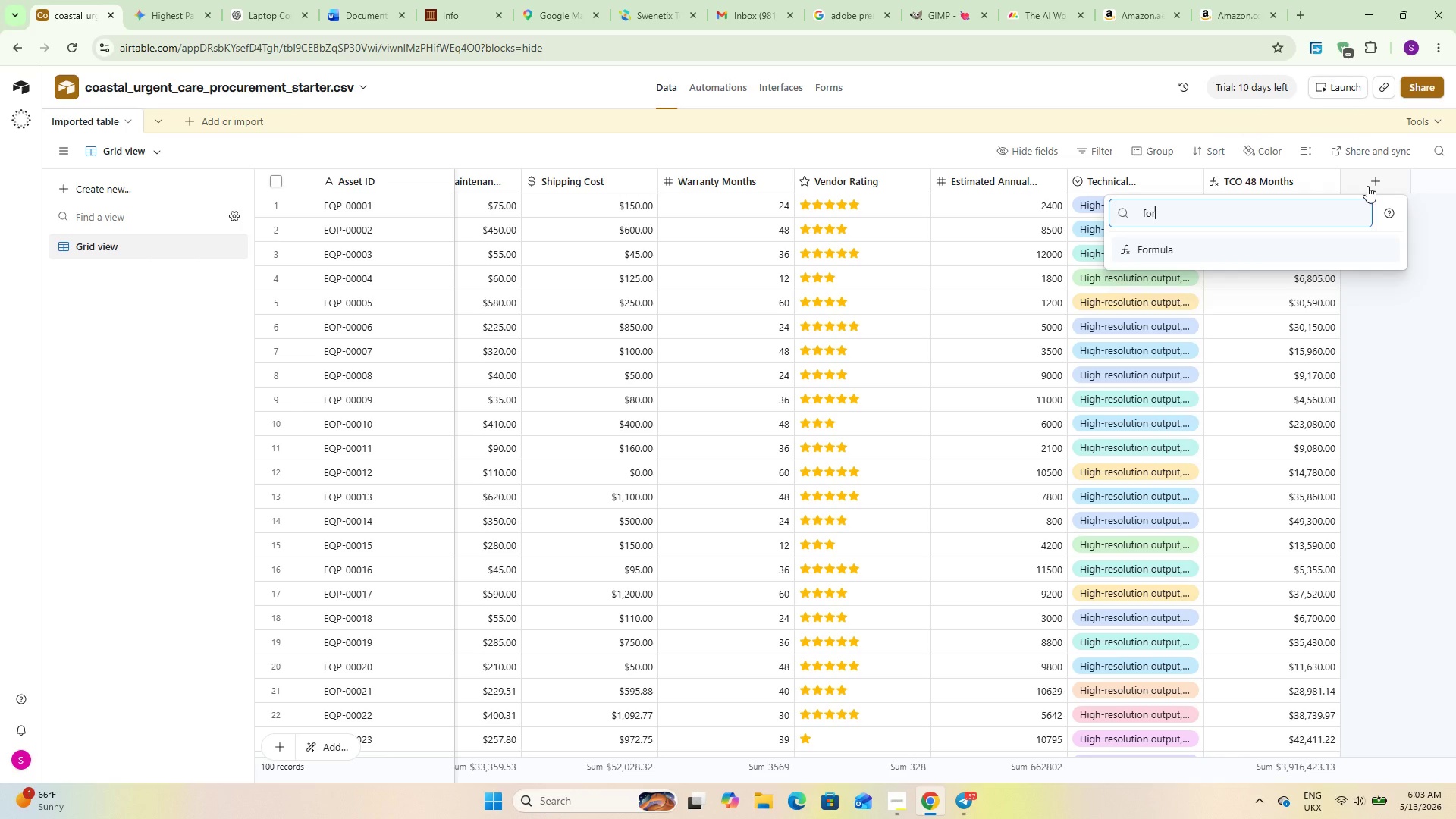 
key(Enter)
 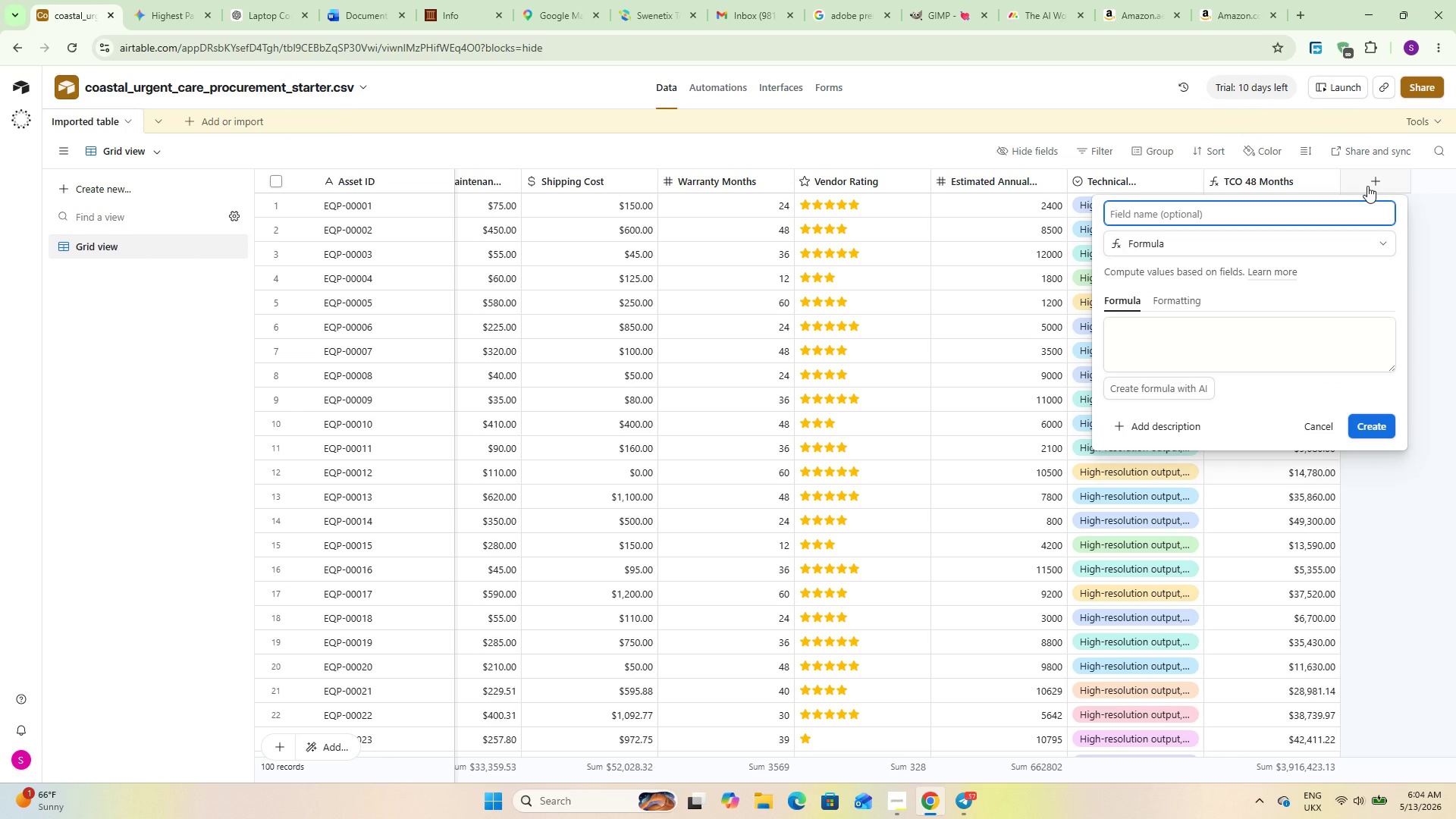 
type(Badge)
 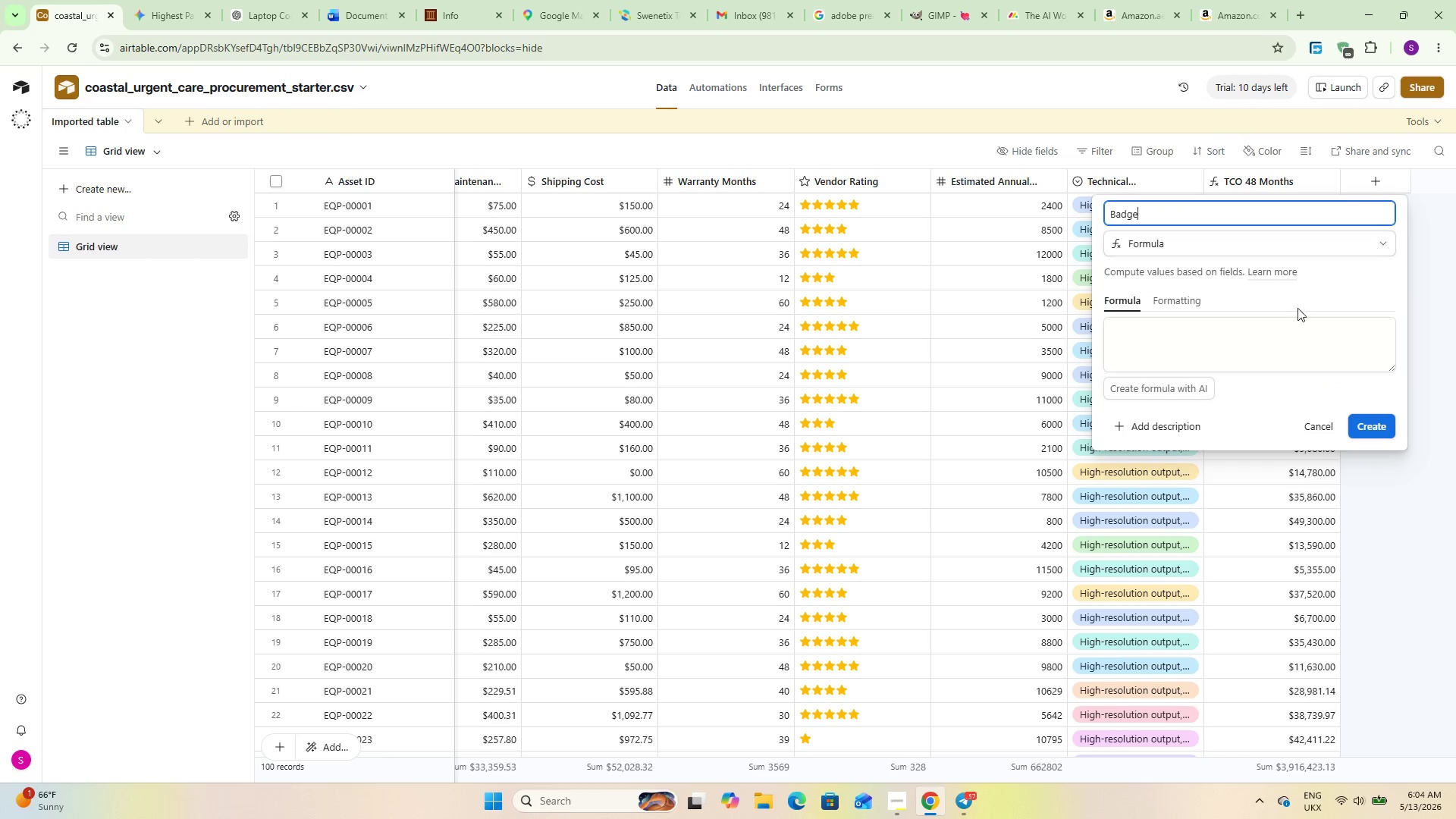 
left_click([1267, 338])
 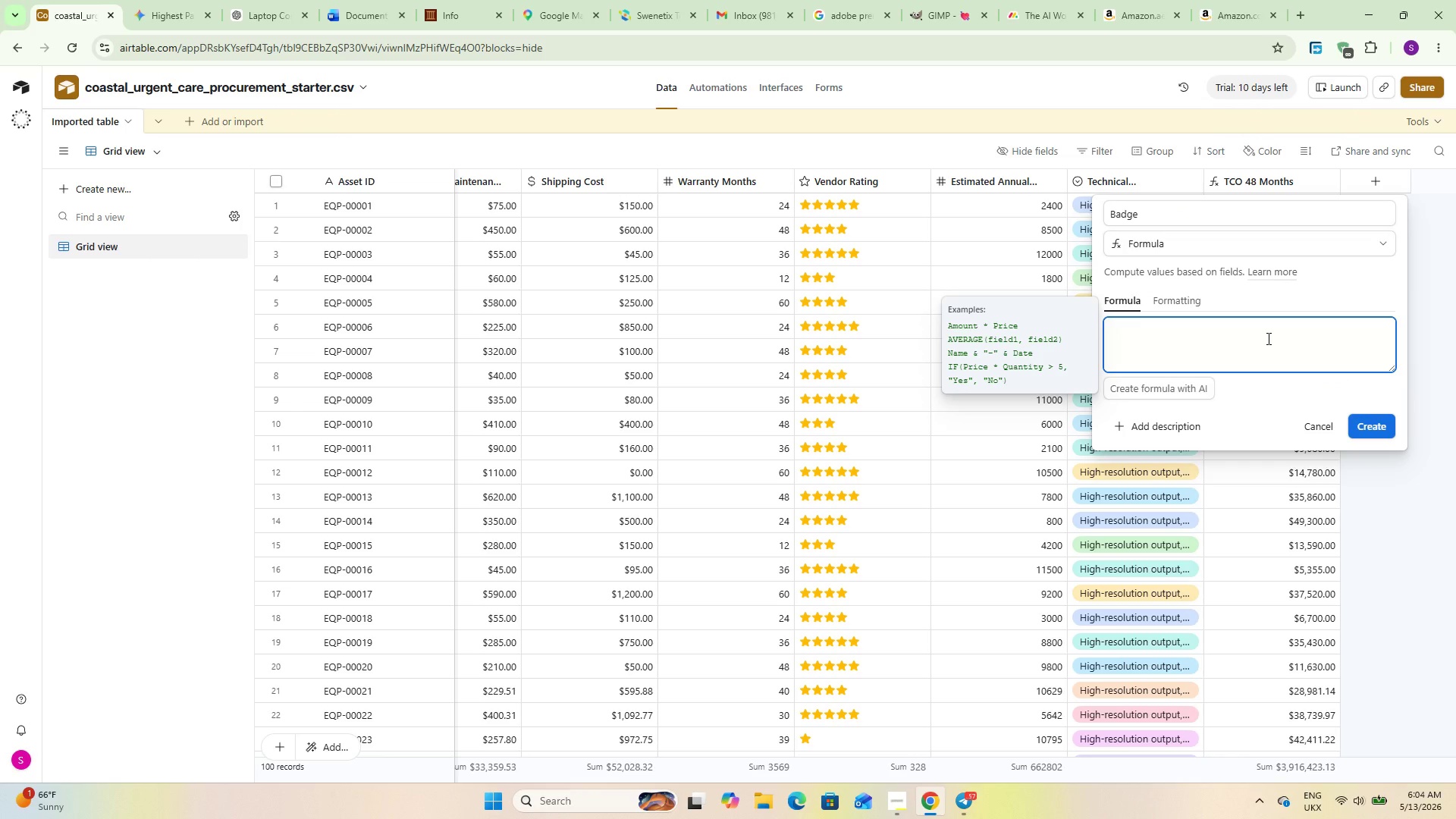 
type(IF(Val)
key(Backspace)
key(Backspace)
key(Backspace)
 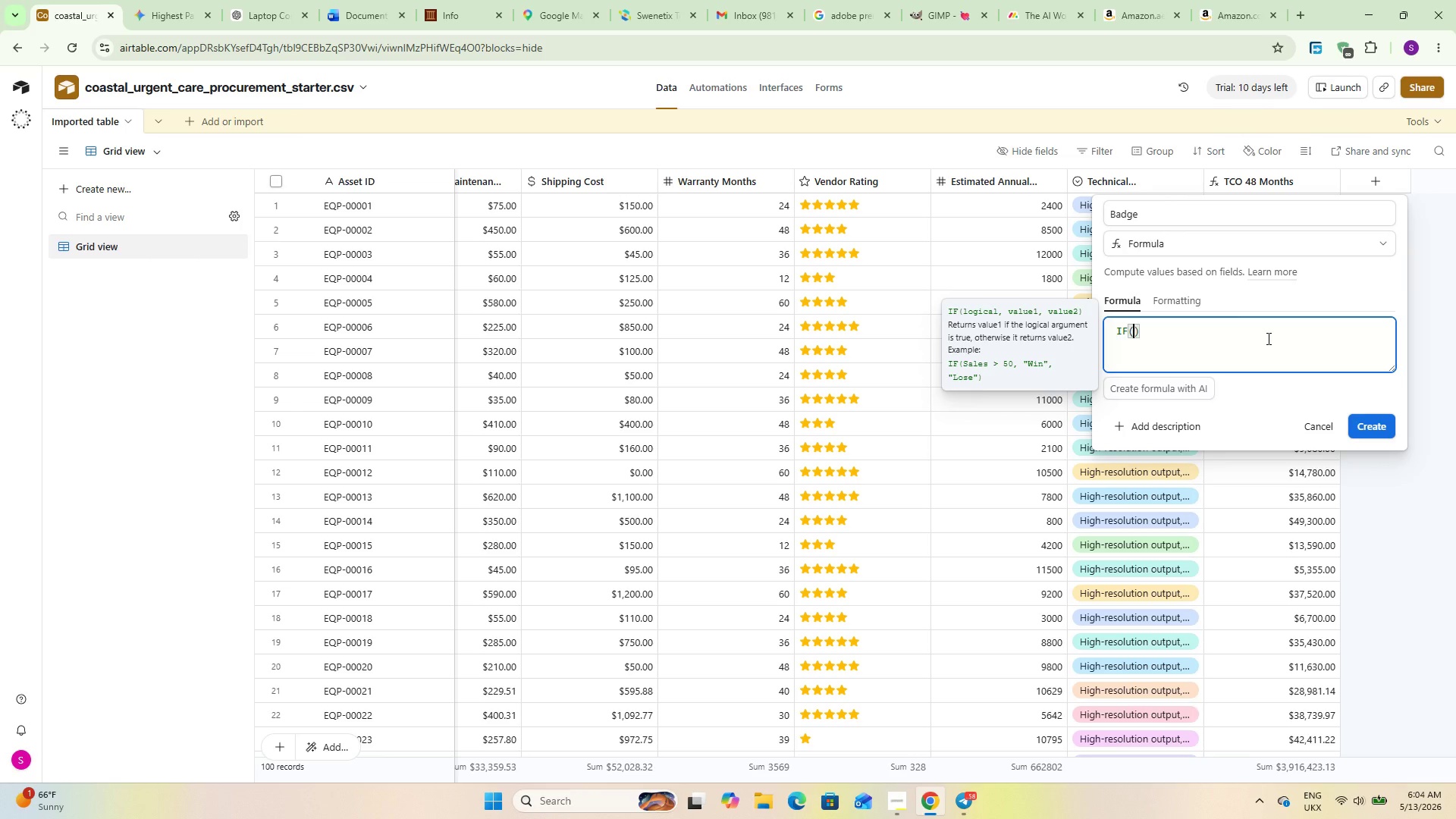 
key(ArrowRight)
 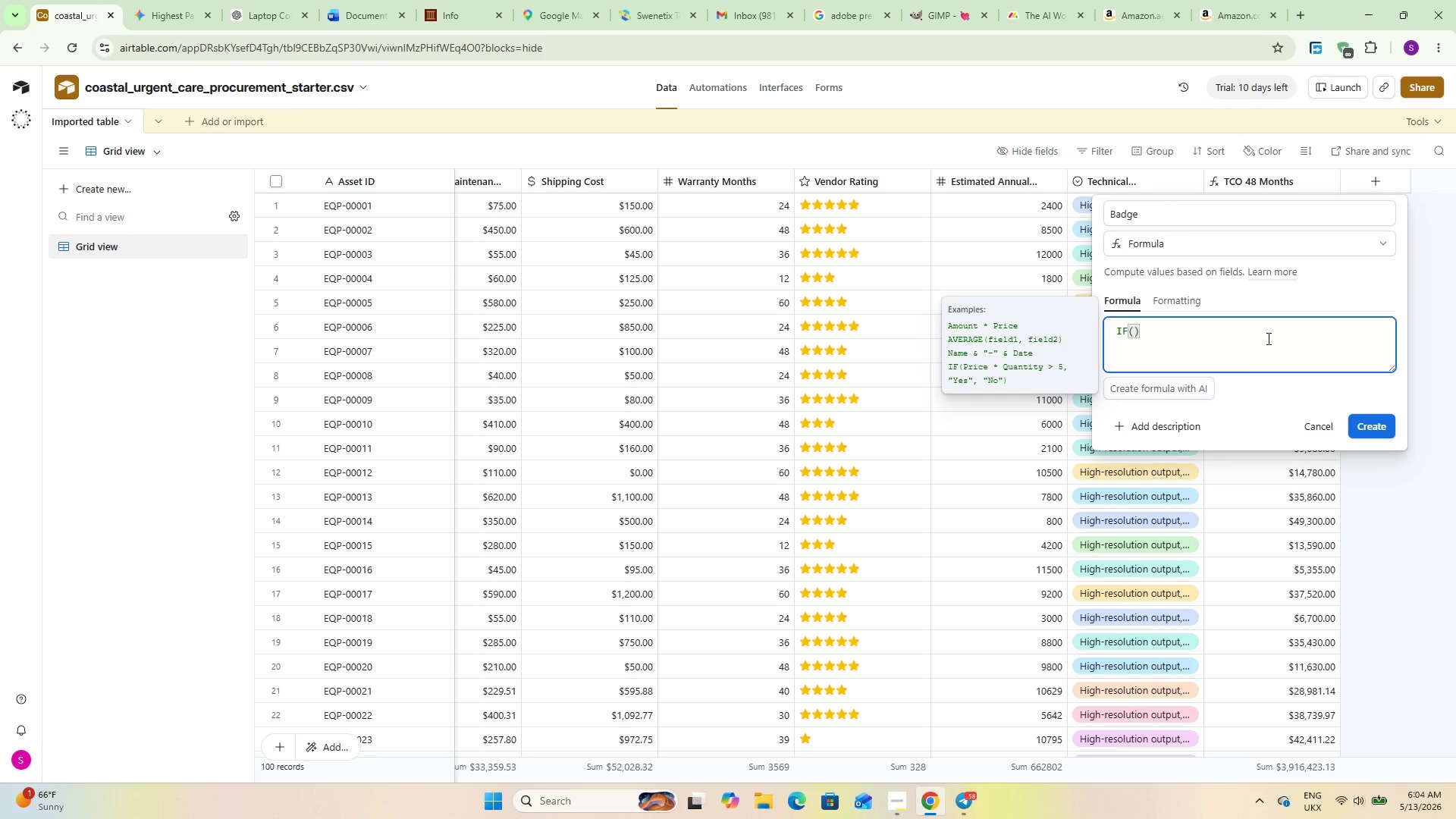 
hold_key(key=Backspace, duration=0.77)
 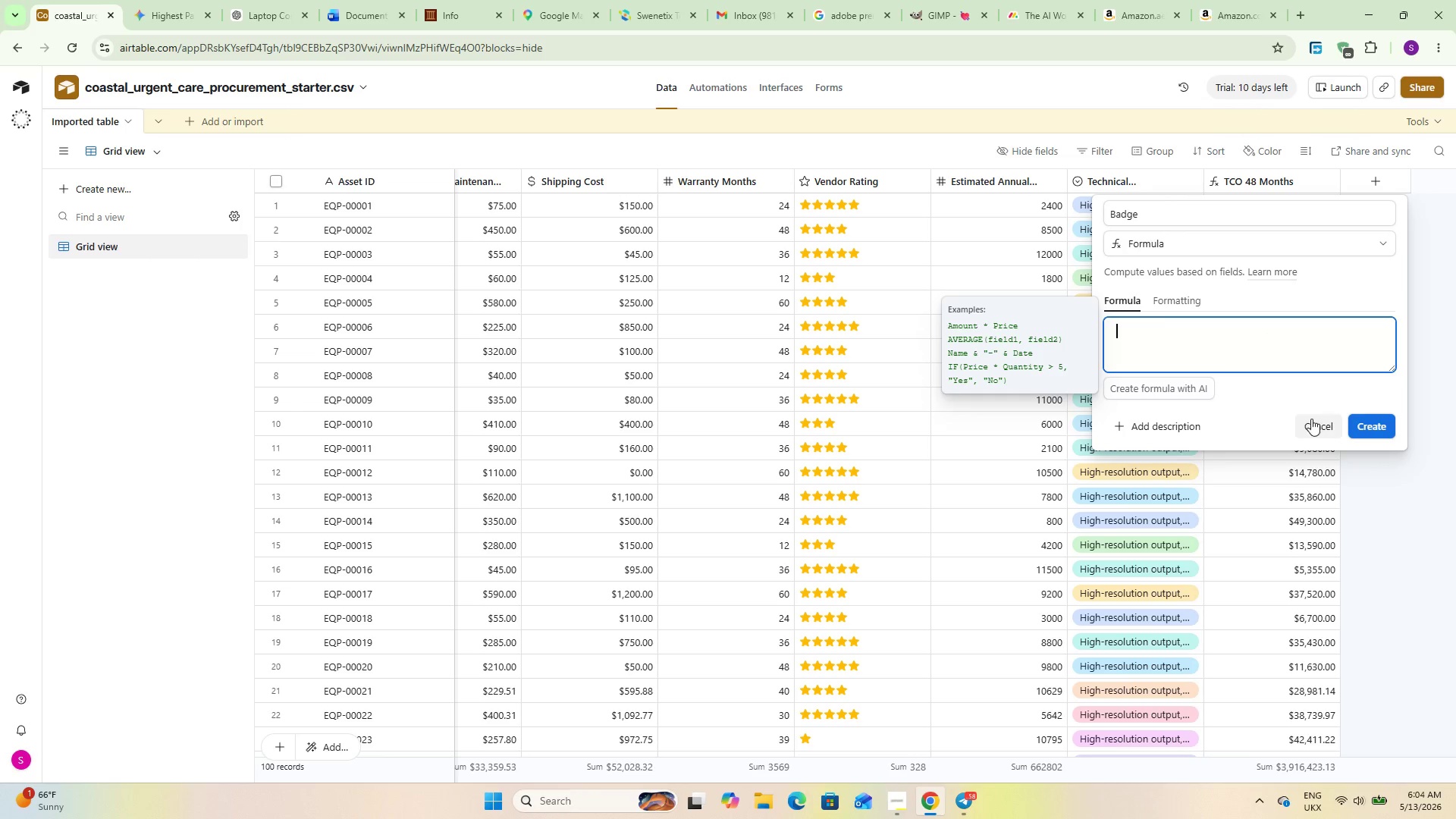 
left_click([1312, 419])
 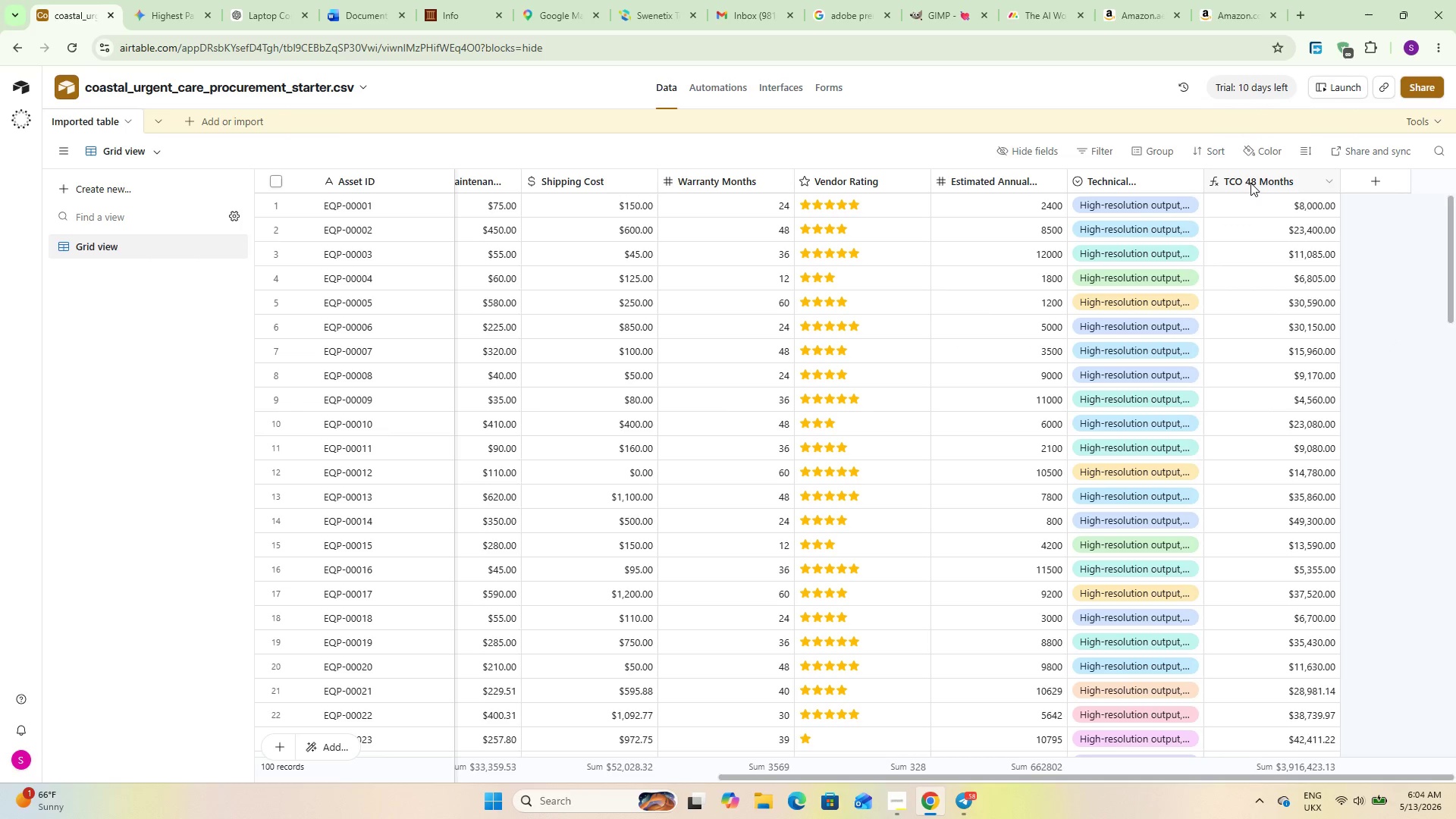 
double_click([1250, 183])
 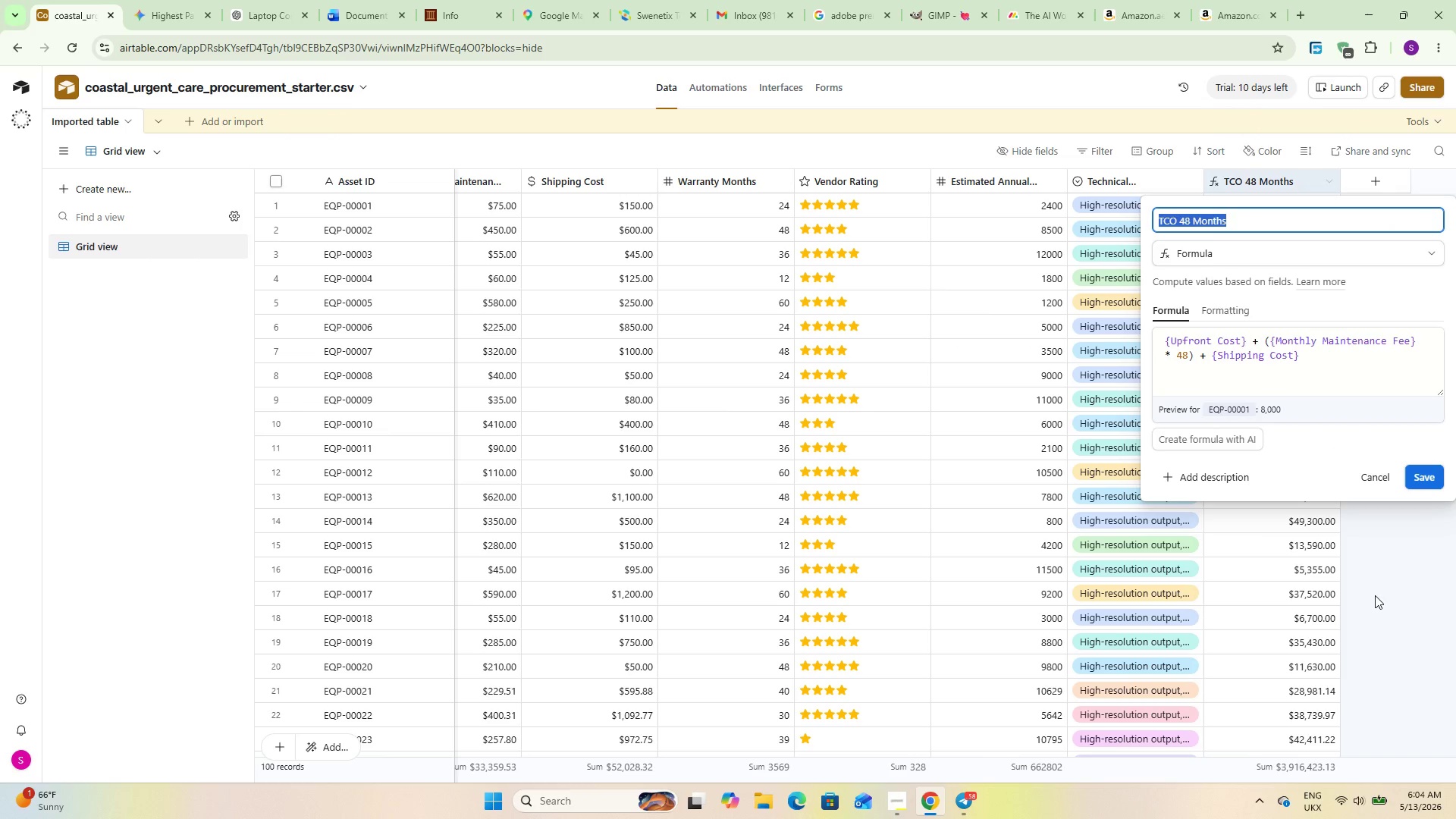 
left_click([1404, 666])
 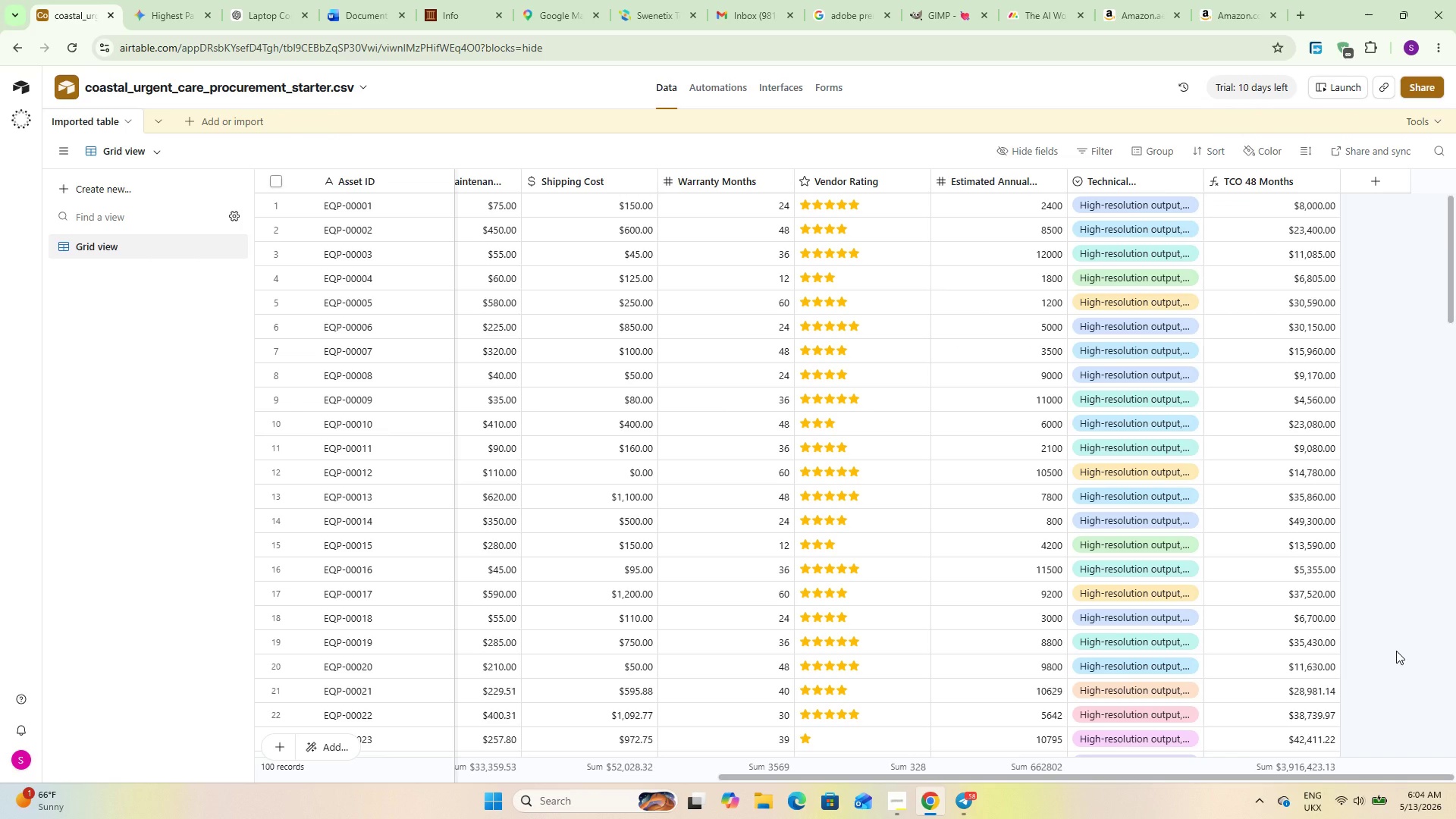 
wait(28.56)
 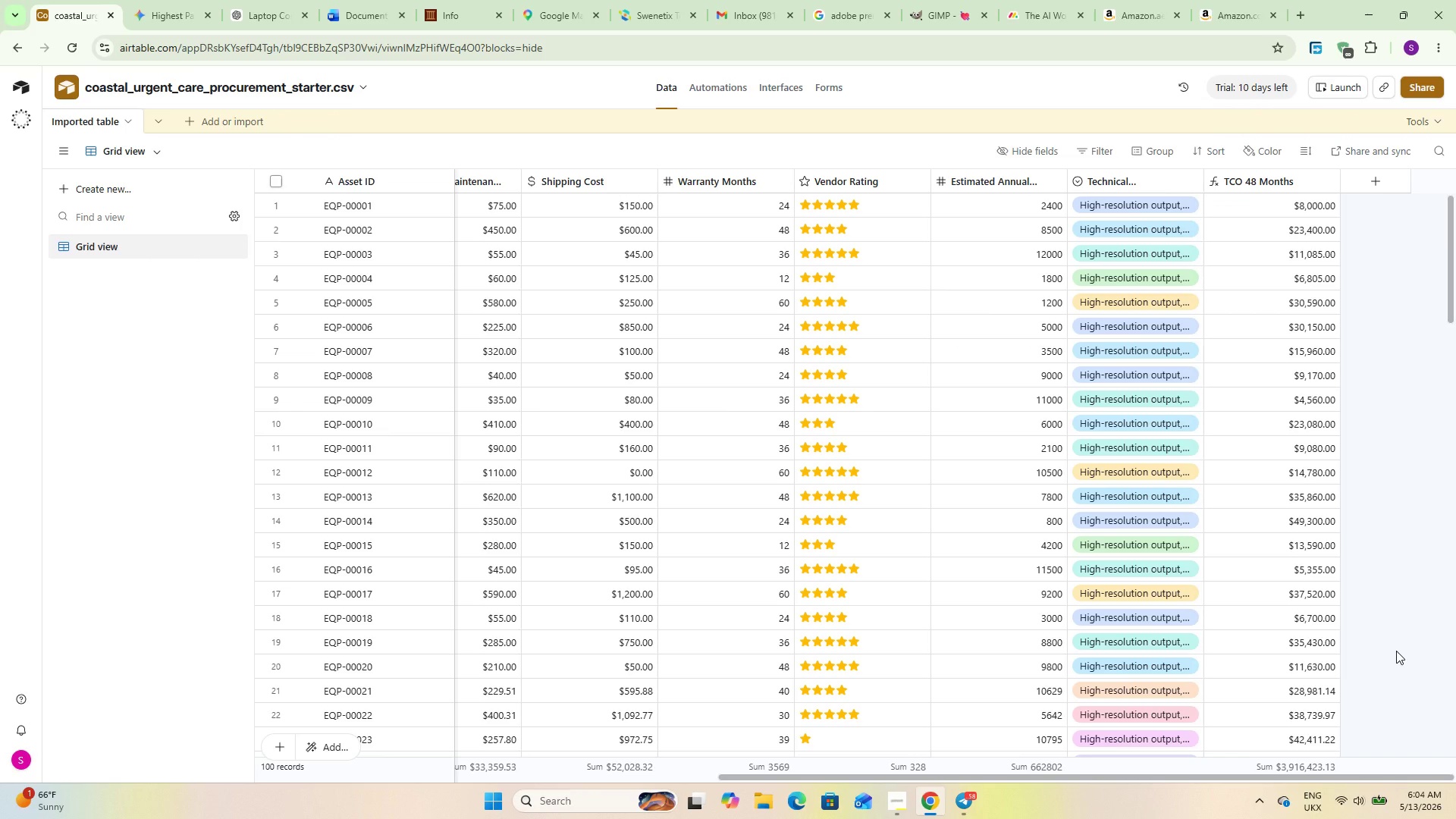 
hold_key(key=ShiftLeft, duration=6.61)
scroll: coordinate [1046, 476], scroll_direction: up, amount: 2.0
 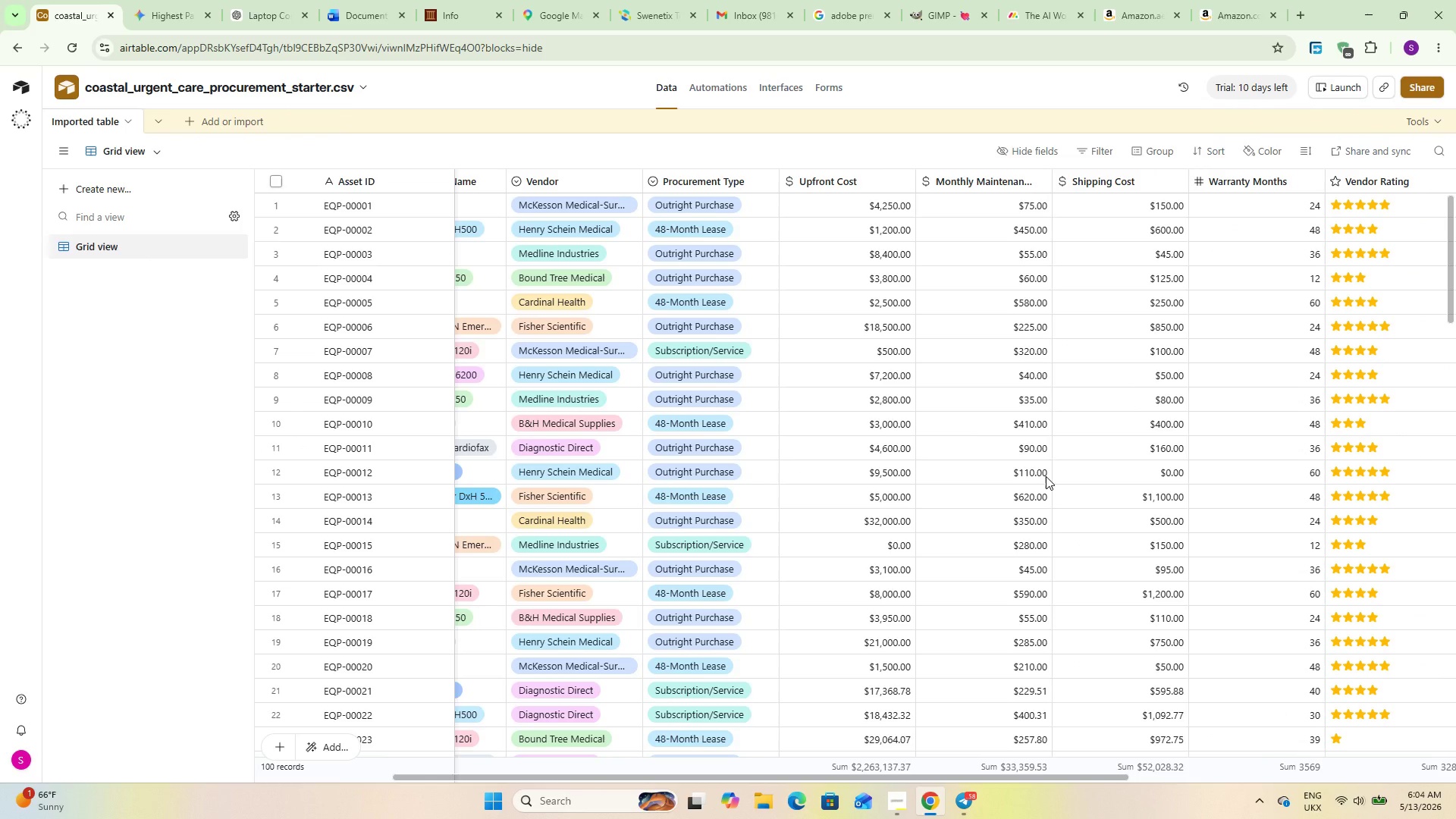 
scroll: coordinate [1046, 476], scroll_direction: none, amount: 0.0
 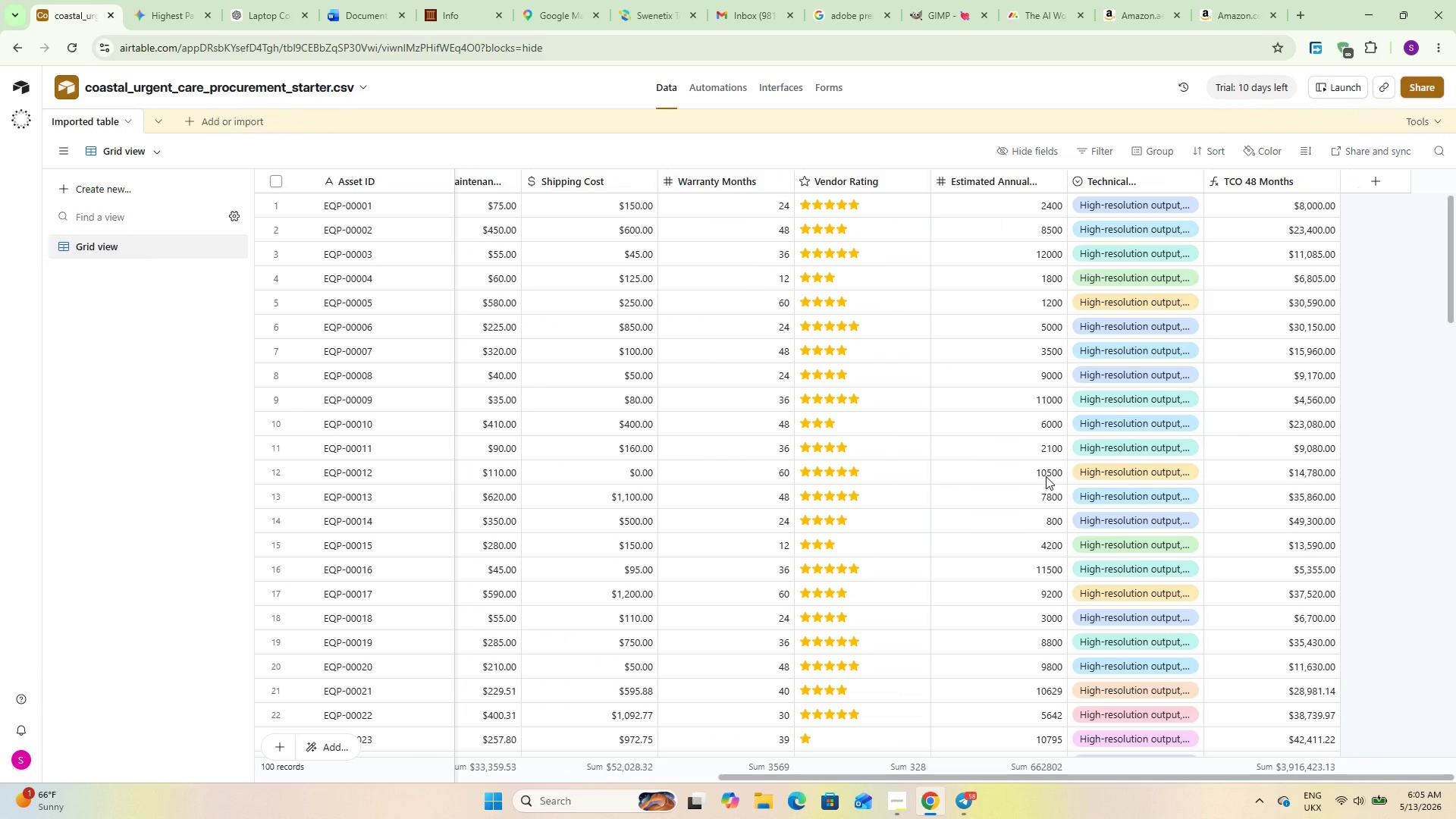 
scroll: coordinate [1046, 476], scroll_direction: down, amount: 6.0
 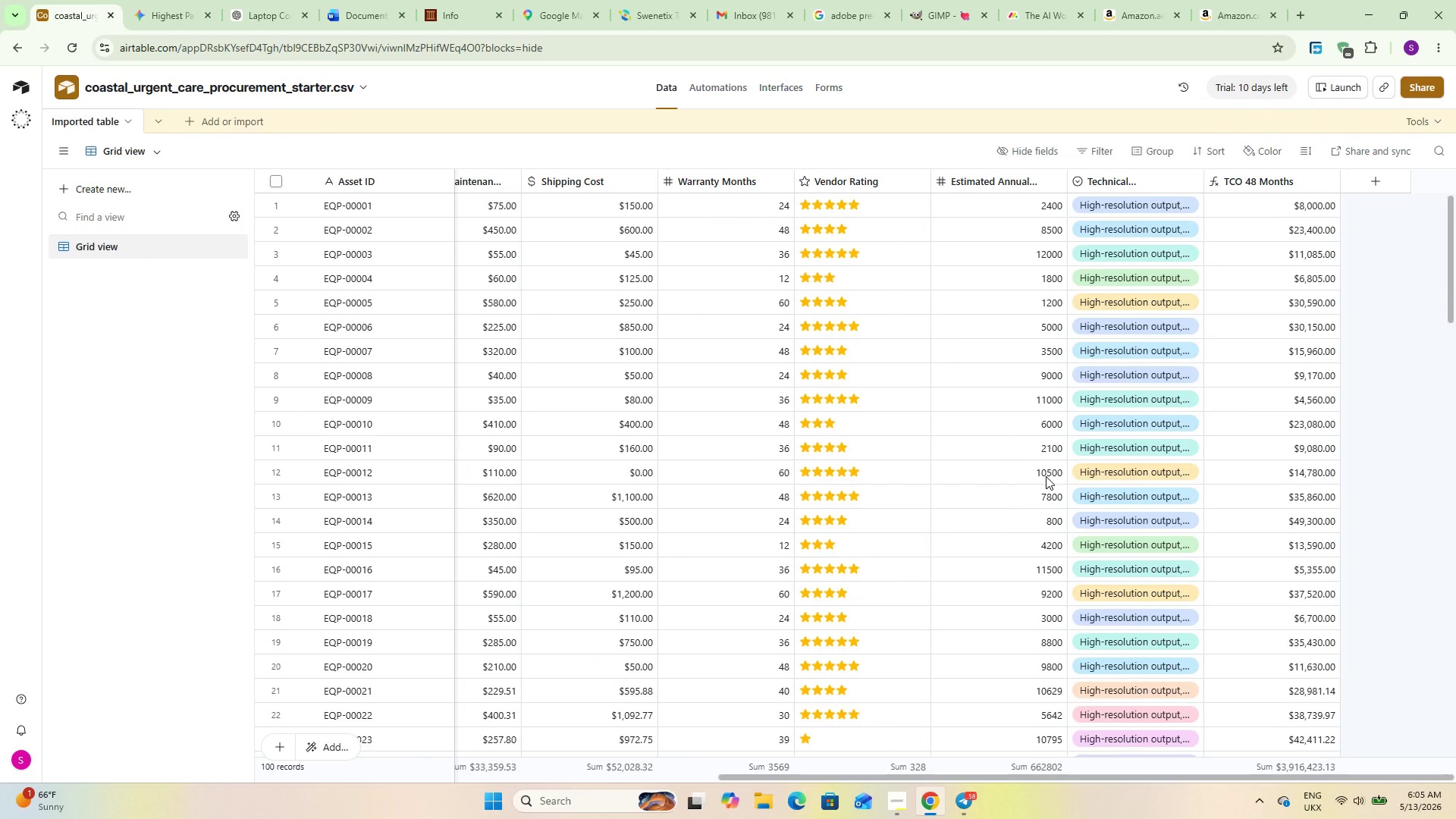 
wait(12.3)
 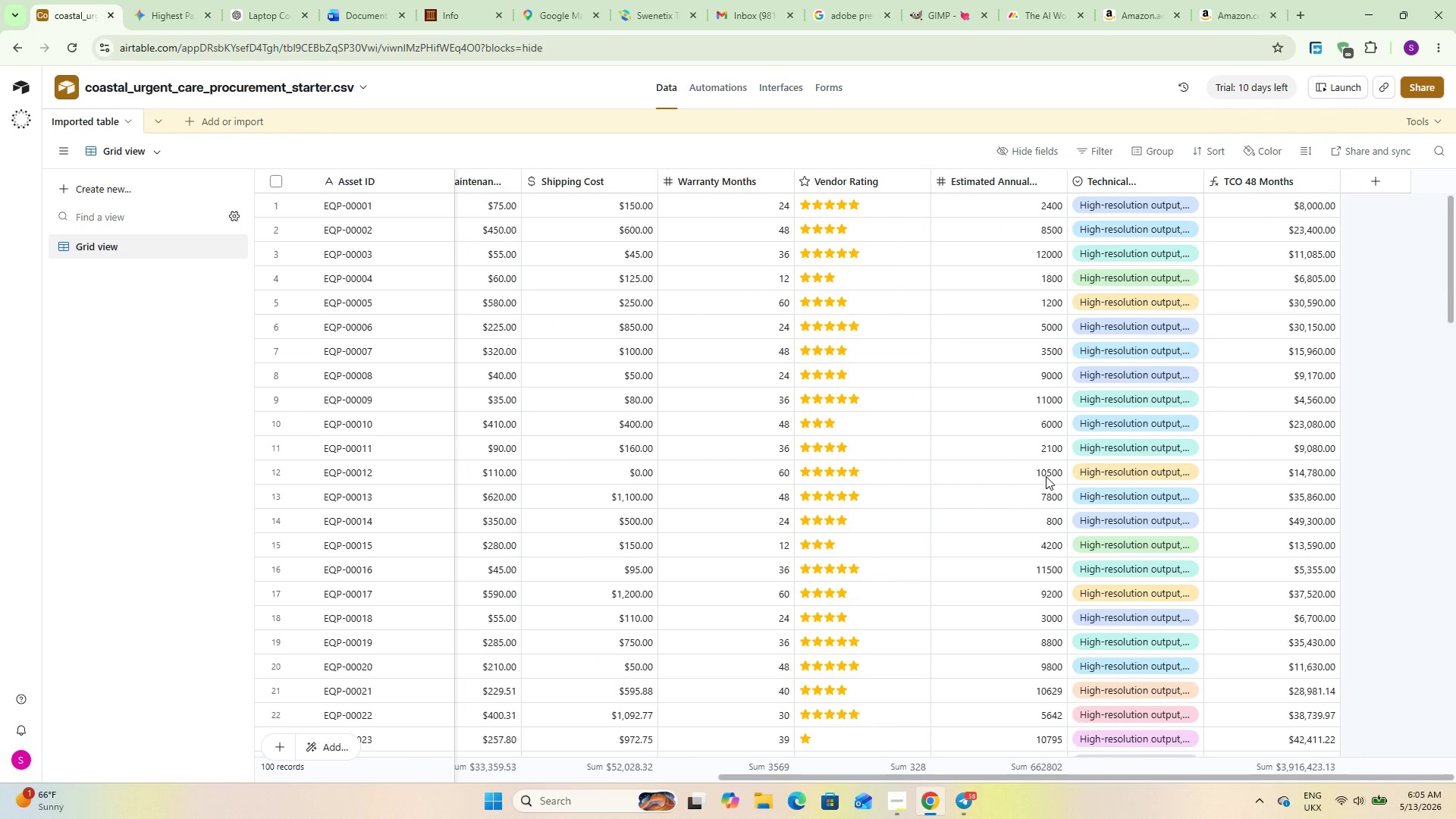 
left_click([1380, 179])
 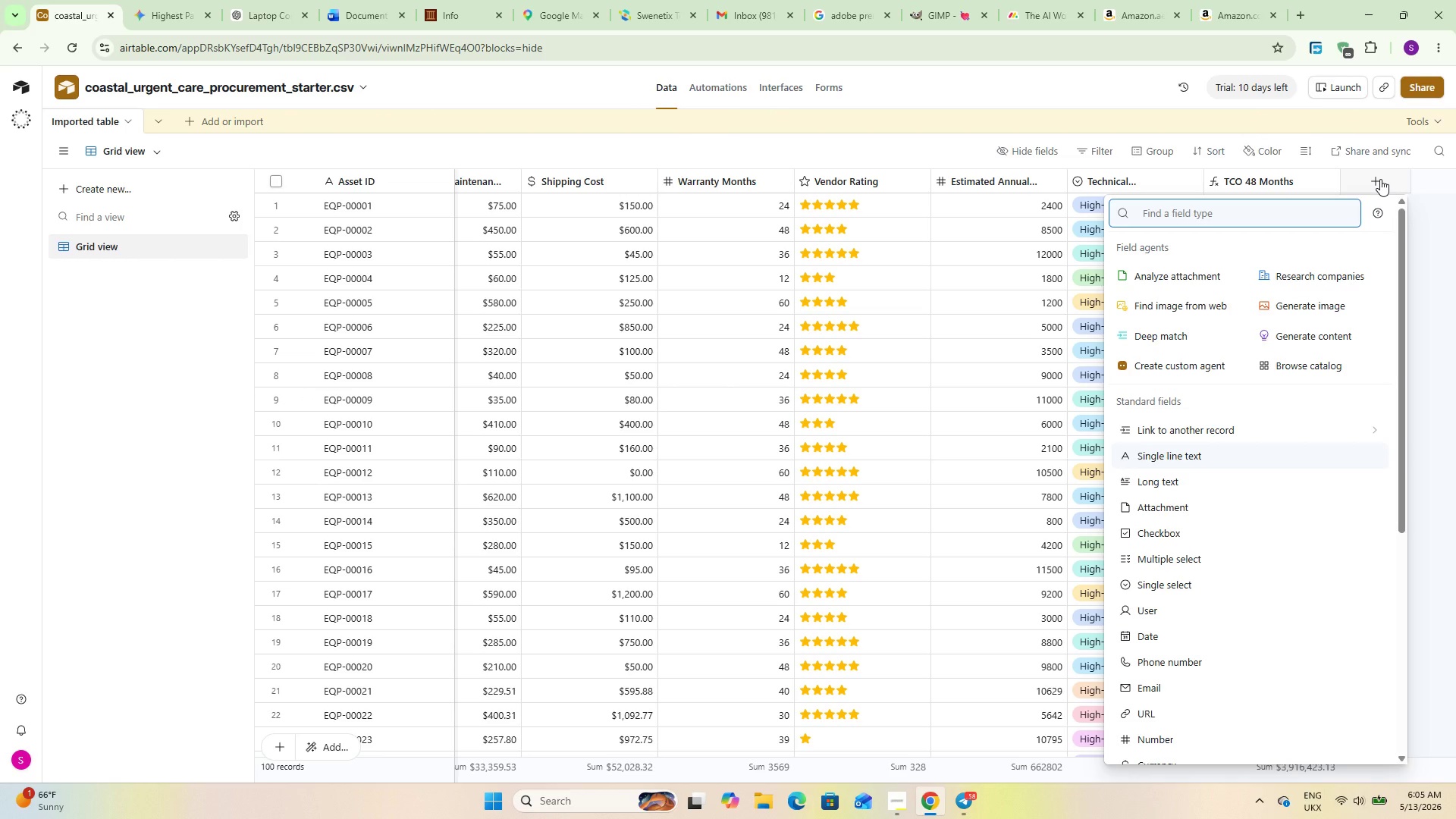 
type(for)
 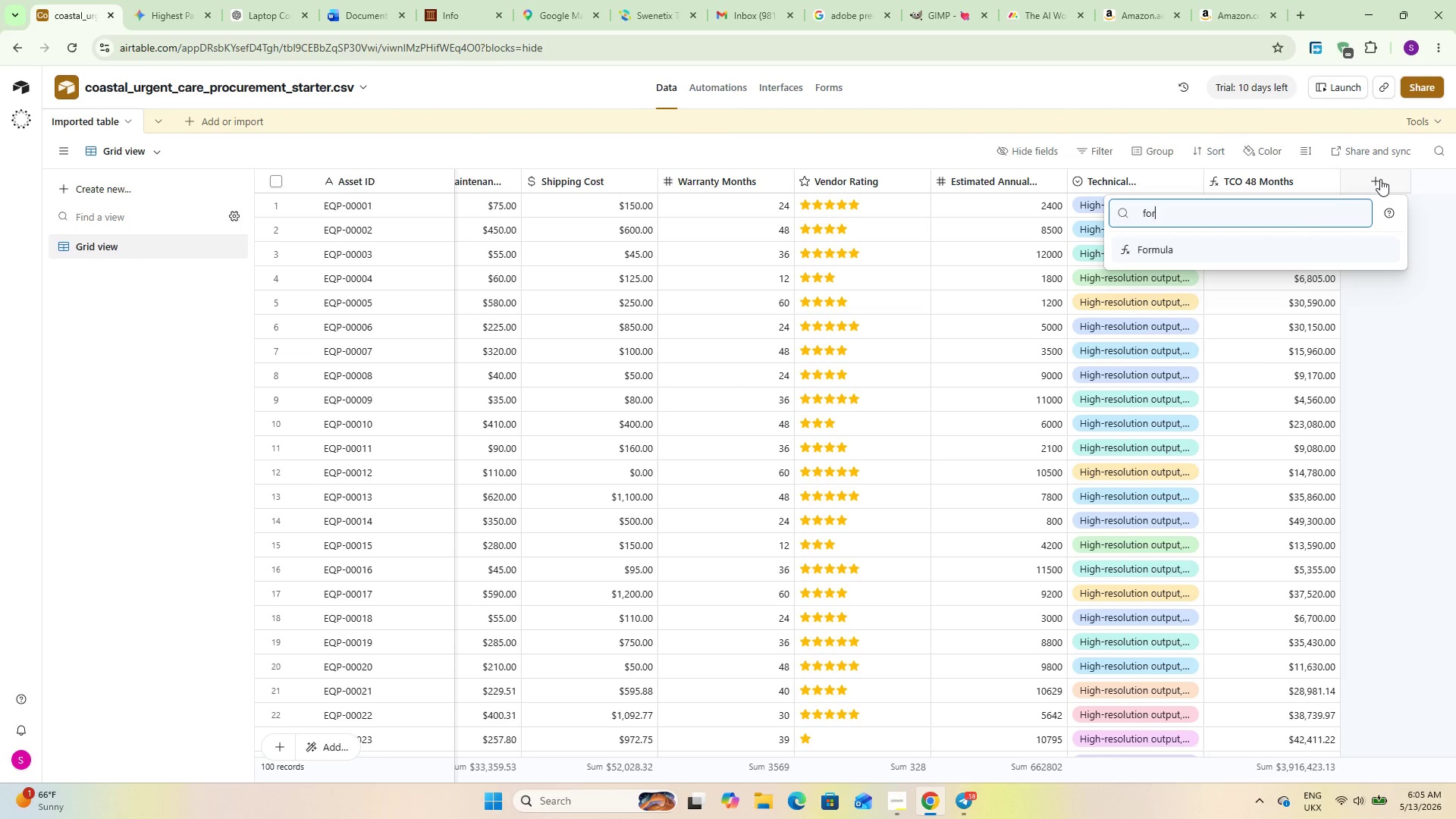 
key(Enter)
 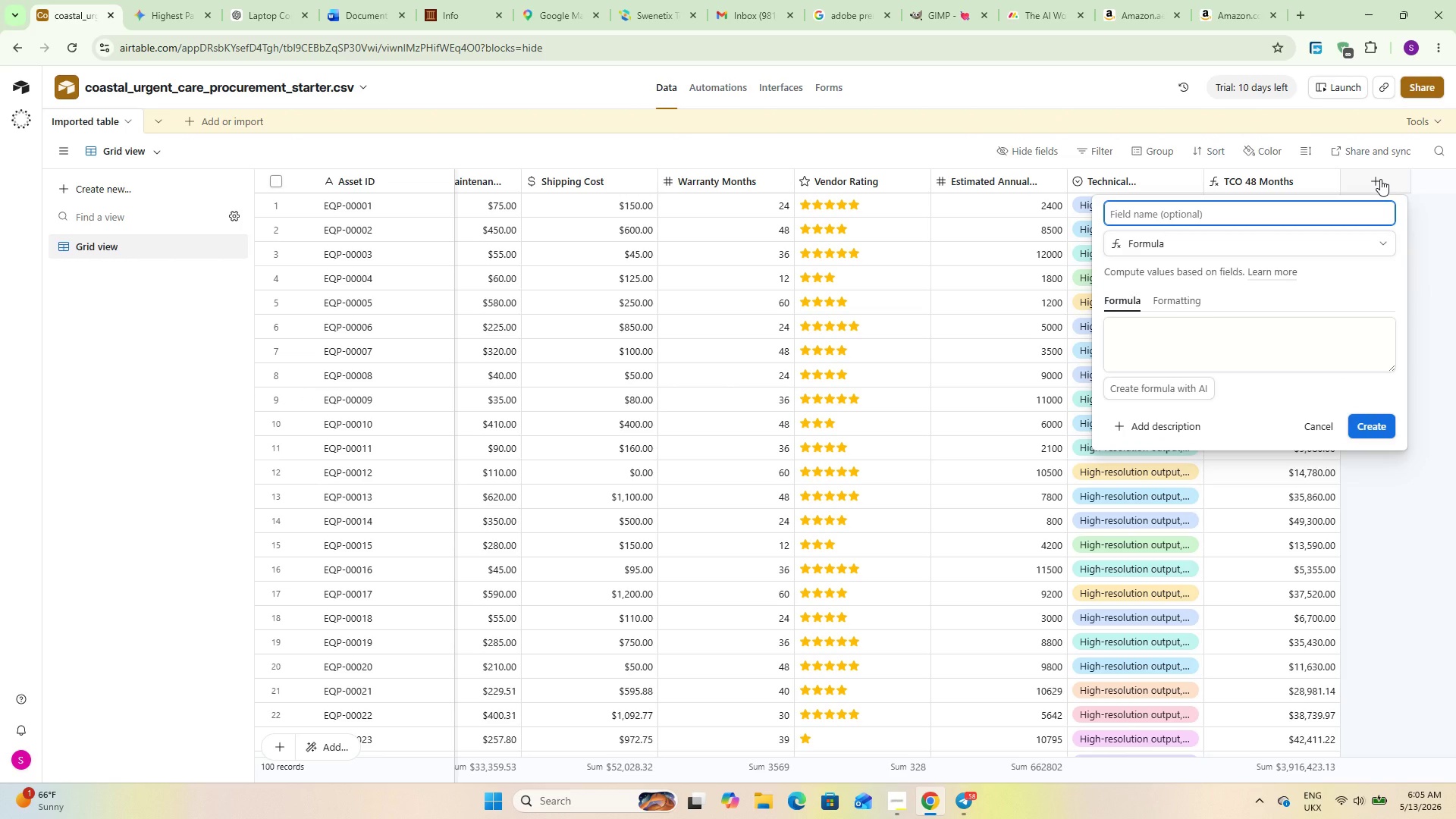 
type(Valy)
key(Backspace)
type(ue Score)
 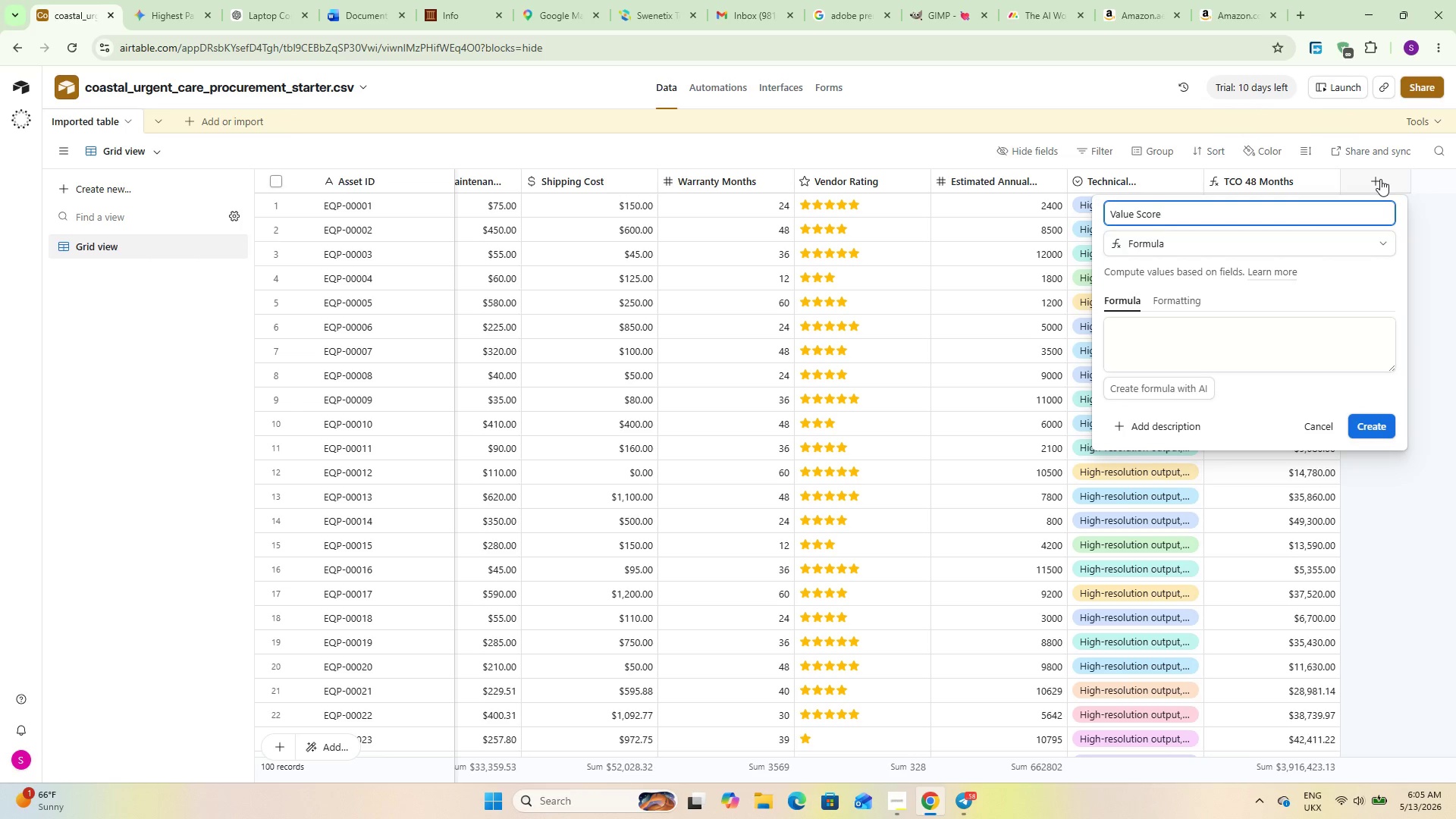 
left_click([1172, 353])
 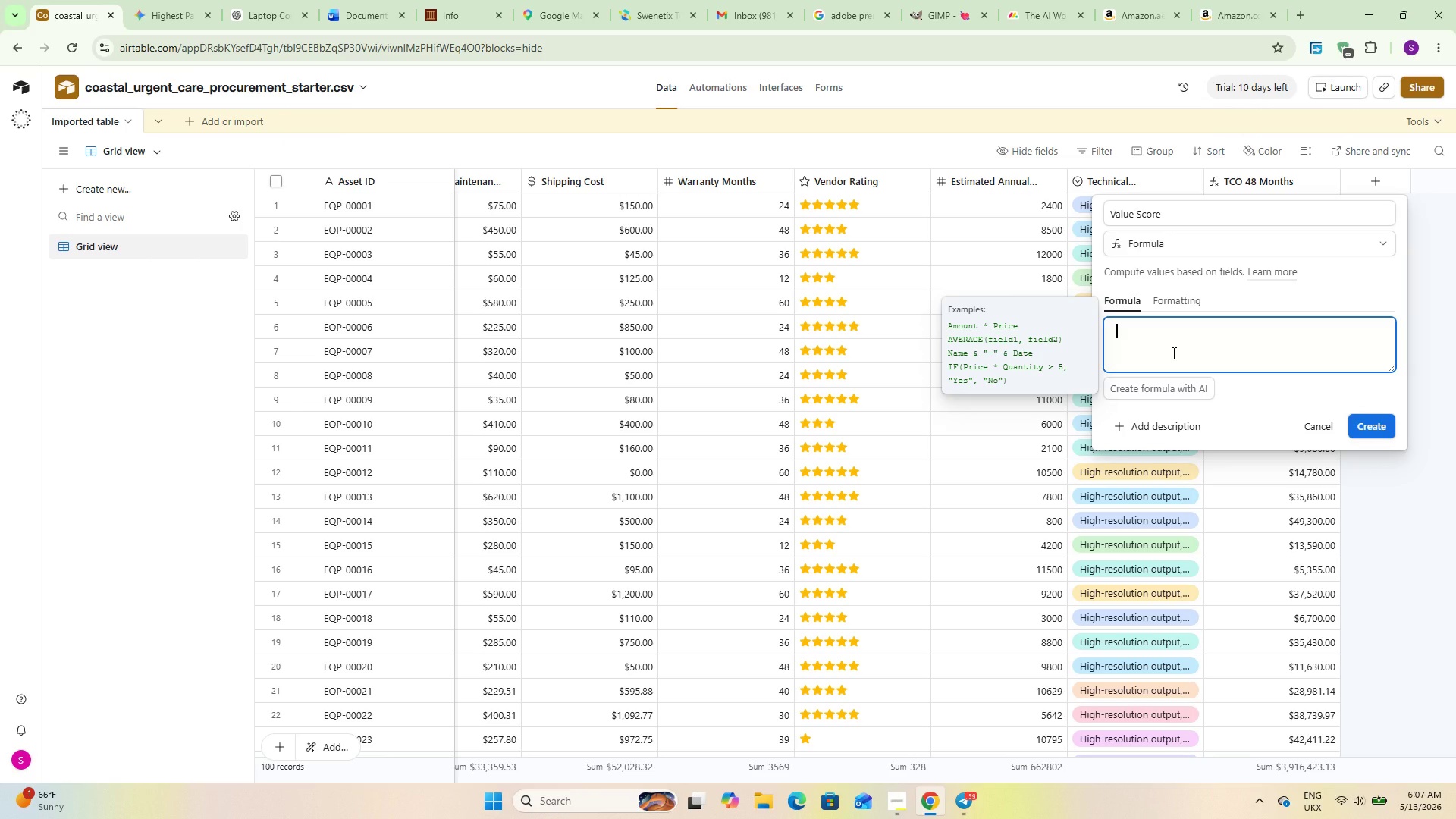 
wait(108.38)
 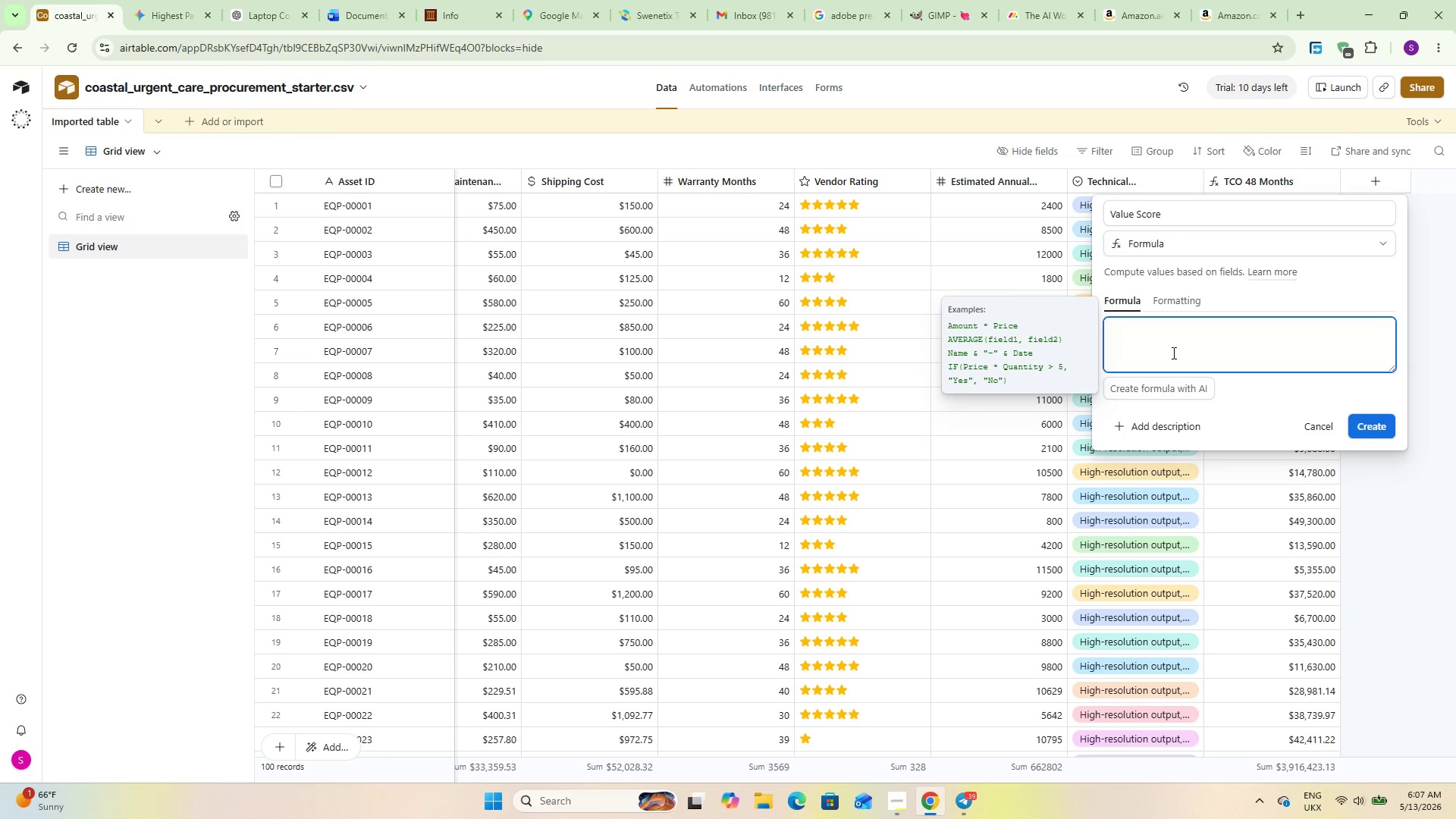 
type((Ven)
 